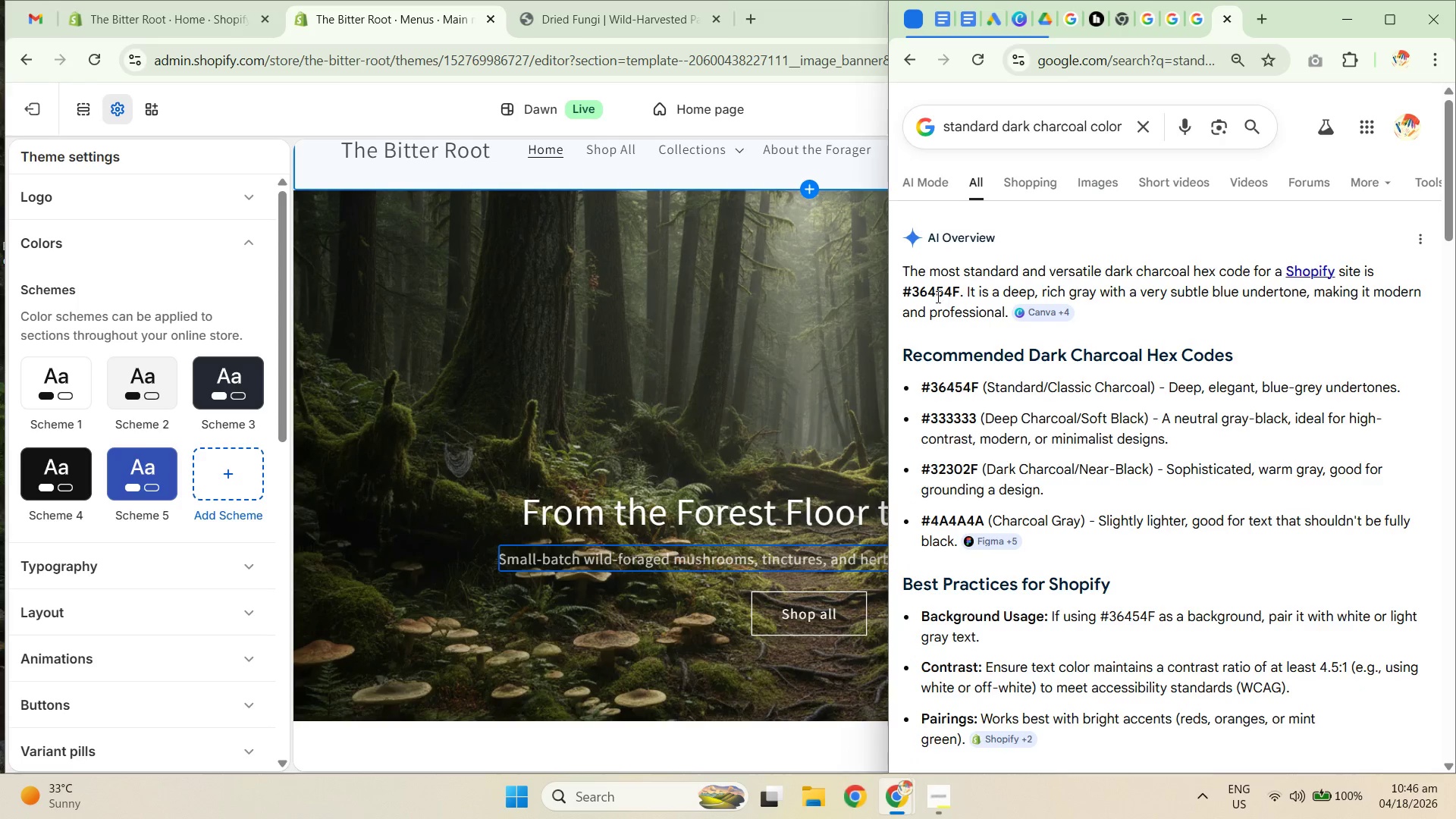 
double_click([933, 293])
 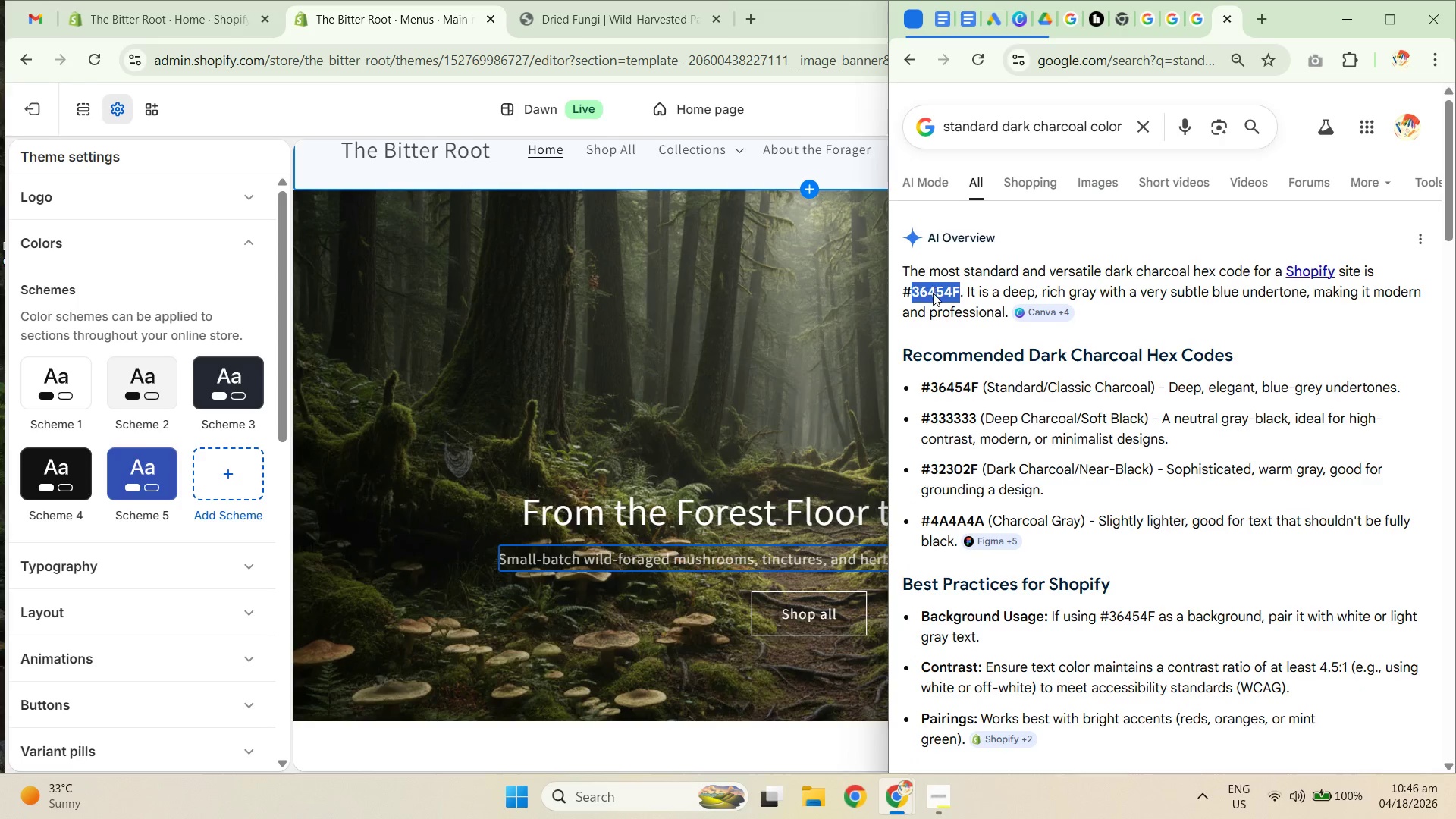 
key(Control+C)
 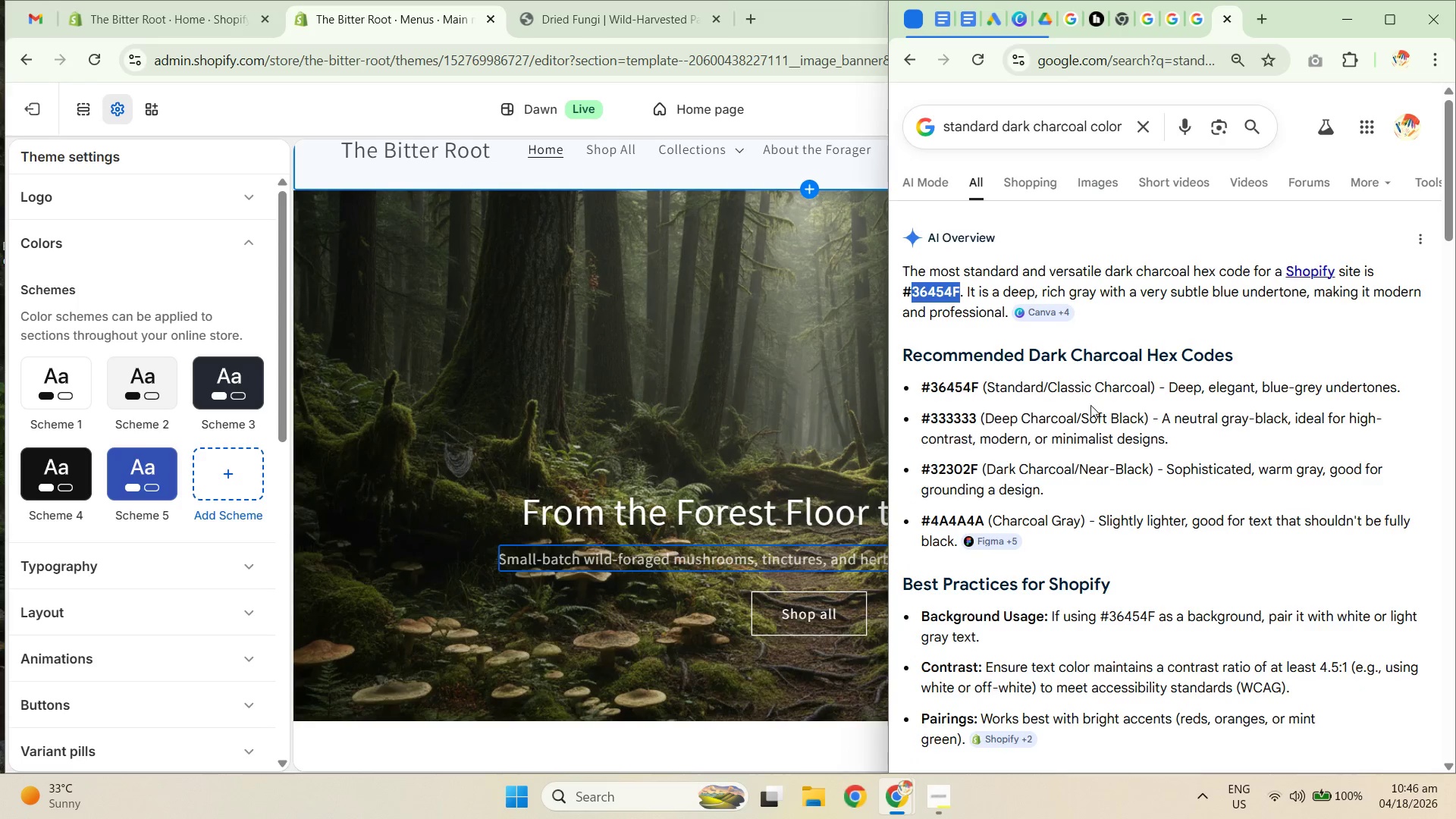 
key(Control+C)
 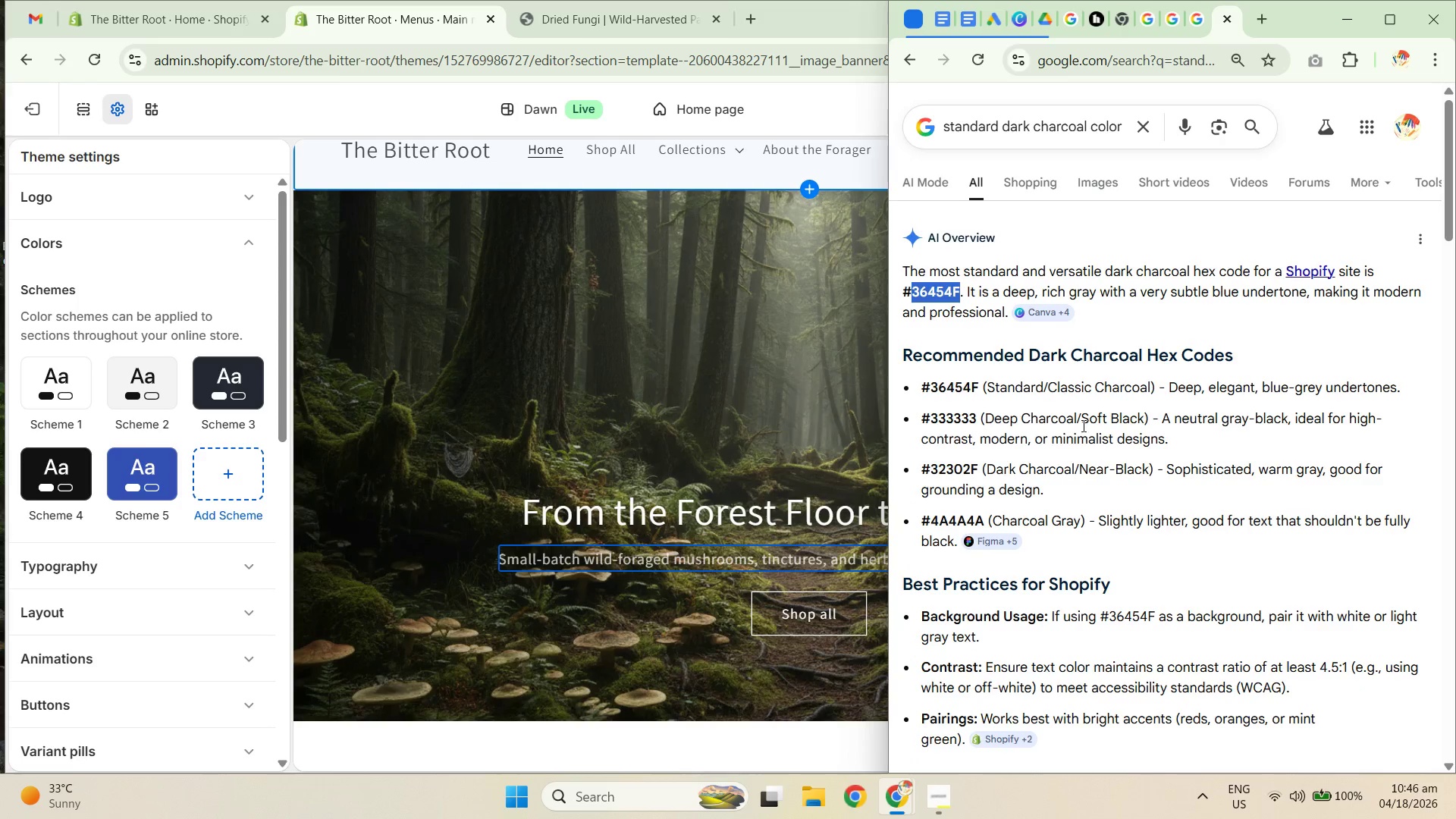 
key(Control+C)
 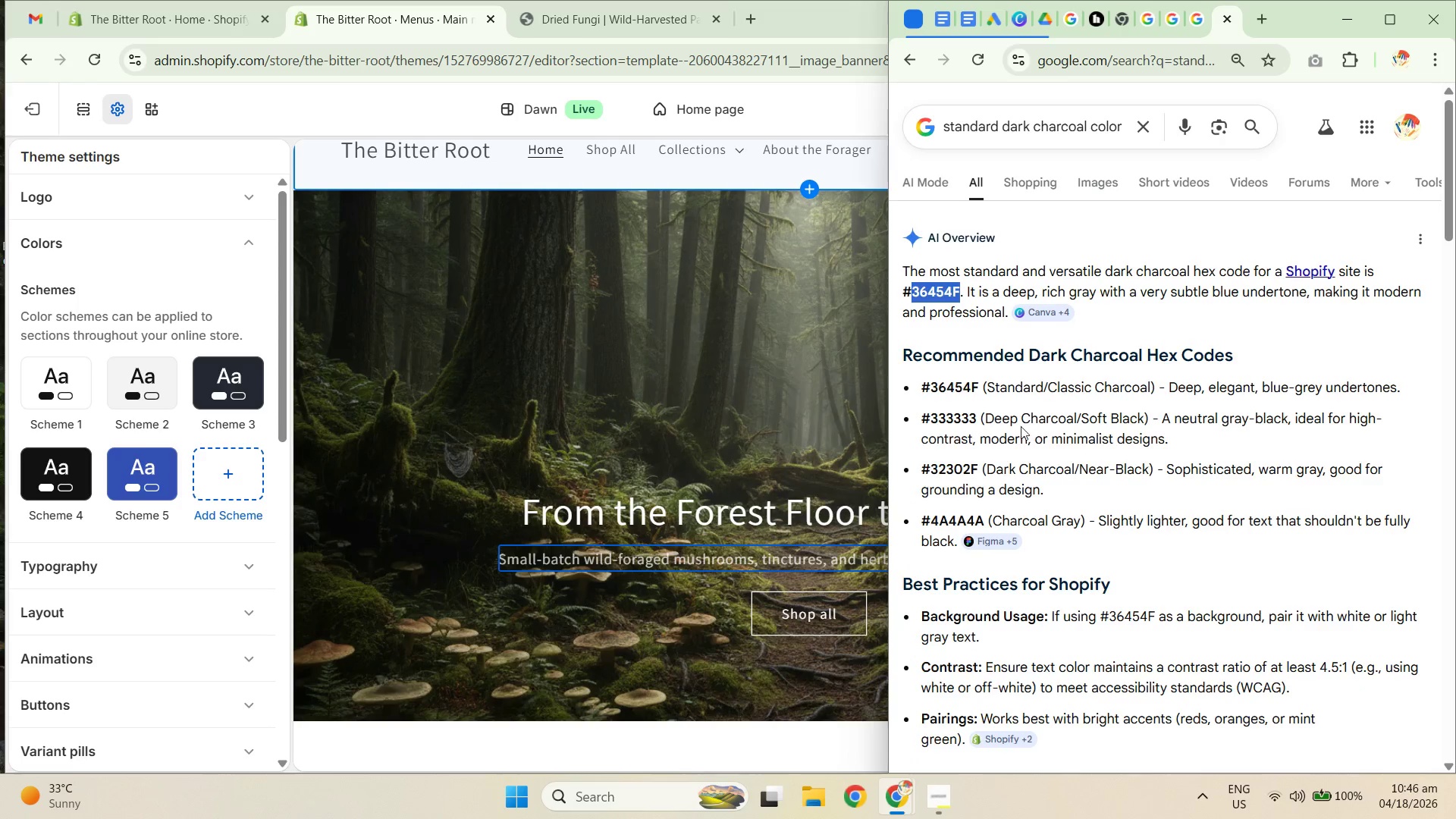 
left_click([1018, 423])
 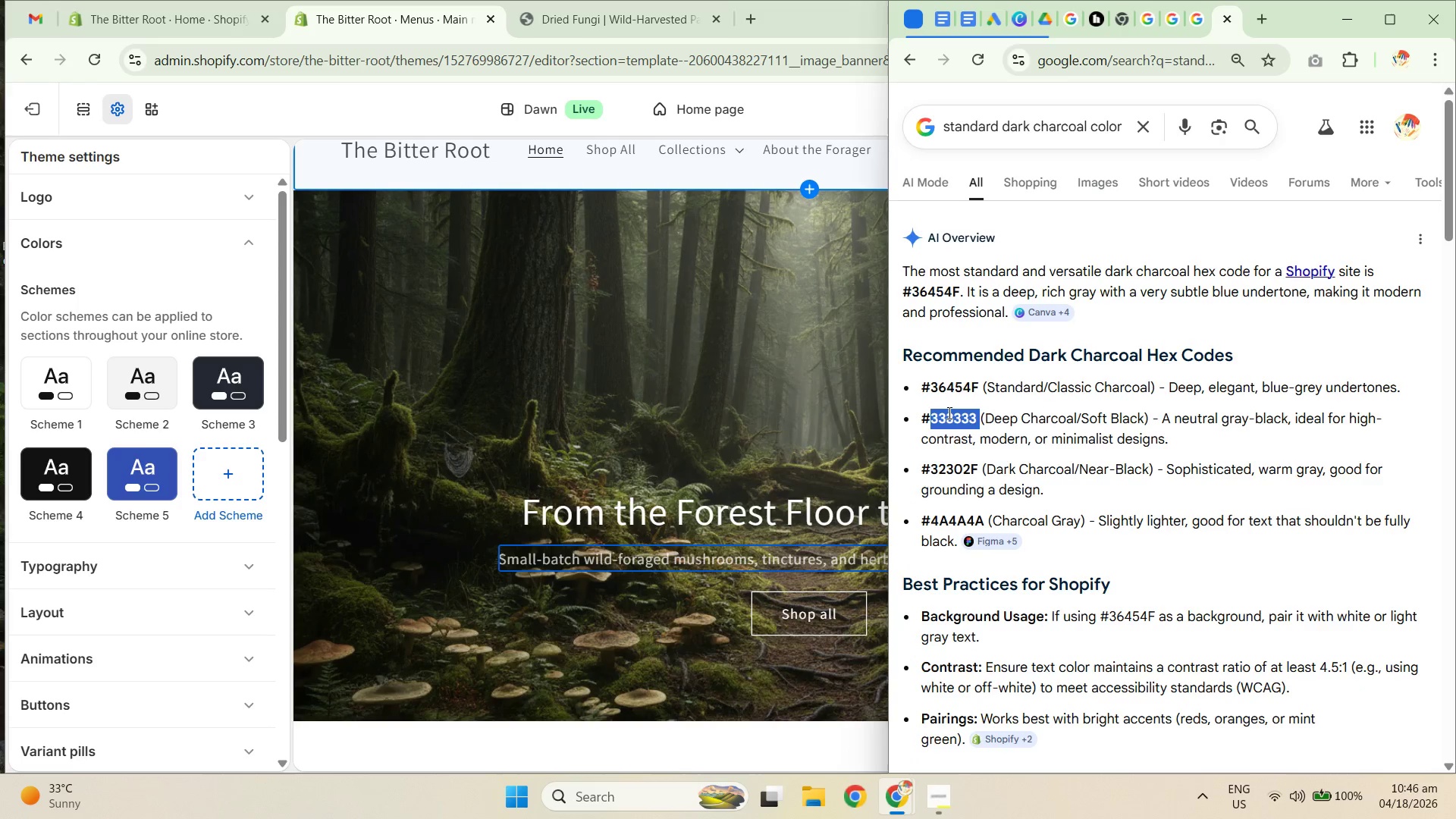 
key(Control+C)
 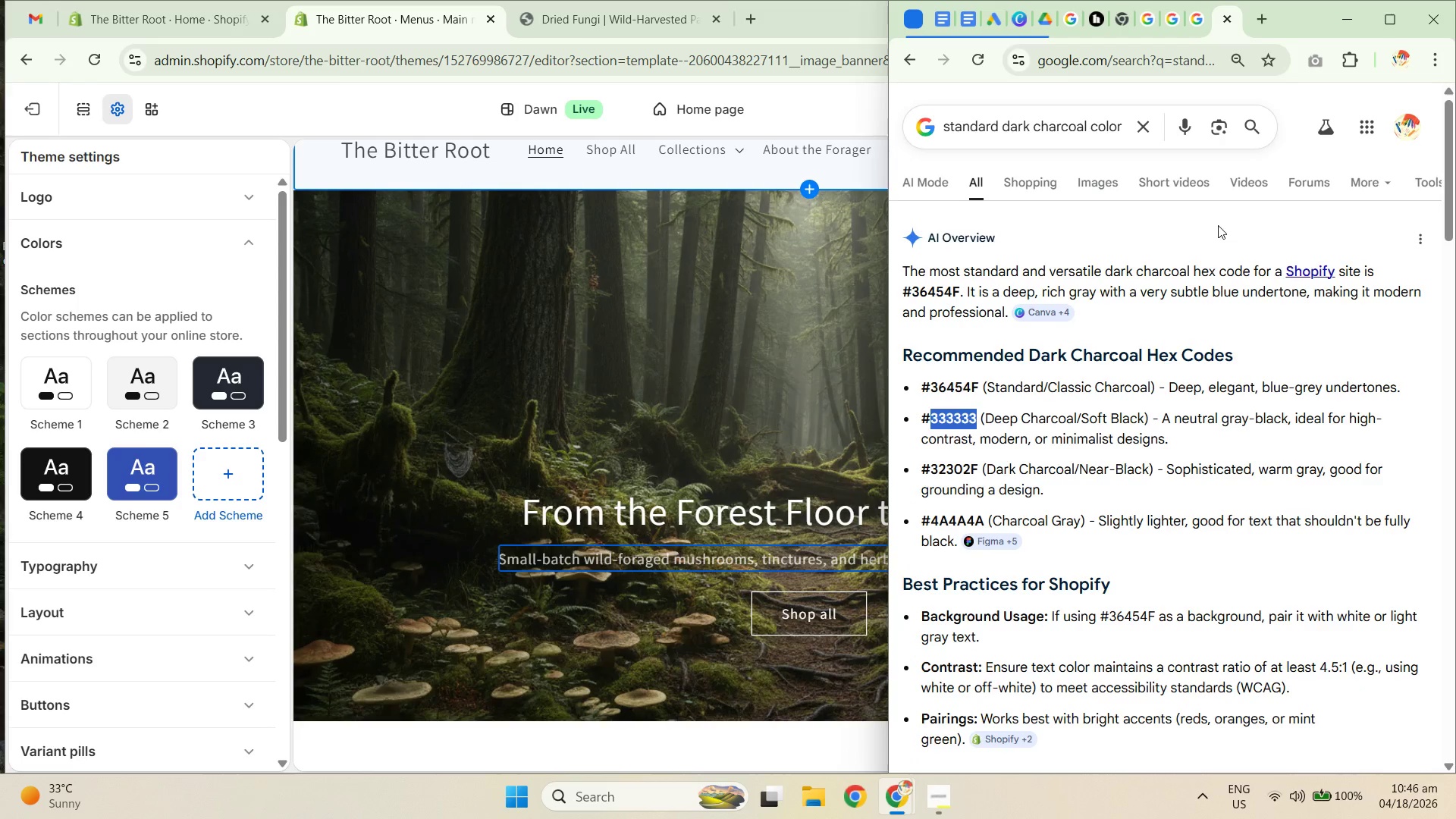 
key(Control+C)
 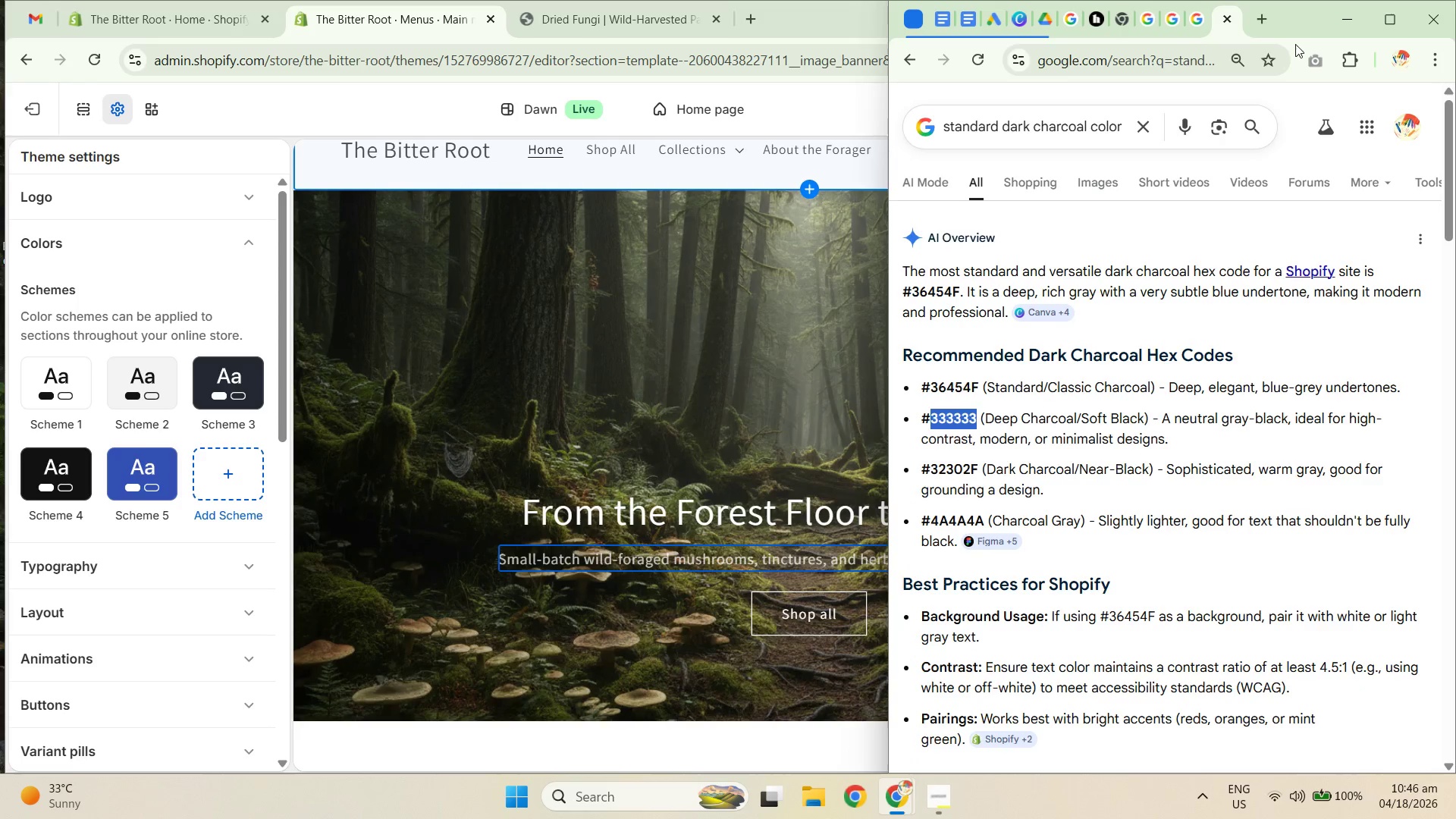 
key(Control+C)
 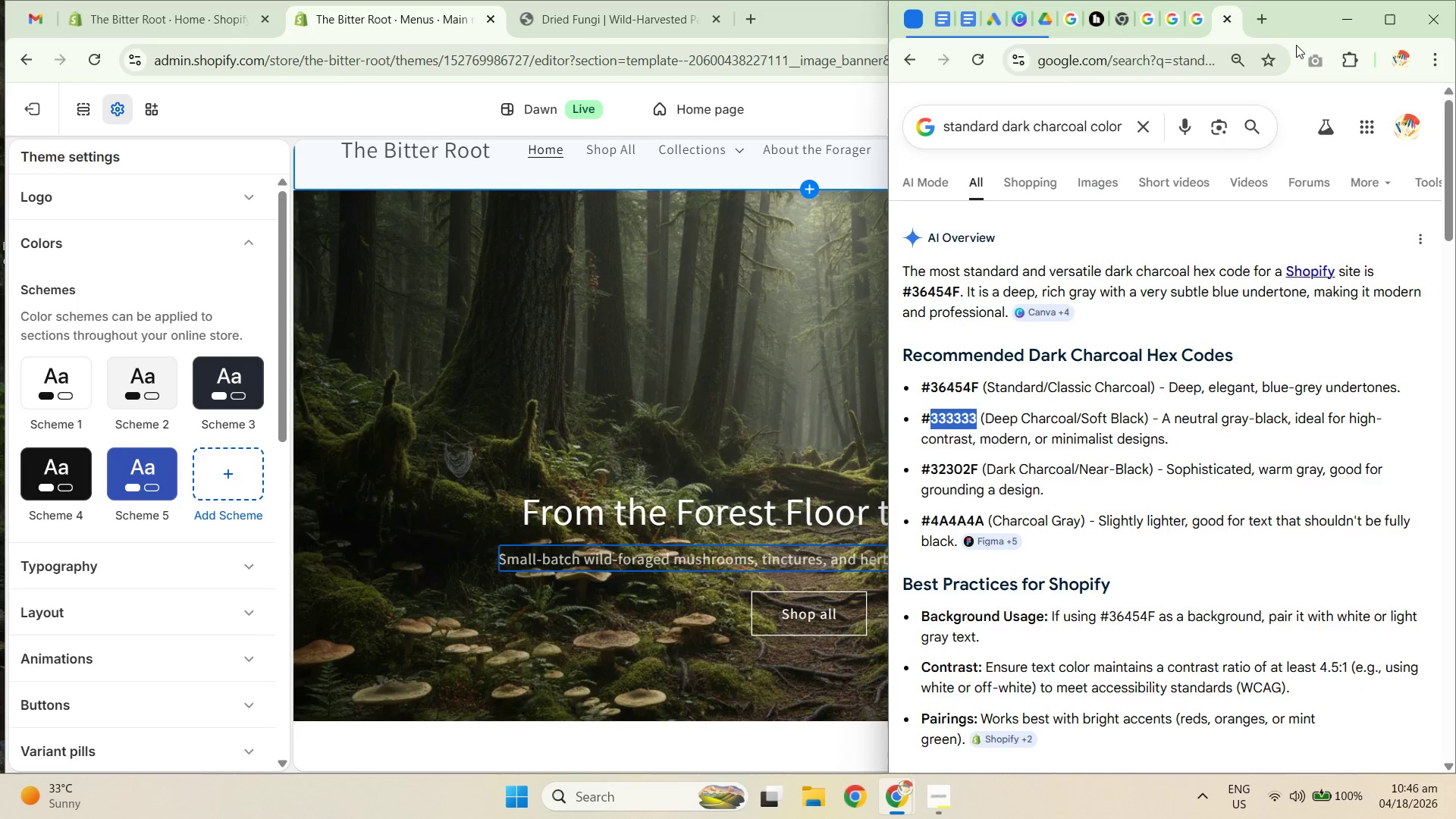 
key(Control+C)
 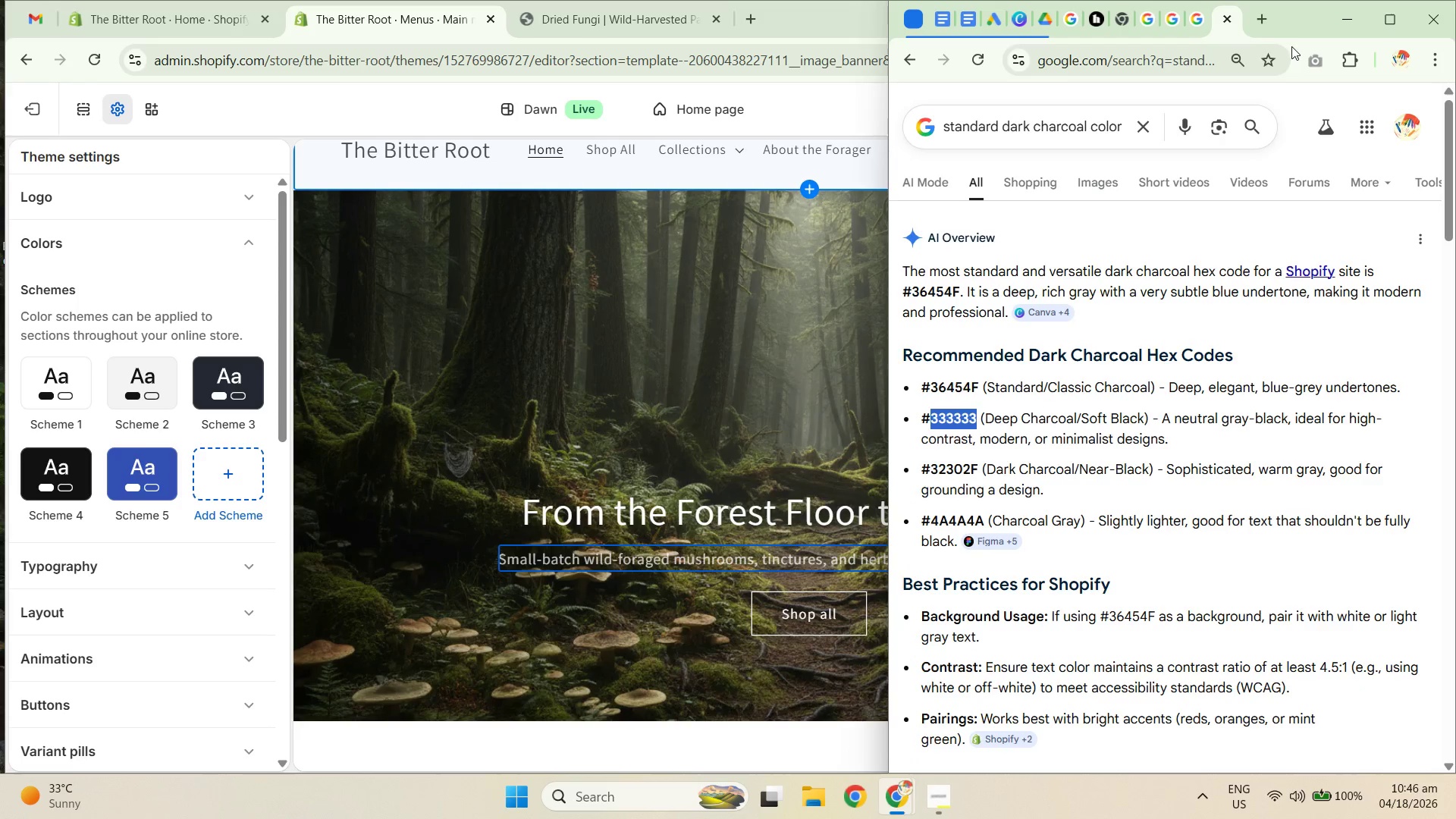 
key(Control+C)
 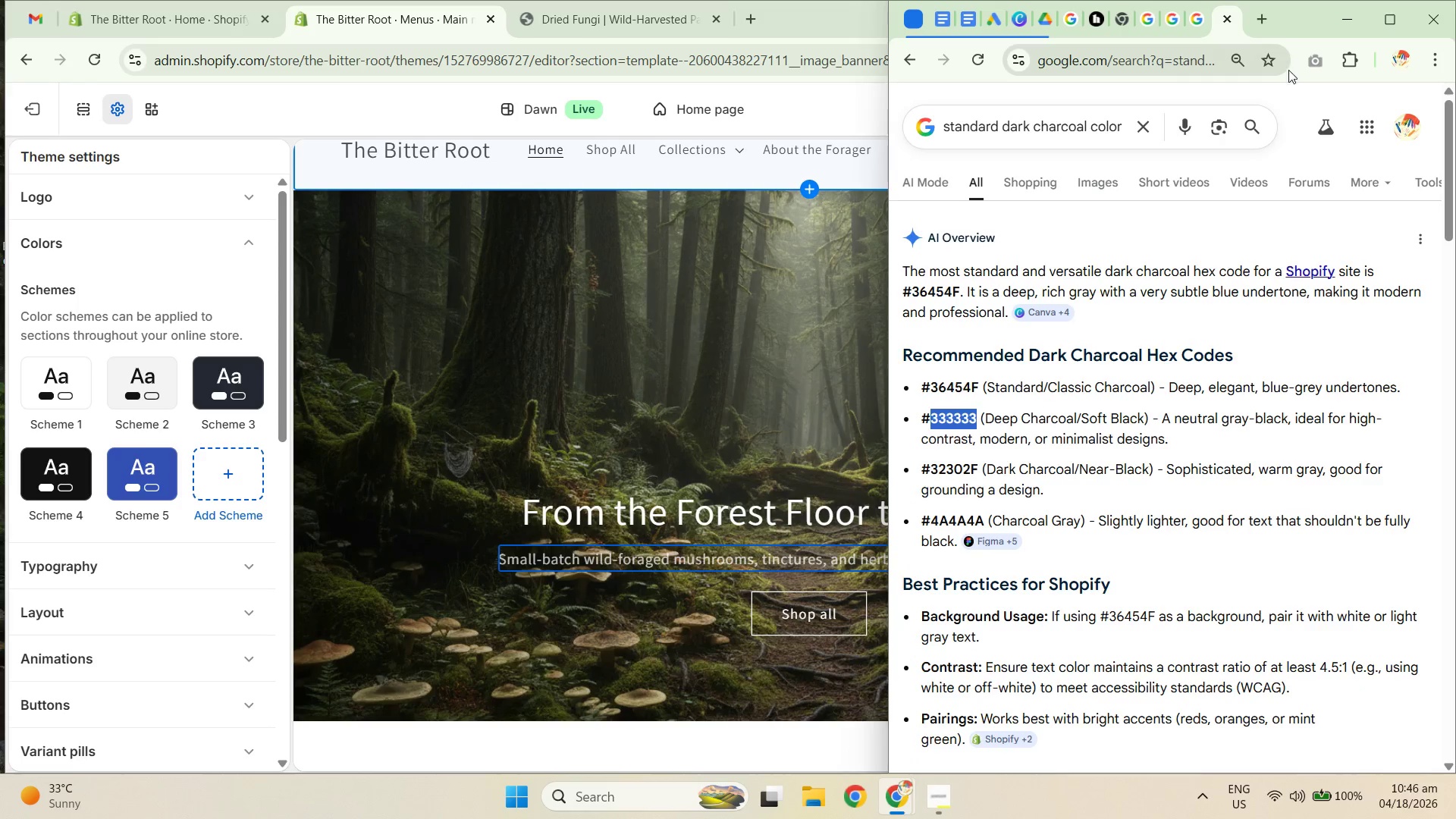 
key(Control+C)
 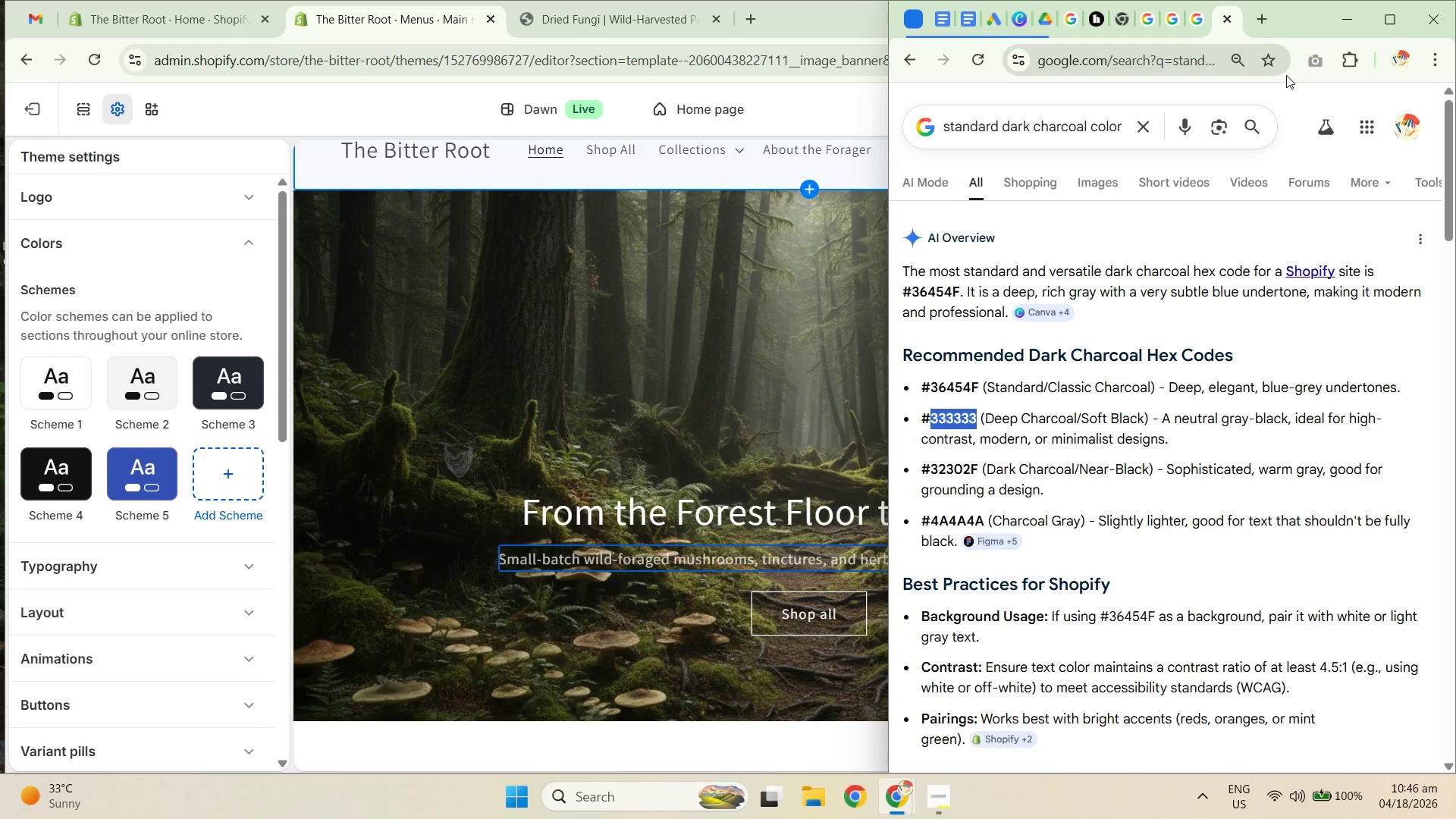 
key(Control+C)
 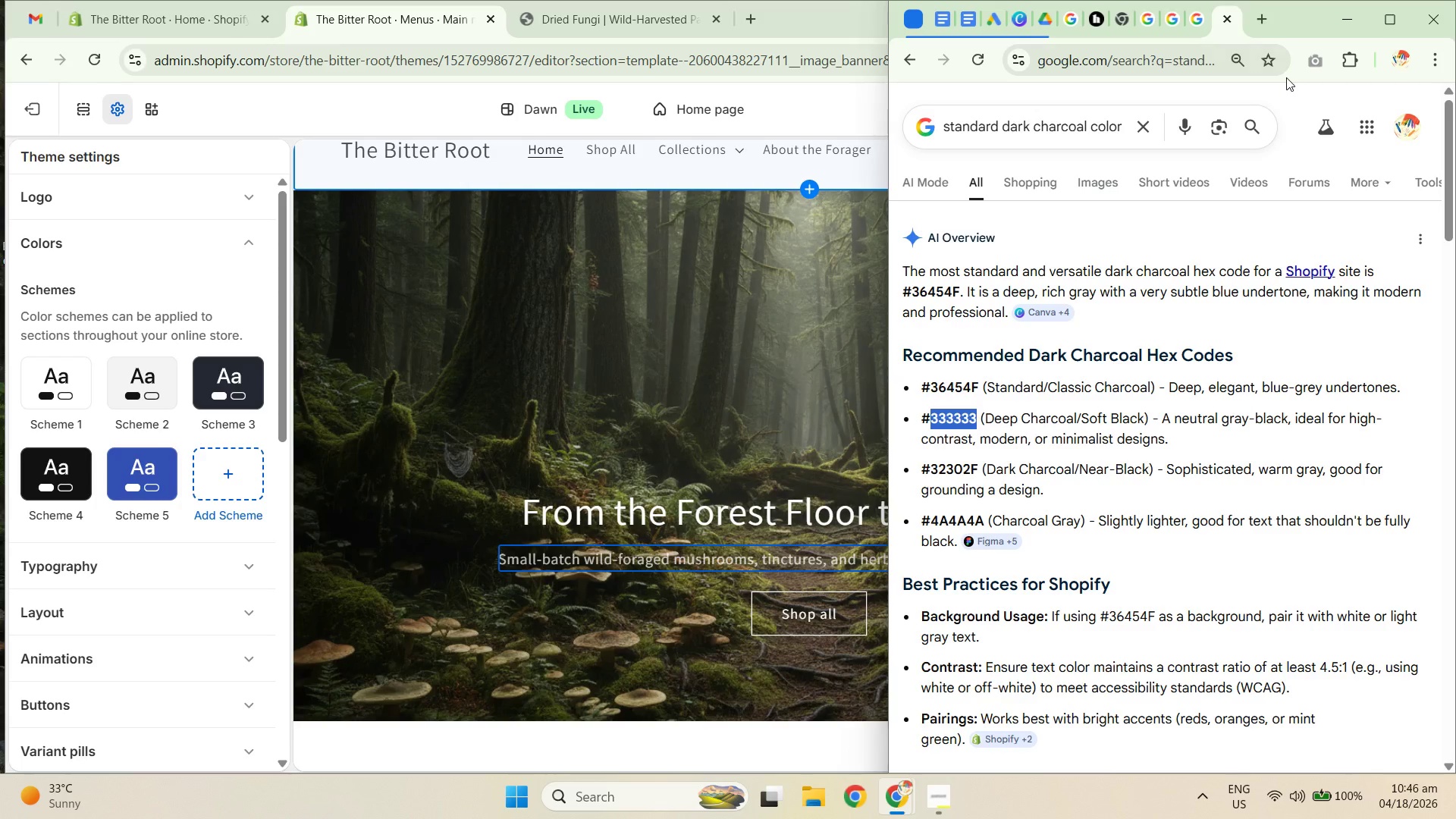 
key(Control+C)
 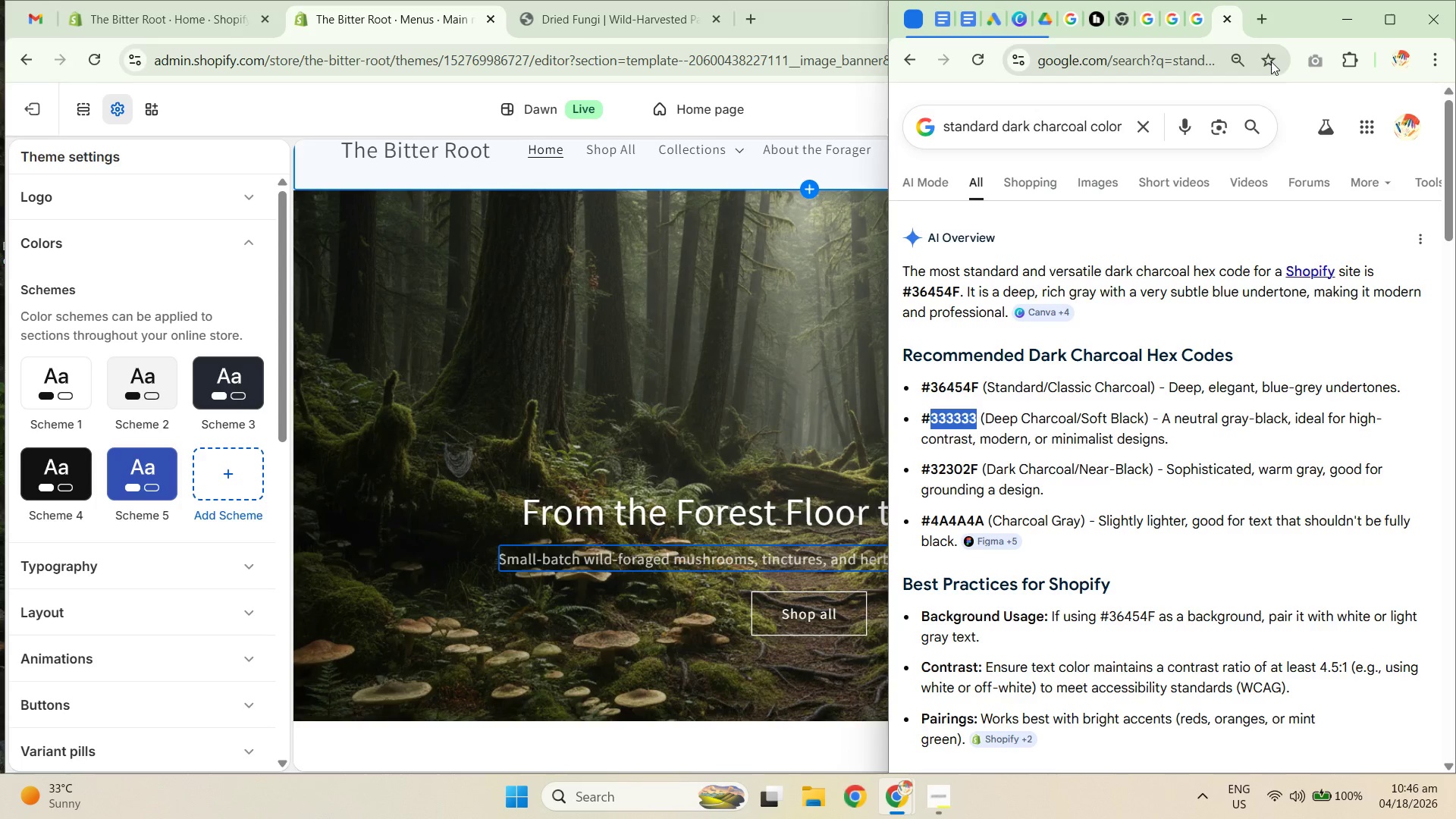 
left_click([1259, 16])
 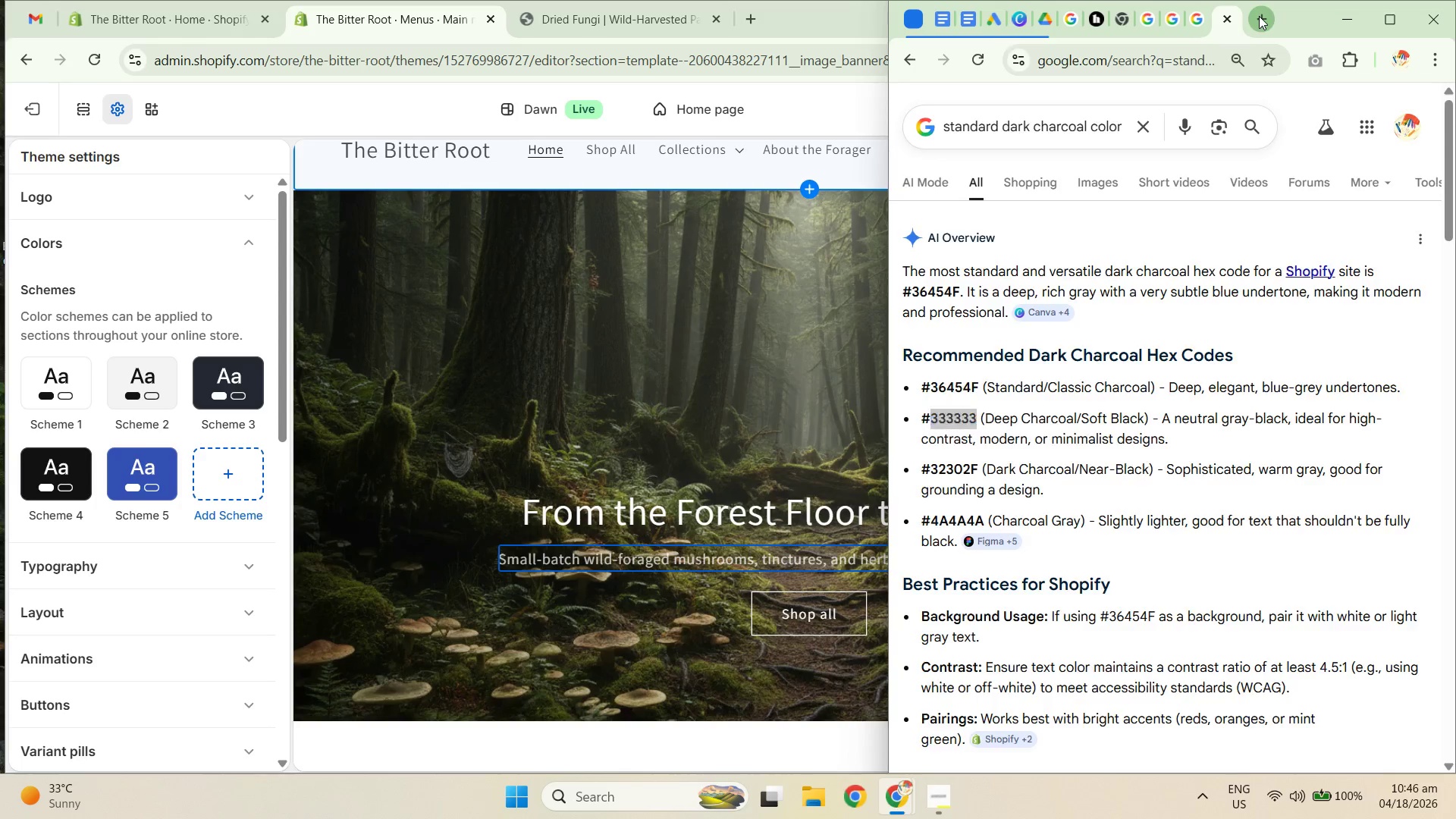 
key(Control+ControlLeft)
 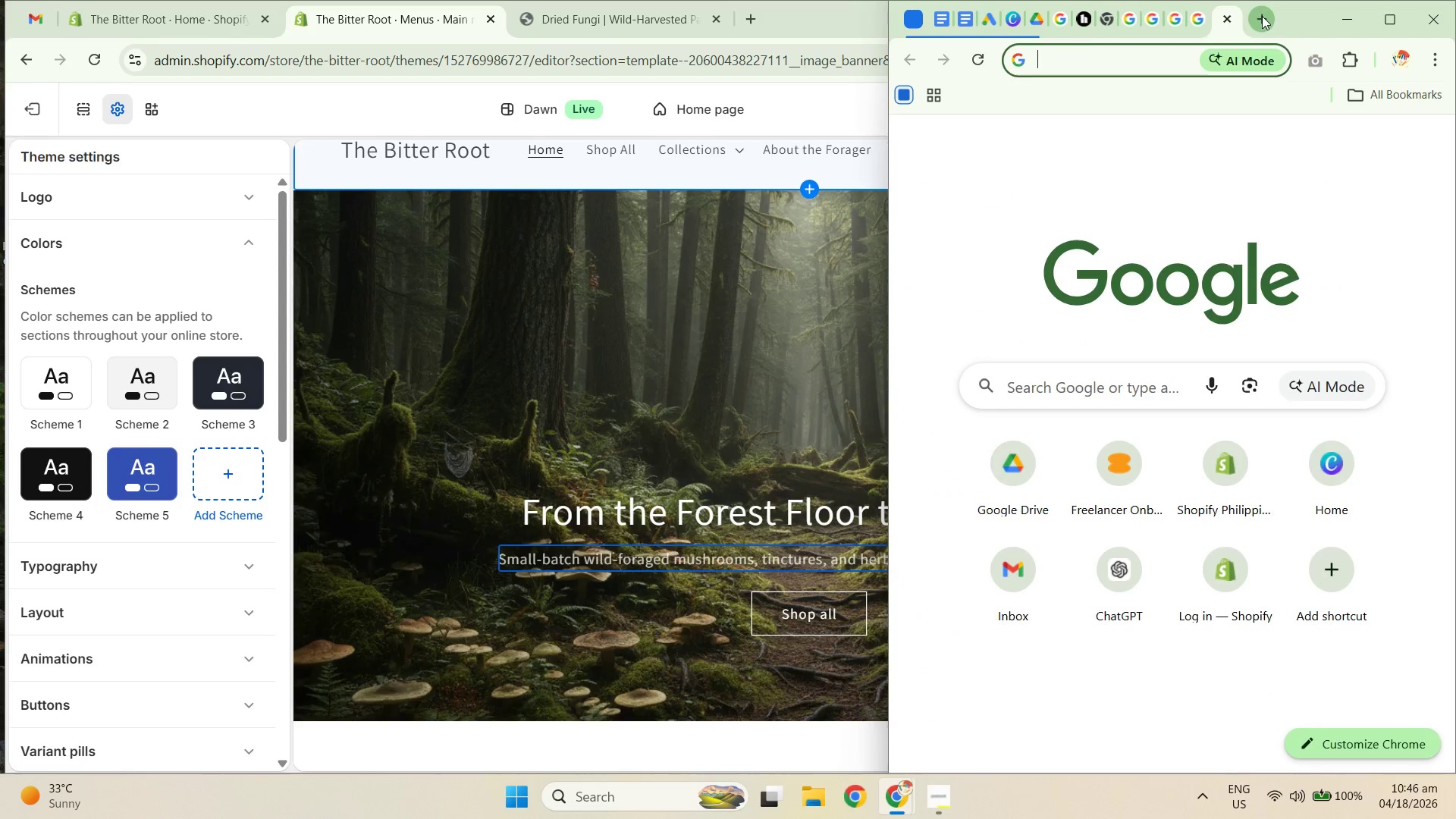 
key(Control+V)
 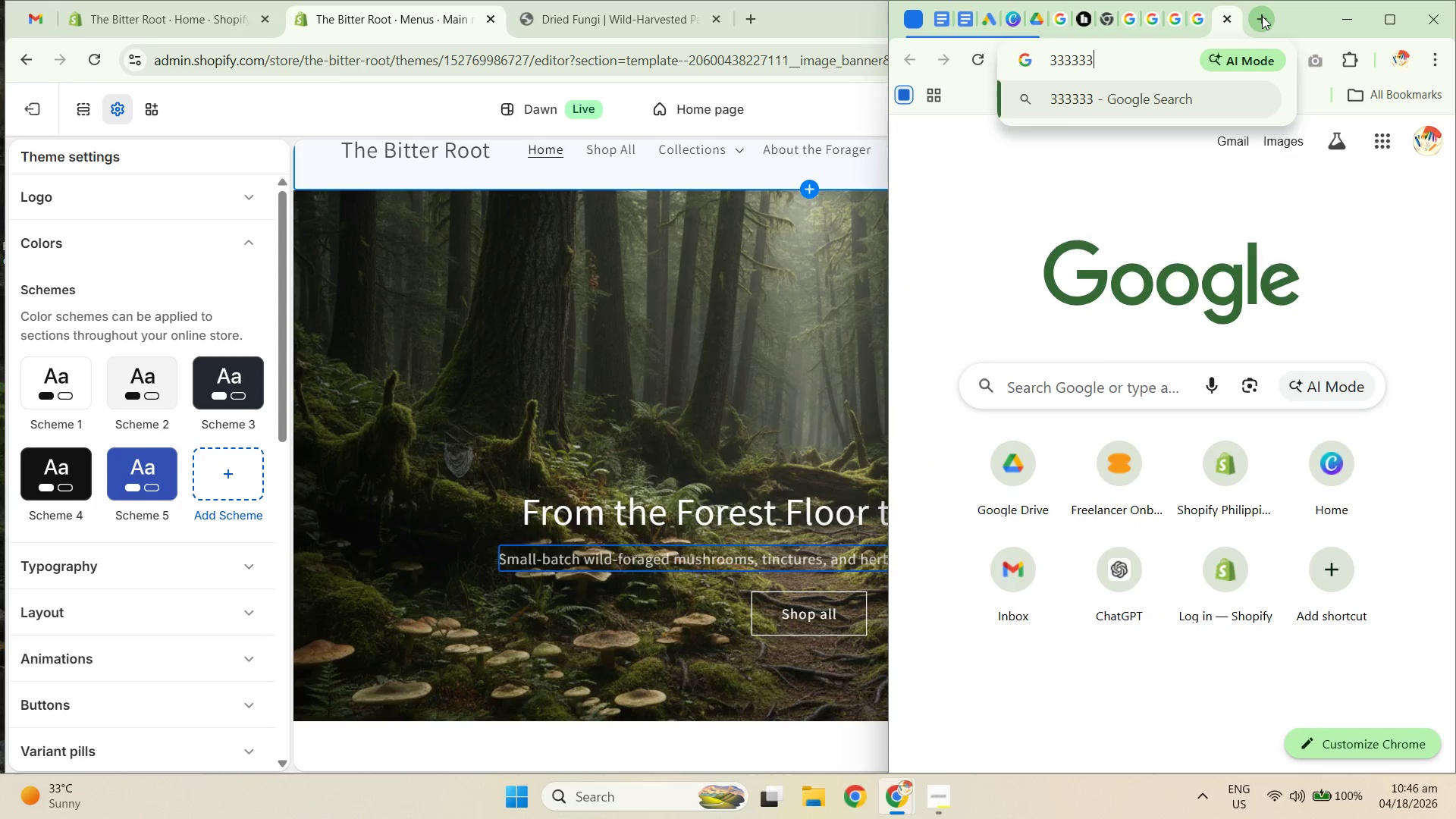 
key(NumpadEnter)
 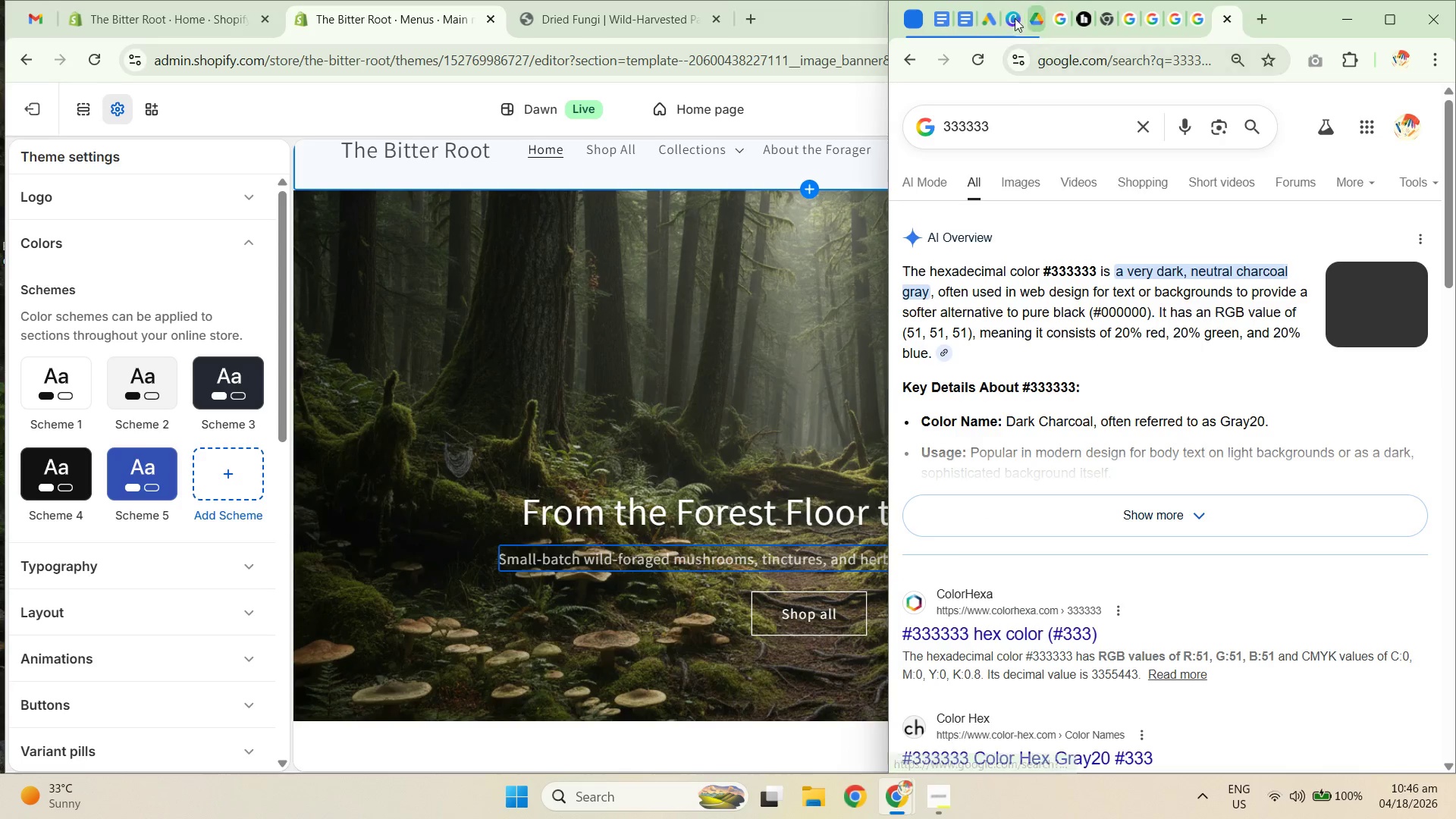 
left_click([957, 25])
 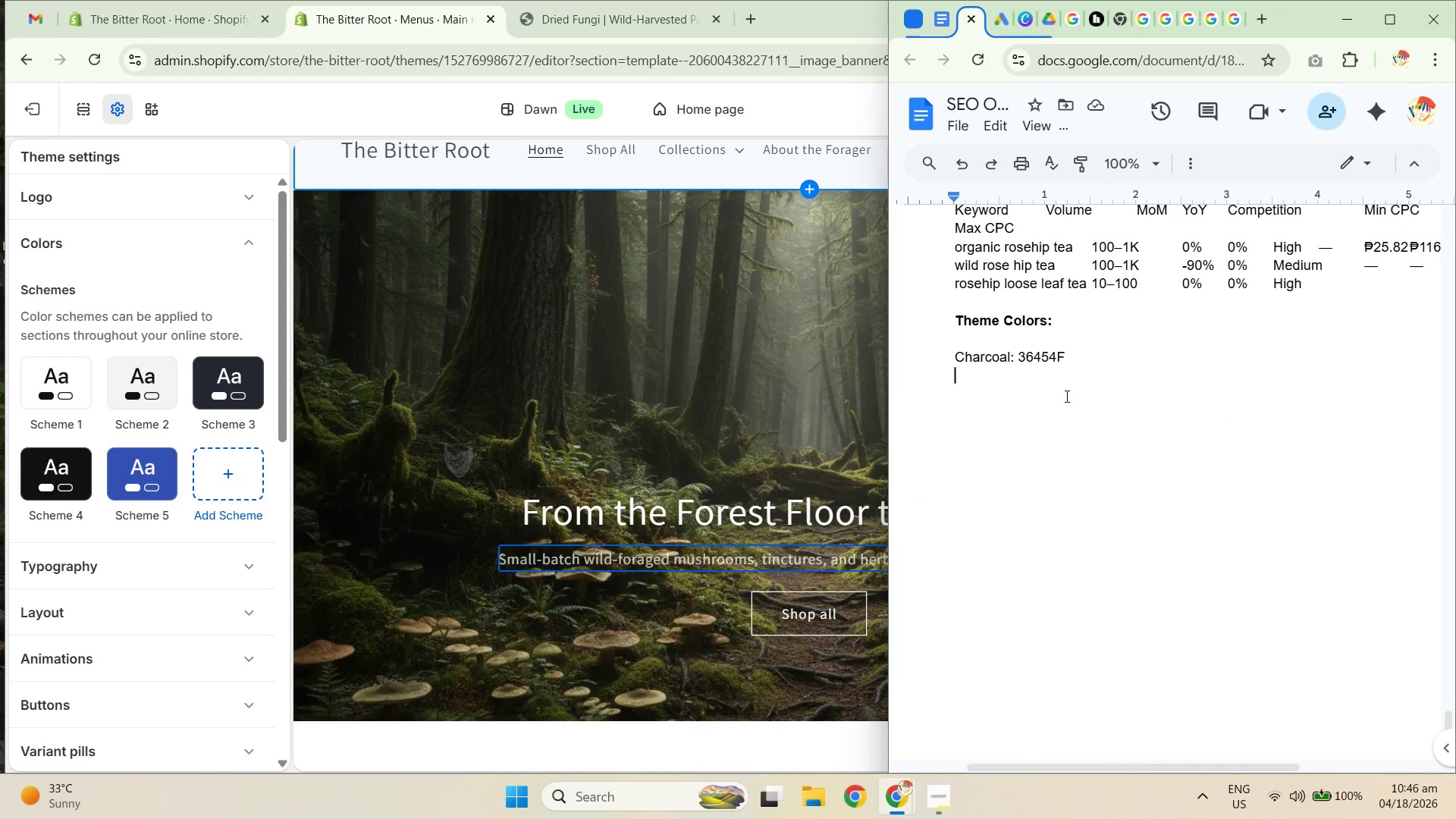 
type(Deep Charcoal: )
 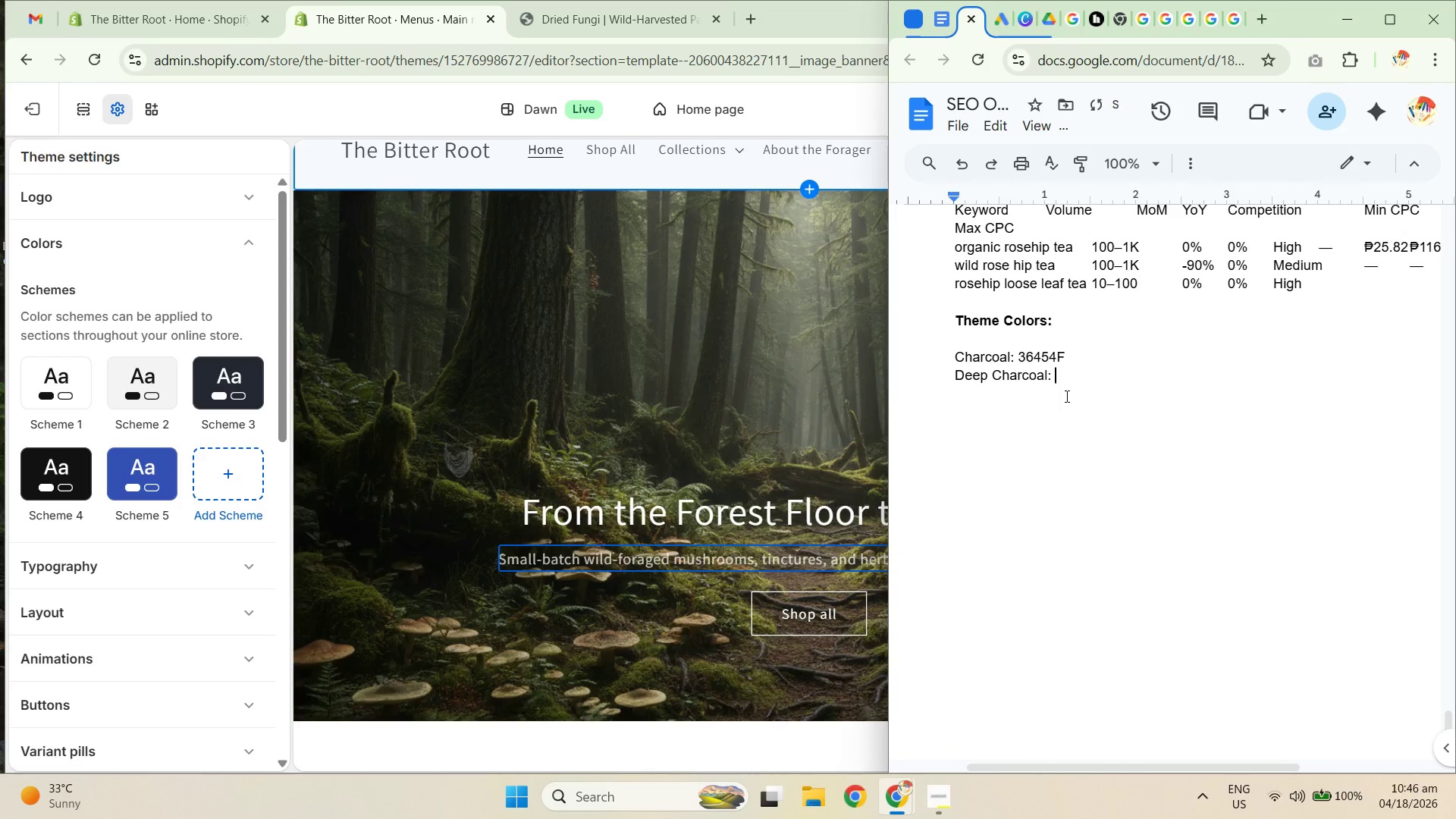 
key(Control+ControlLeft)
 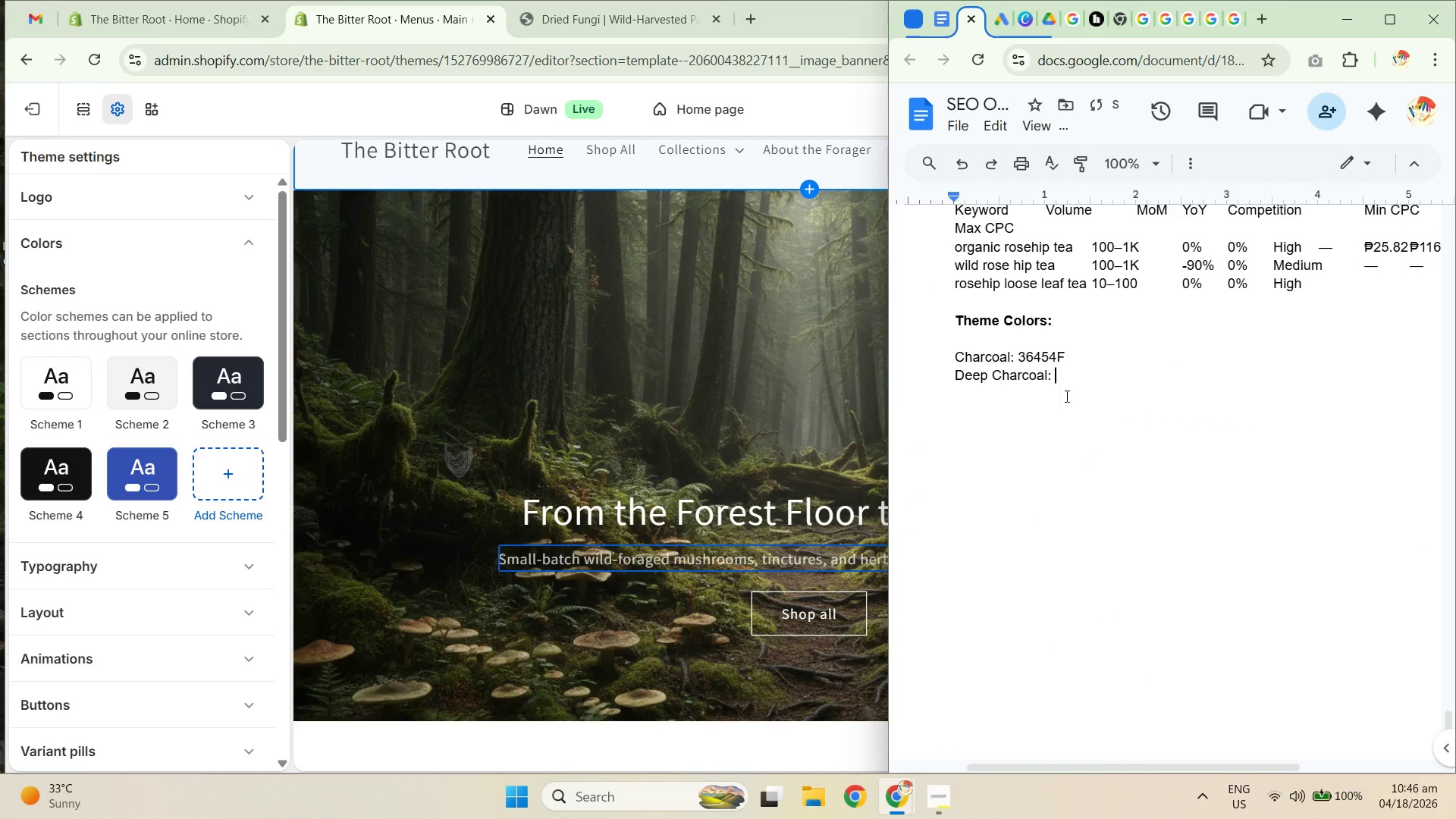 
key(Control+Shift+ShiftLeft)
 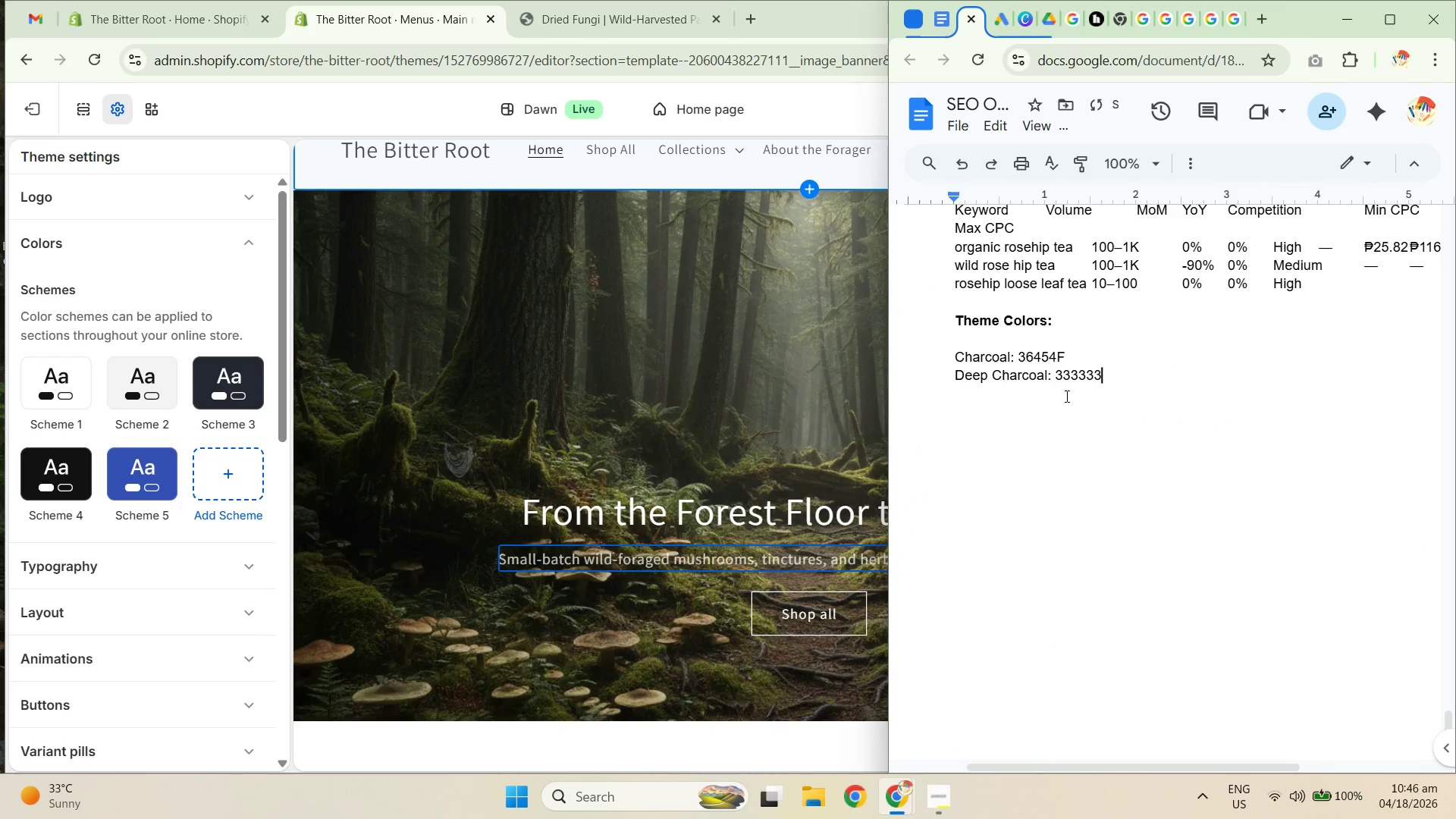 
key(Control+Shift+V)
 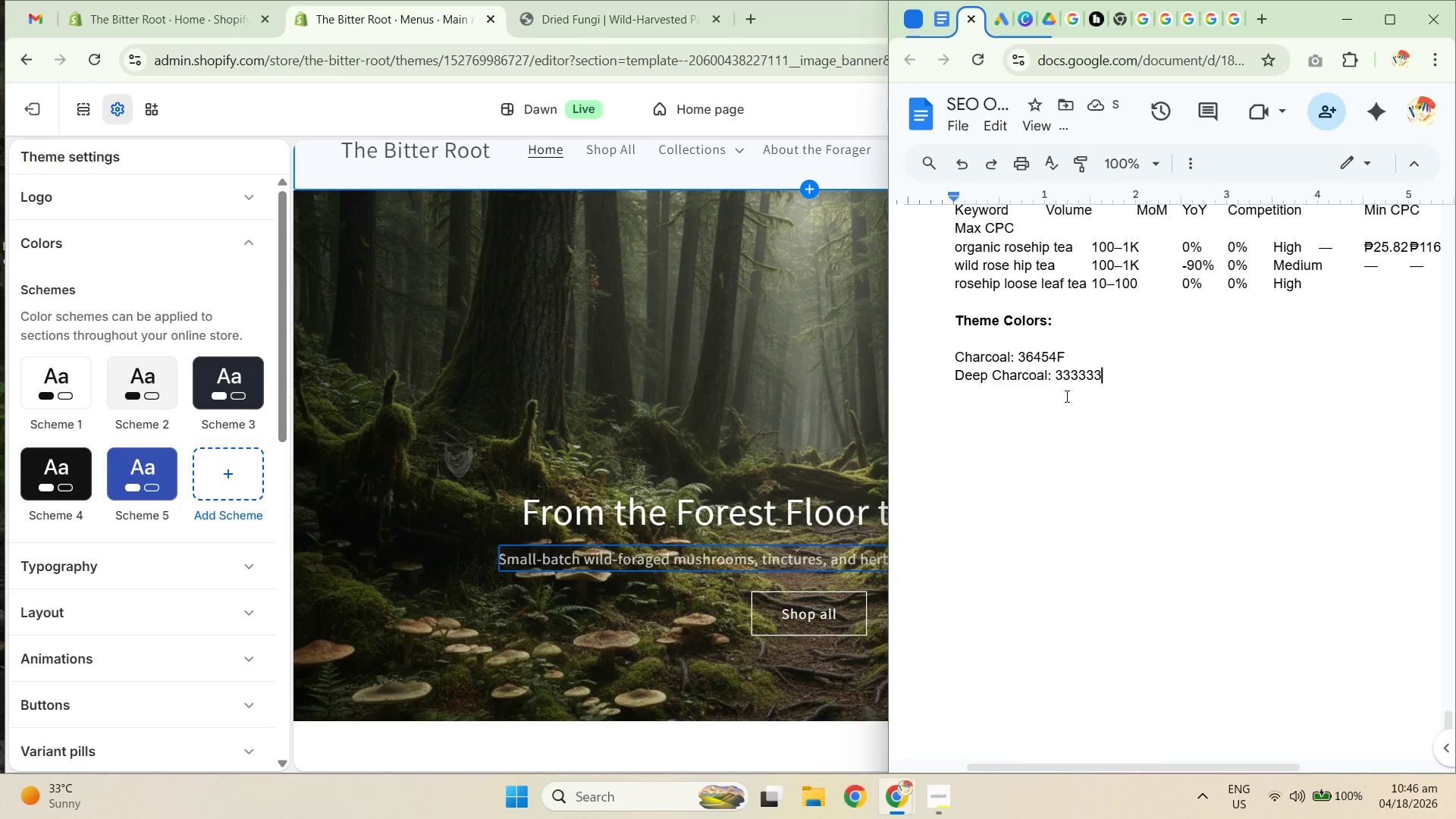 
key(Shift+ShiftRight)
 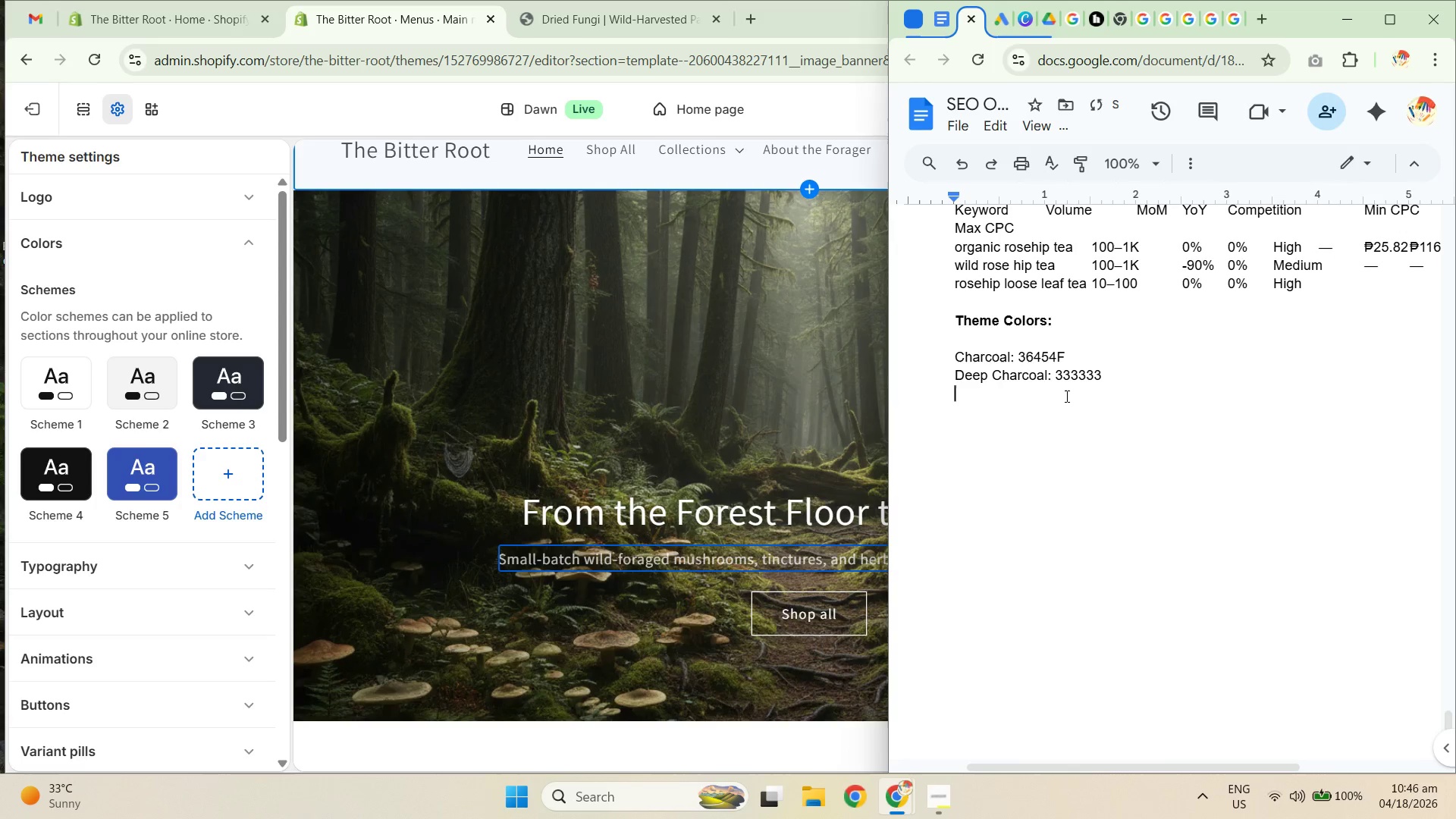 
key(Shift+Enter)
 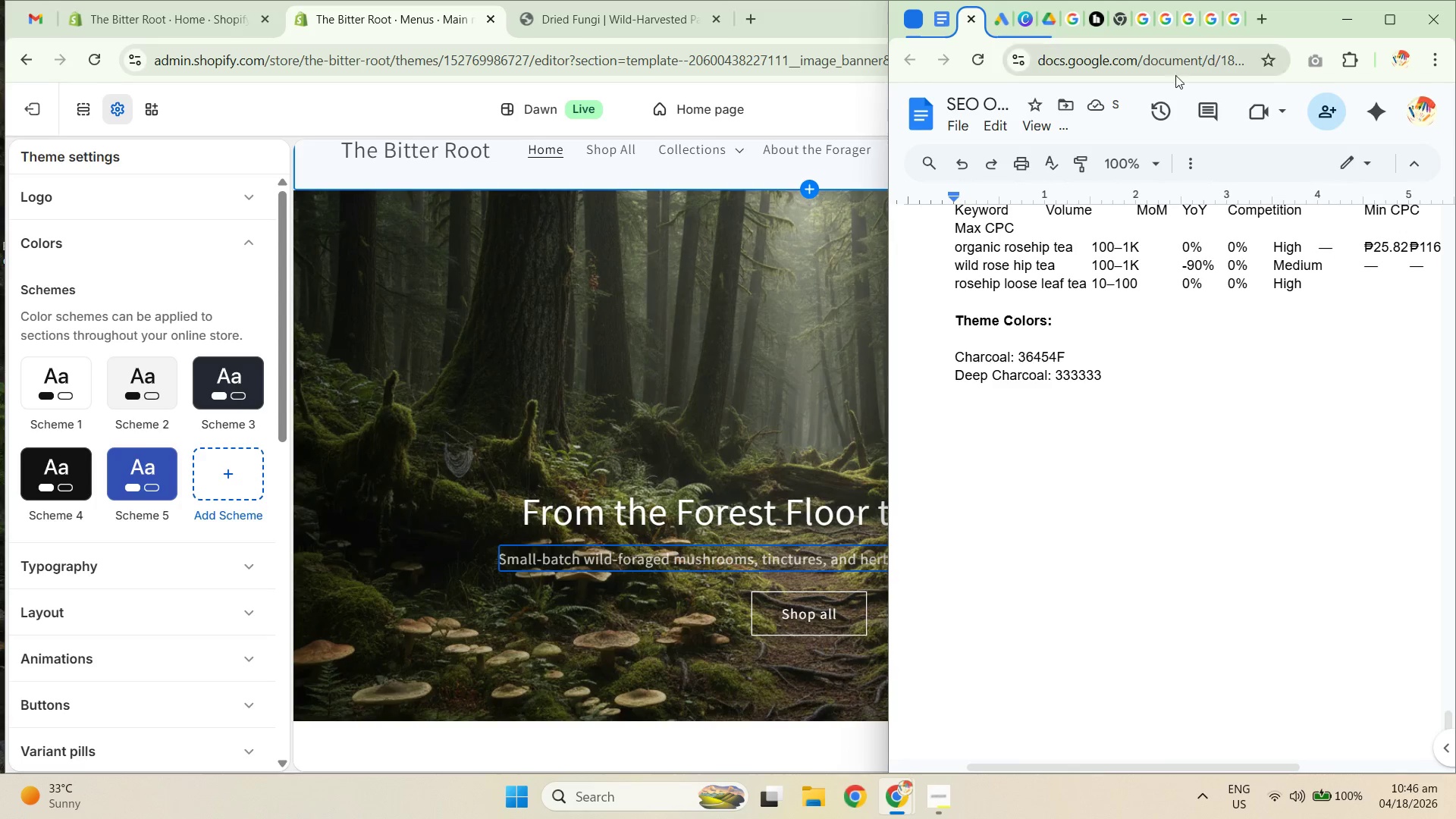 
left_click([1258, 27])
 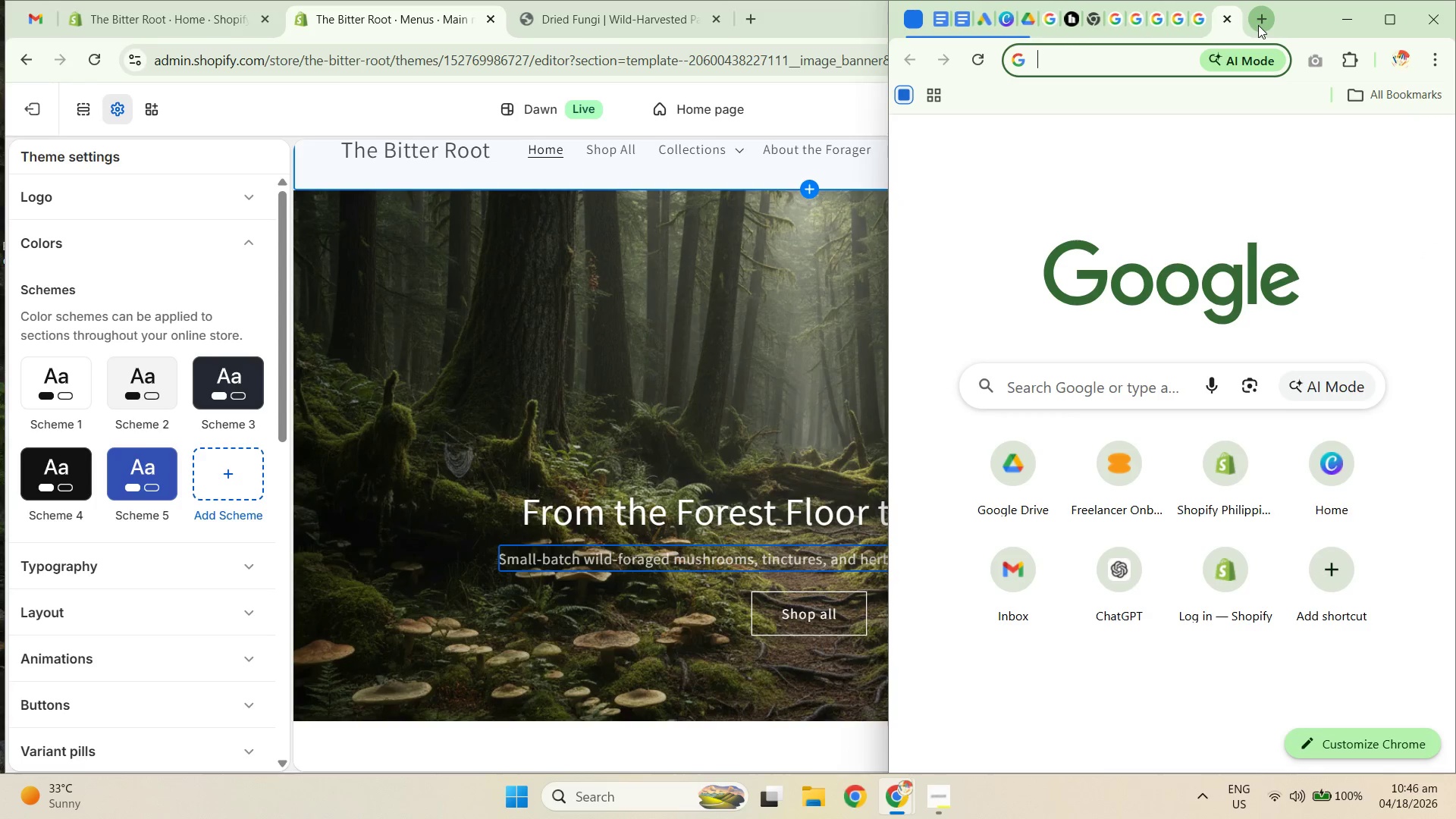 
type(cream hex)
 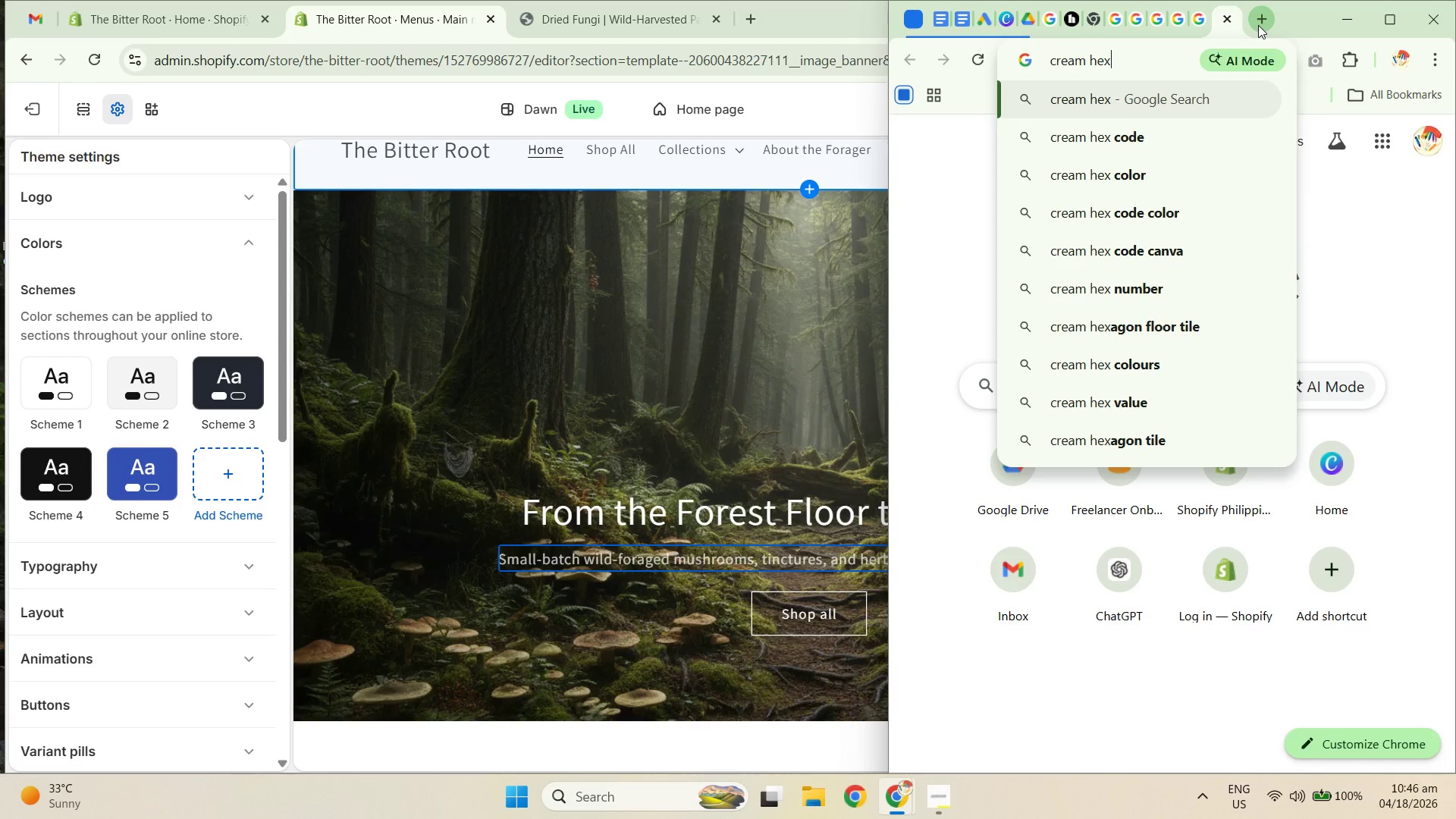 
key(Enter)
 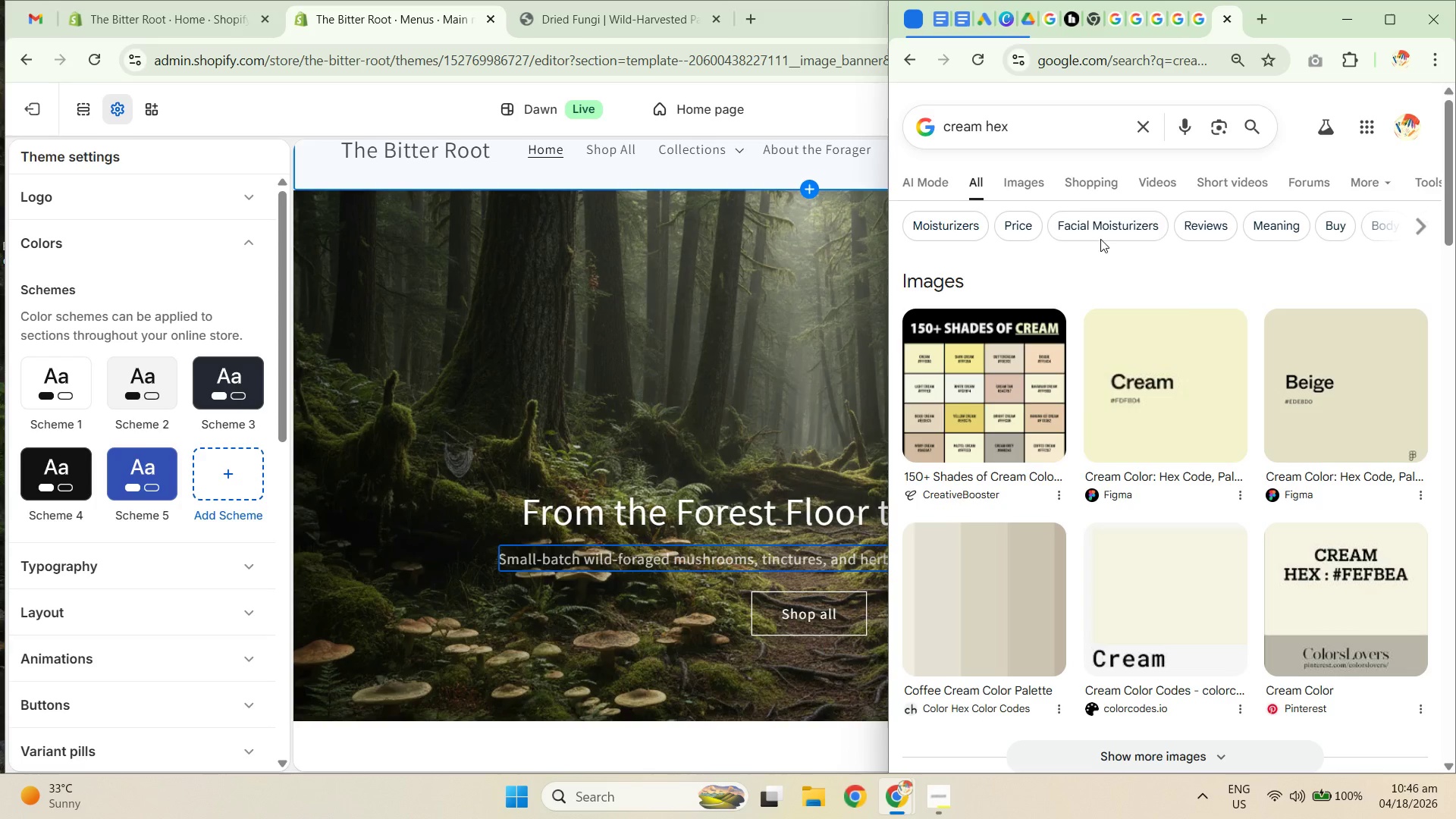 
left_click([1027, 130])
 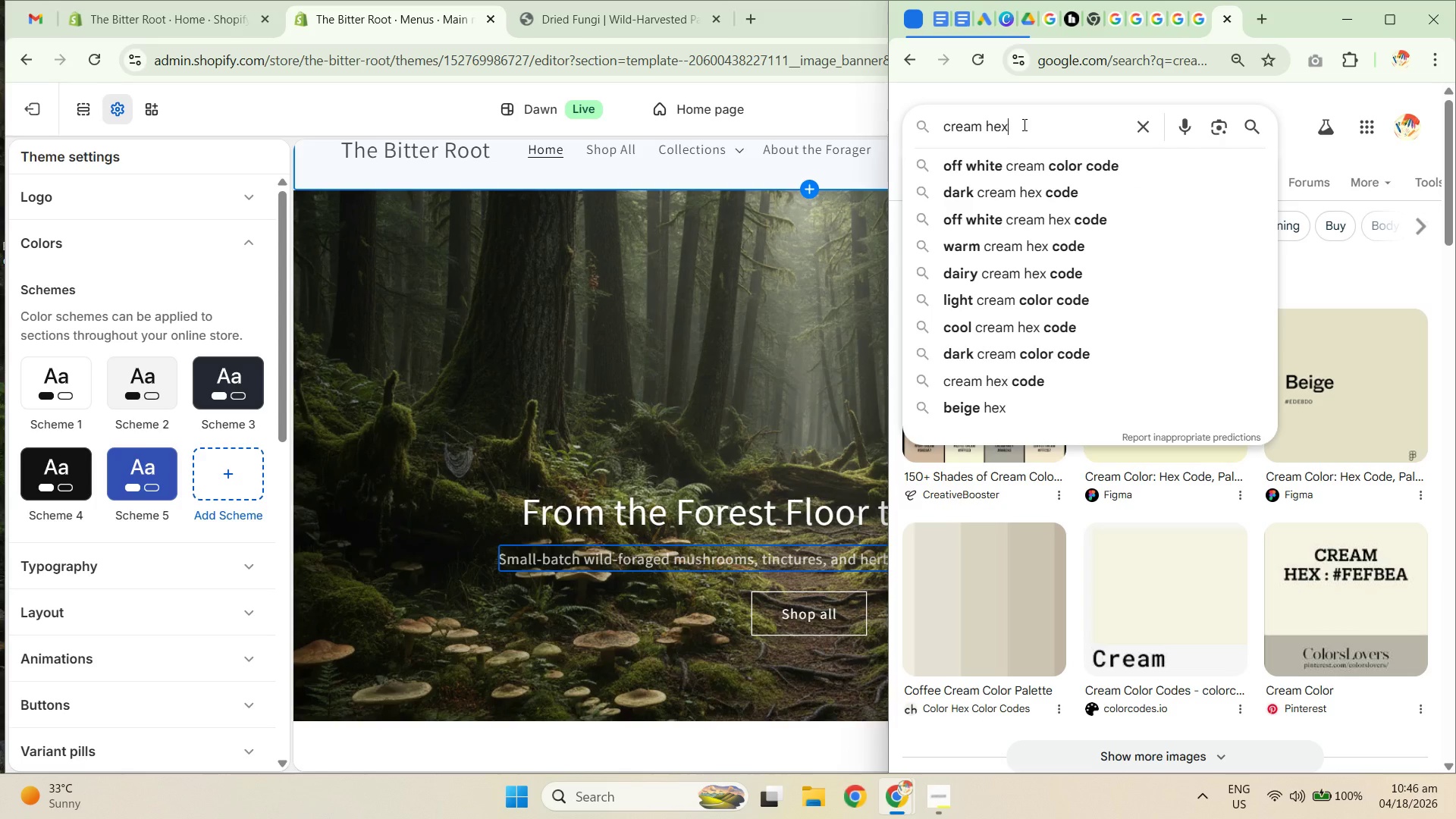 
key(Space)
 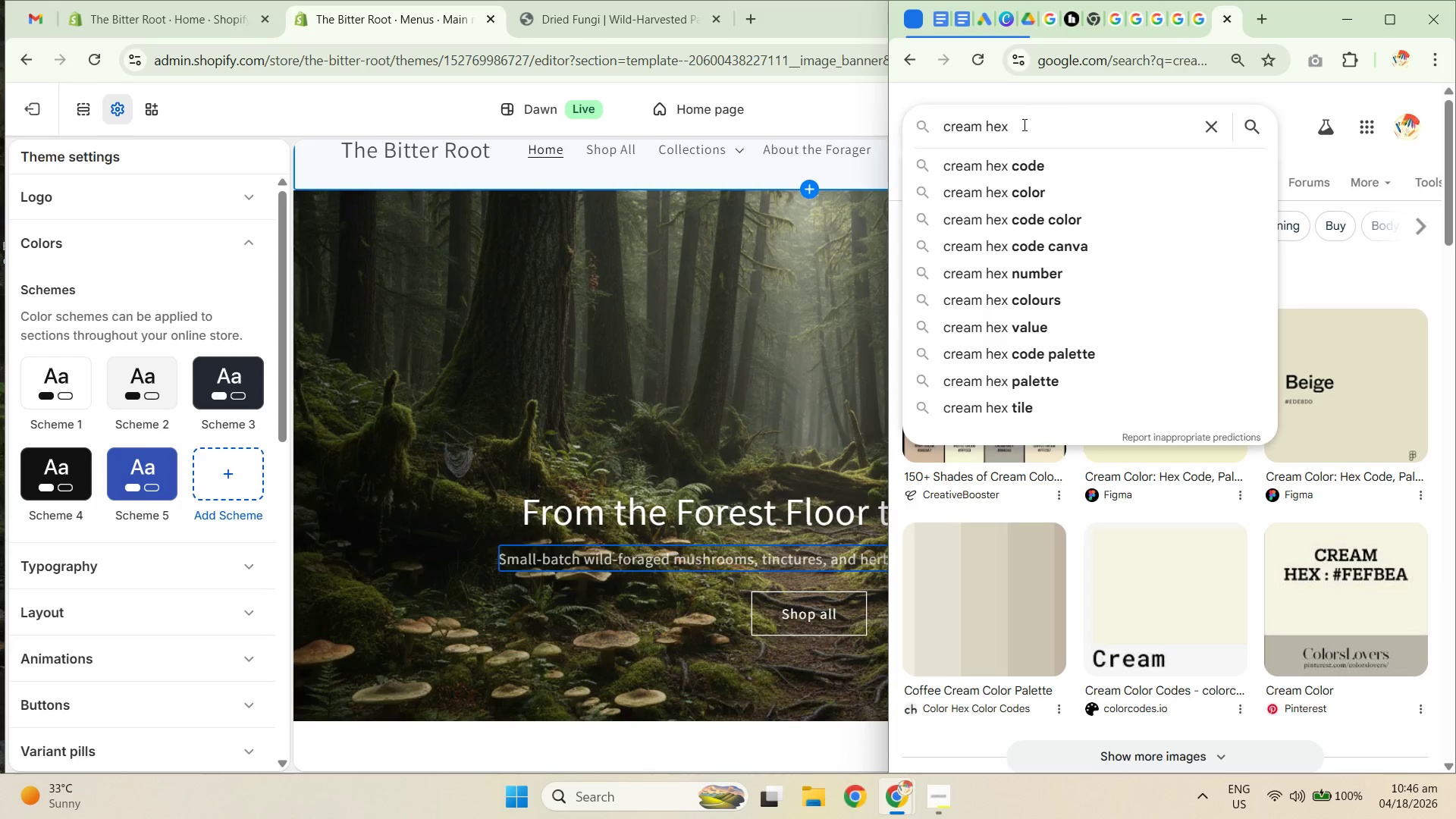 
key(Control+ControlLeft)
 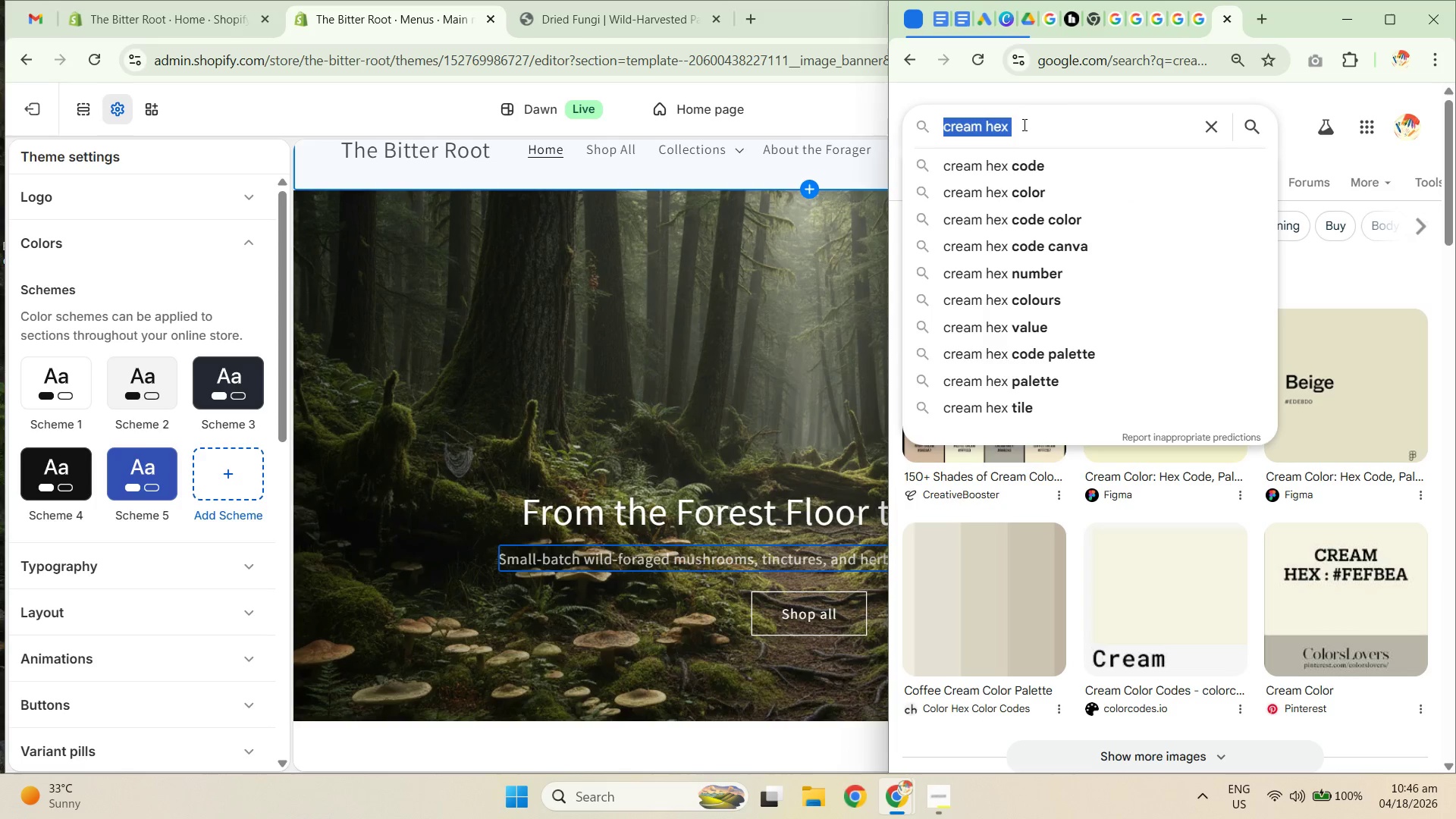 
key(Control+A)
 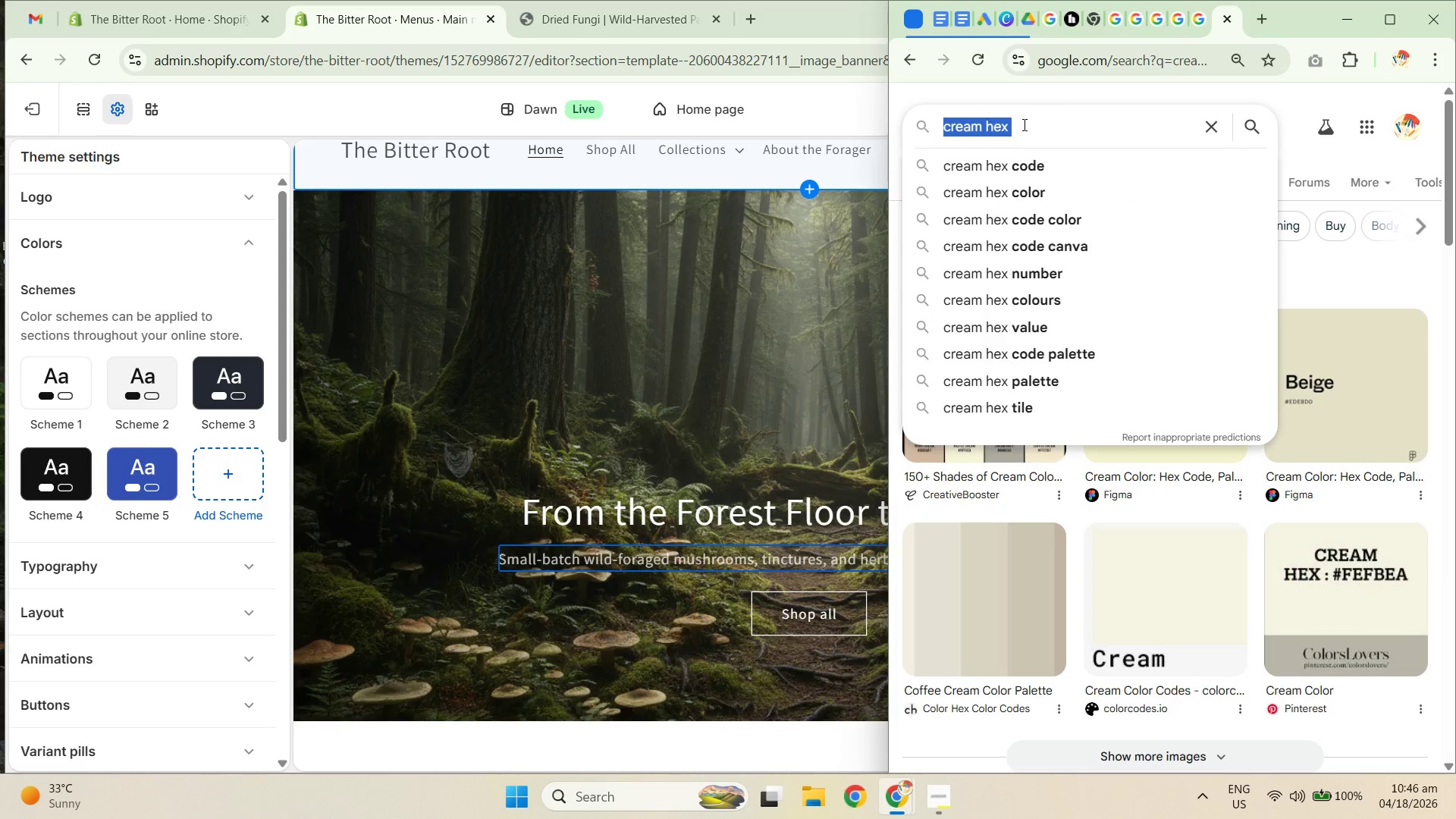 
type(stn)
key(Backspace)
type(andad cream hex)
 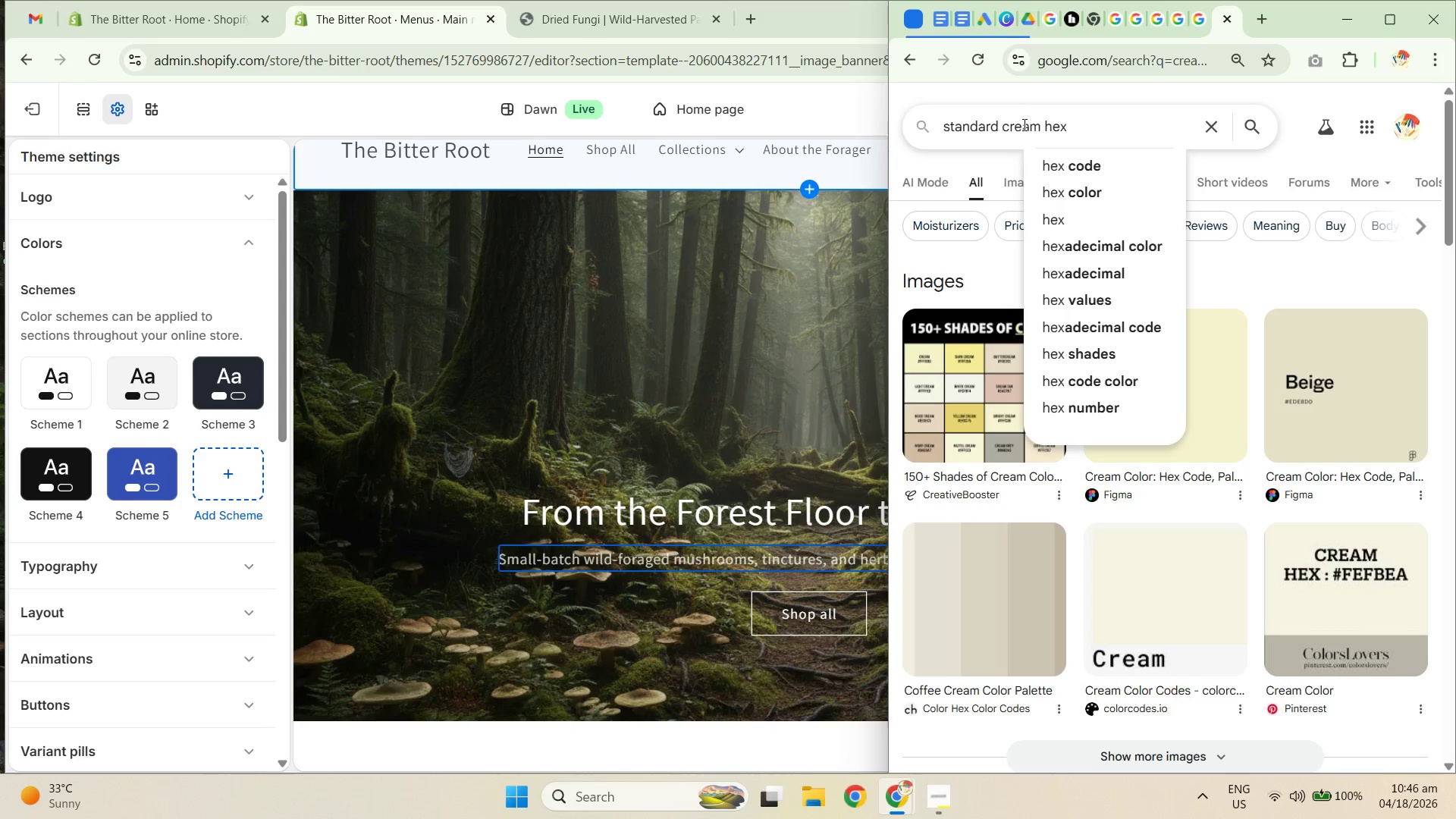 
key(Enter)
 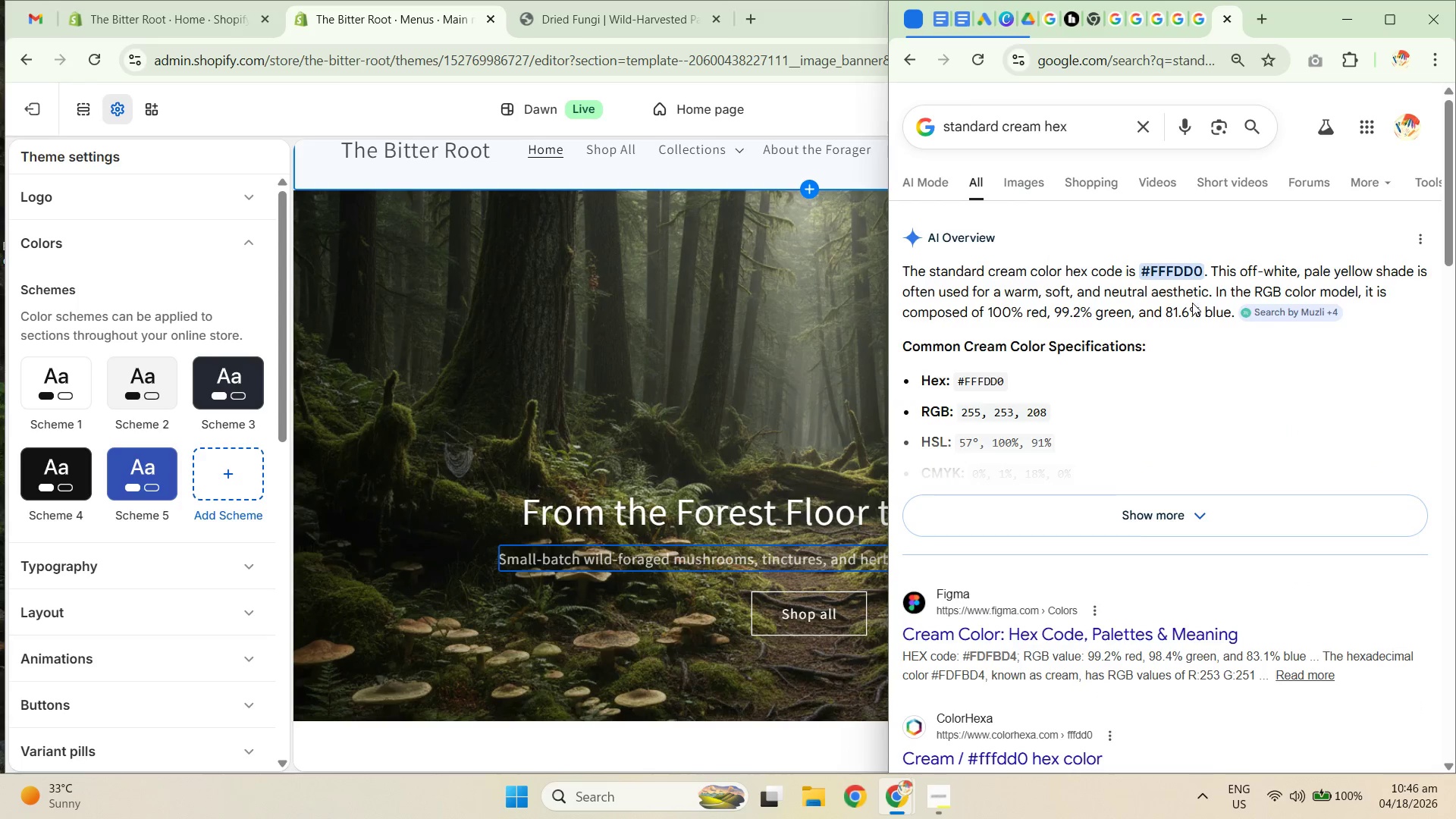 
key(Control+C)
 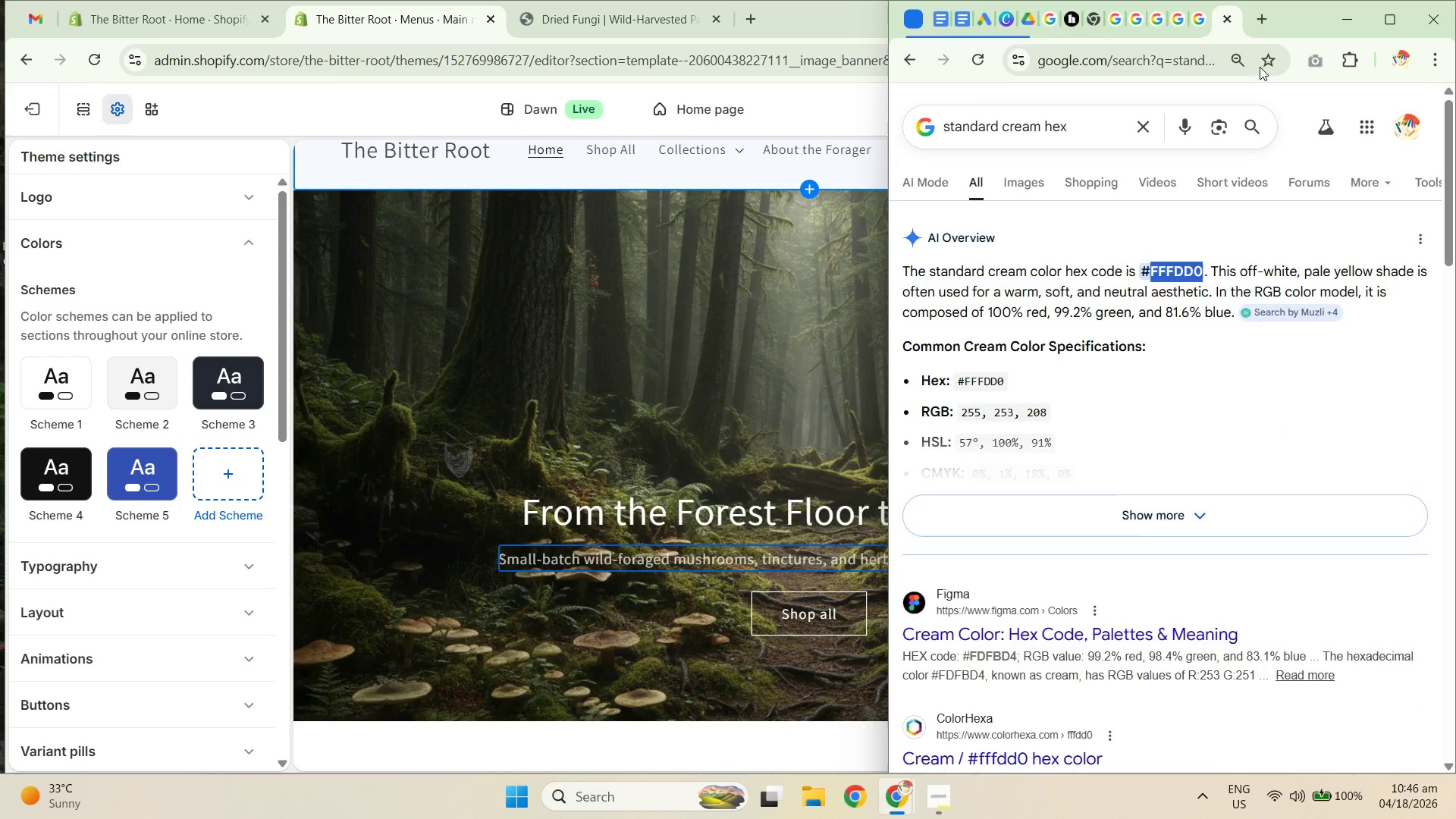 
key(Control+C)
 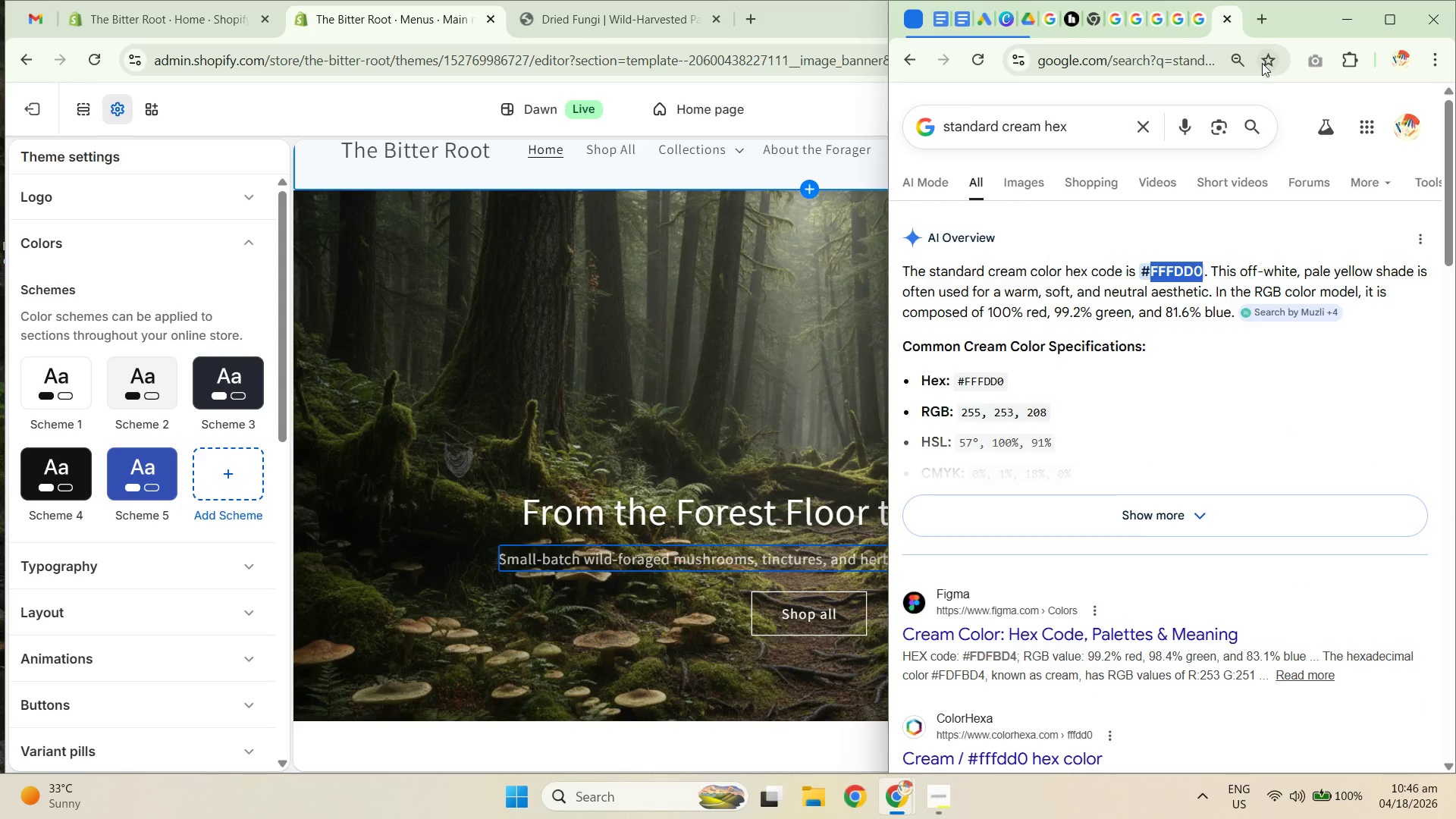 
key(Control+T)
 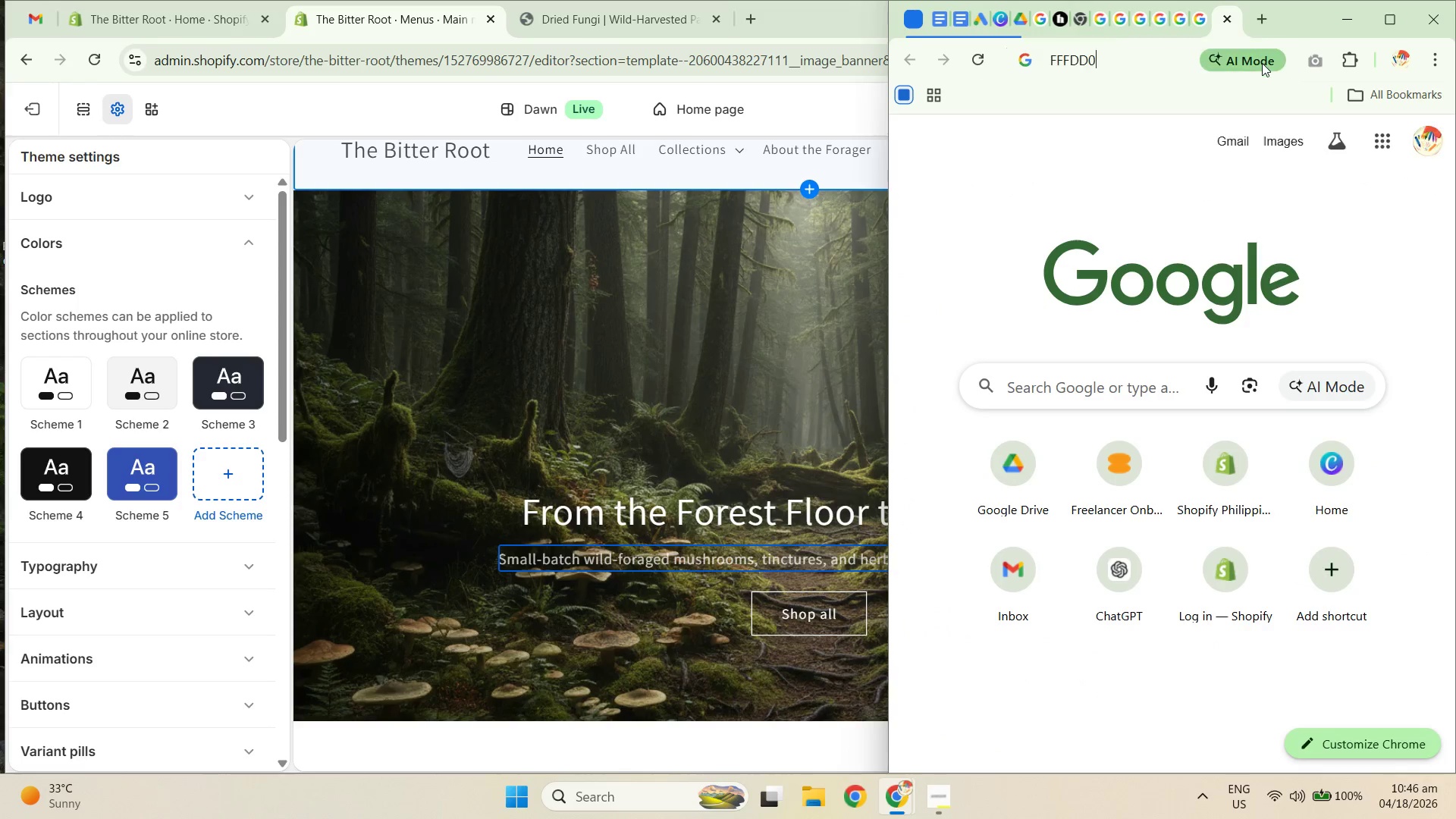 
key(Control+V)
 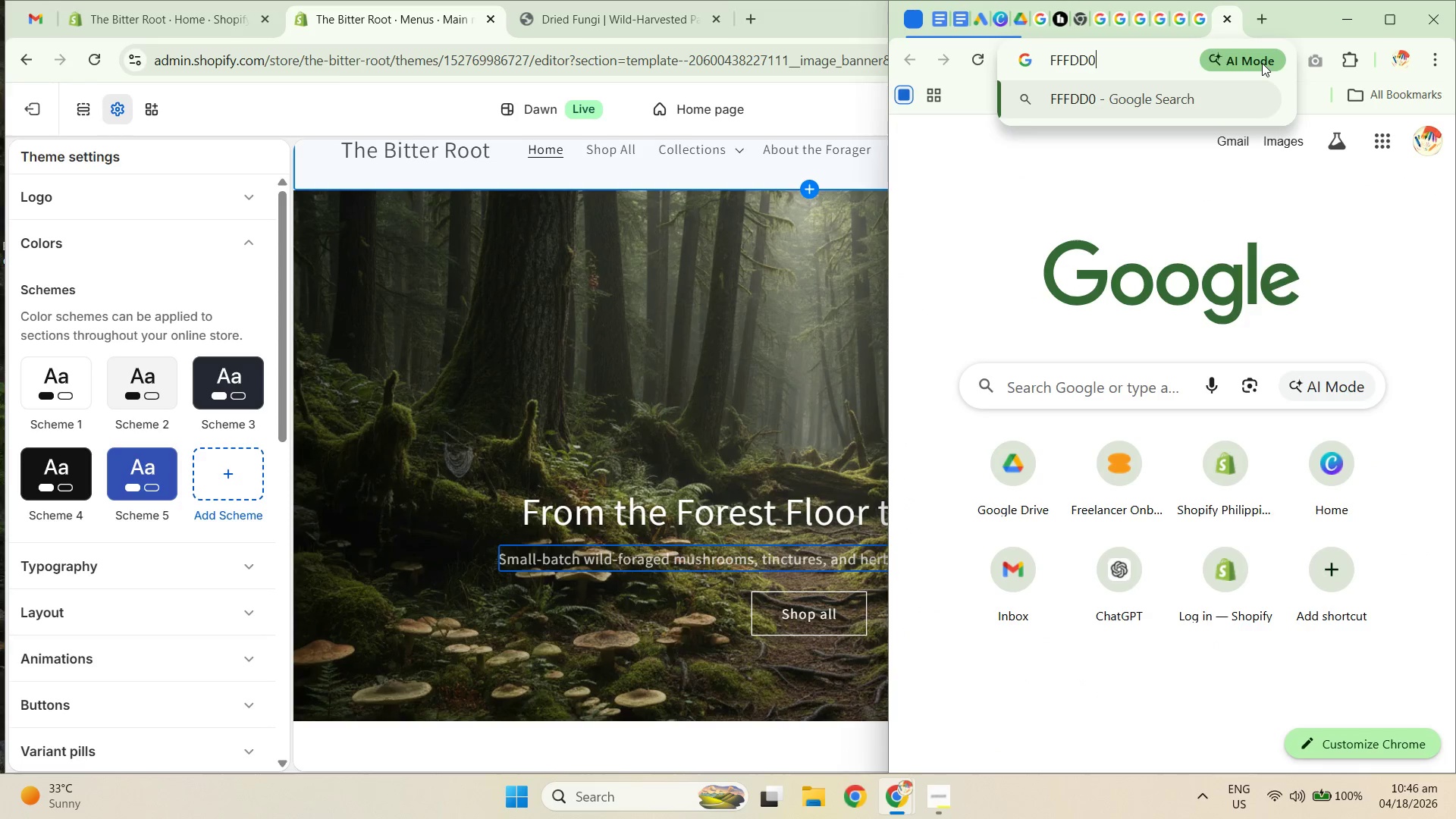 
key(NumpadEnter)
 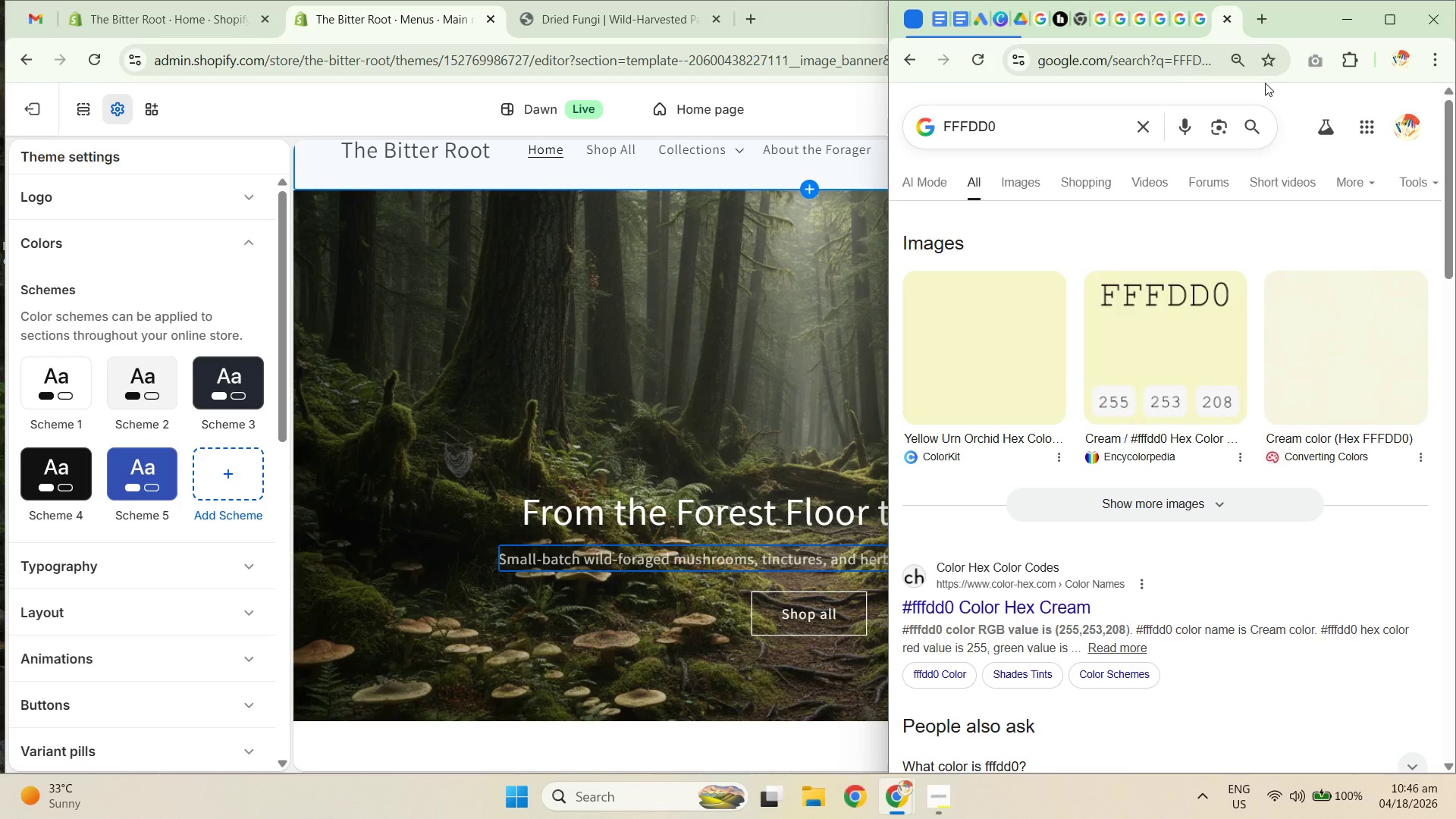 
key(Control+W)
 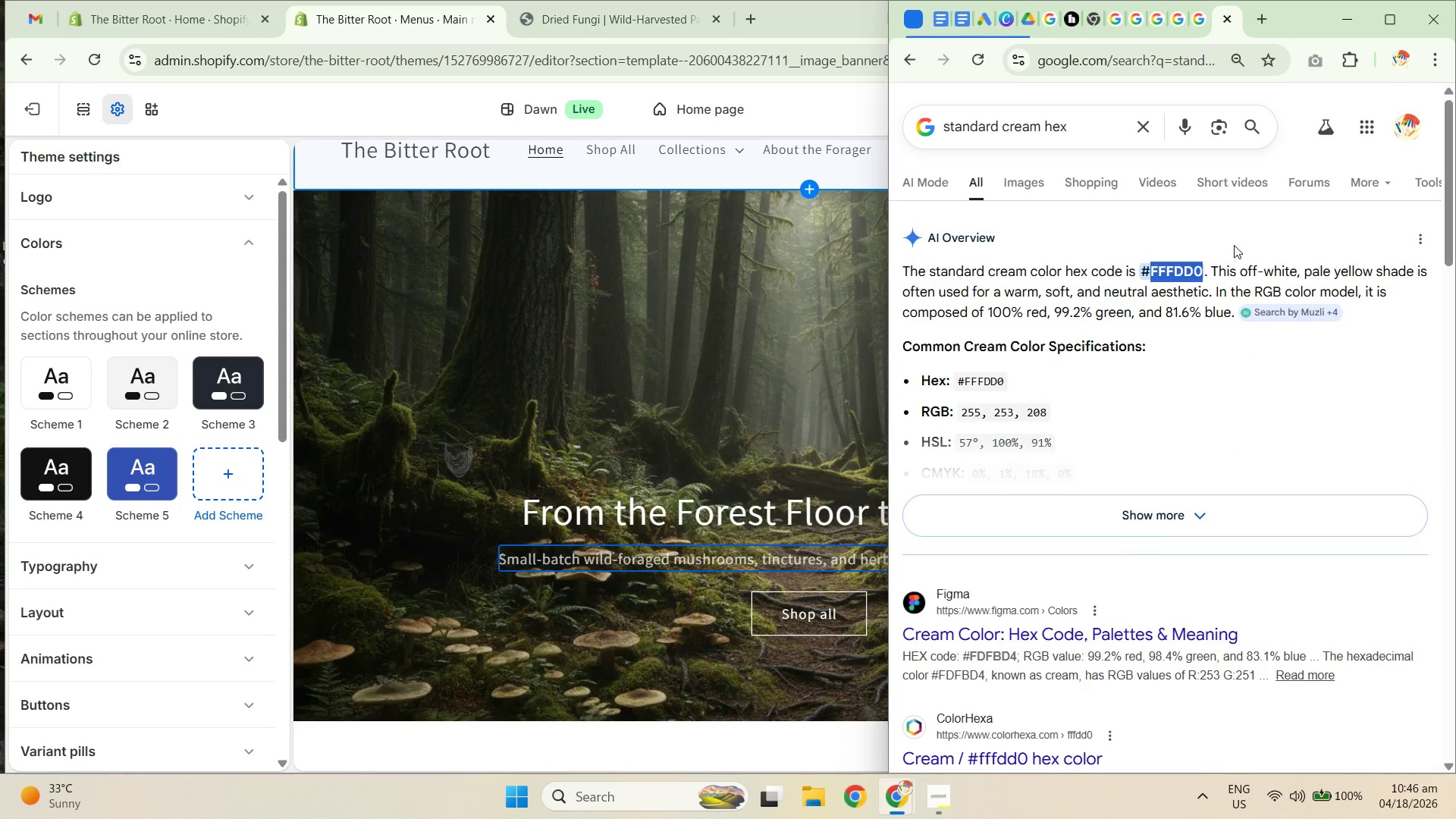 
key(Control+W)
 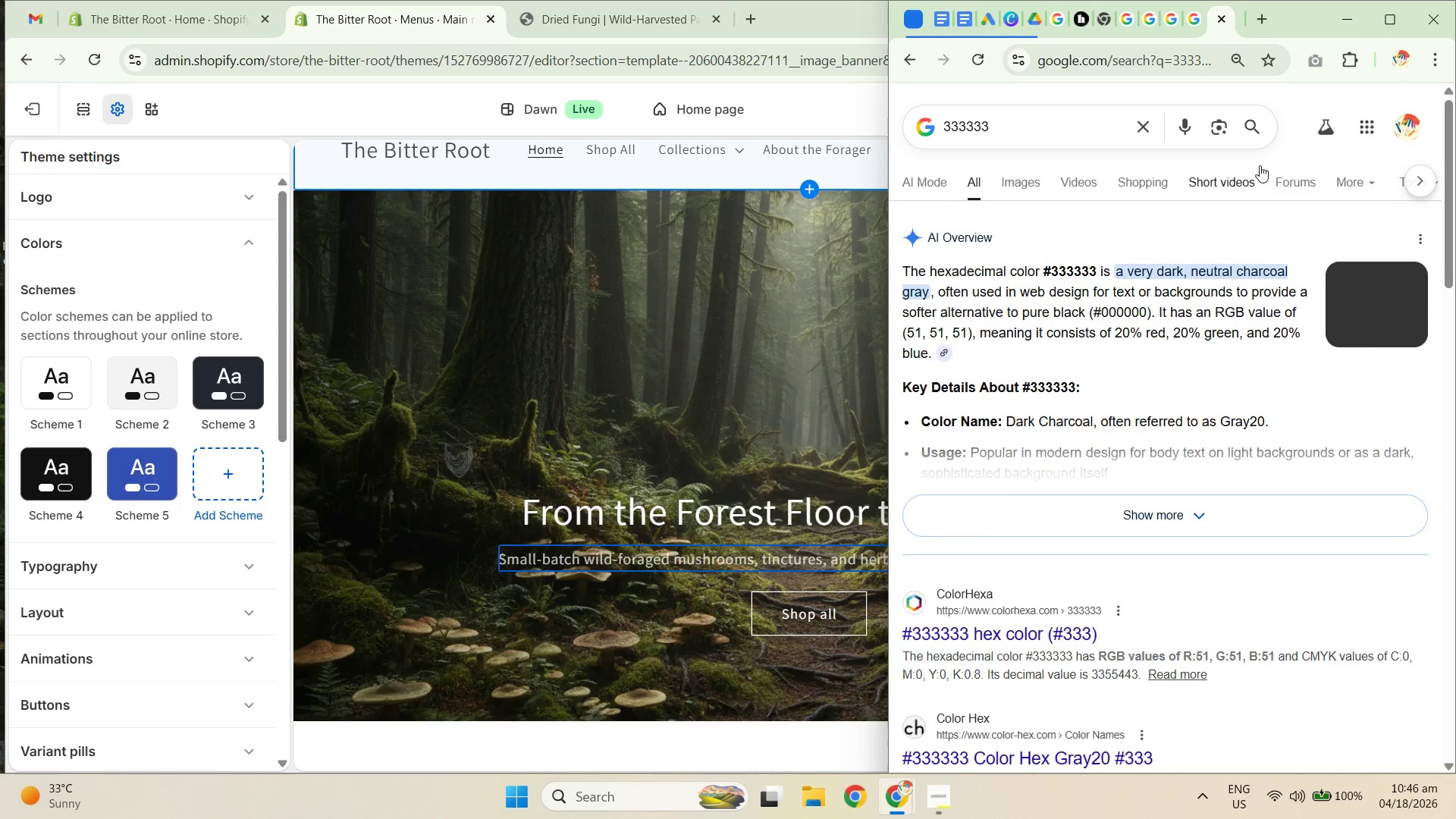 
key(Control+W)
 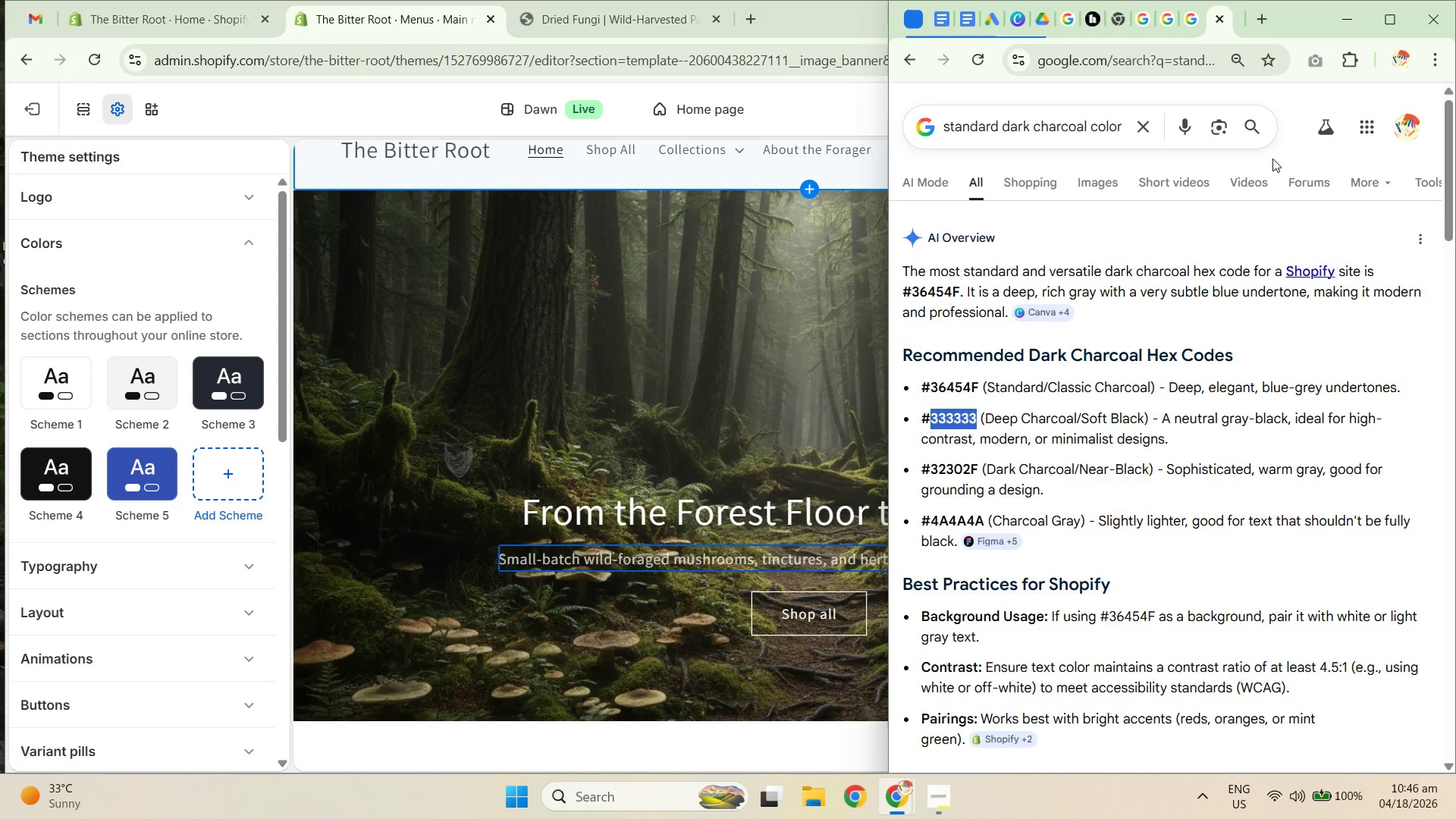 
key(Control+W)
 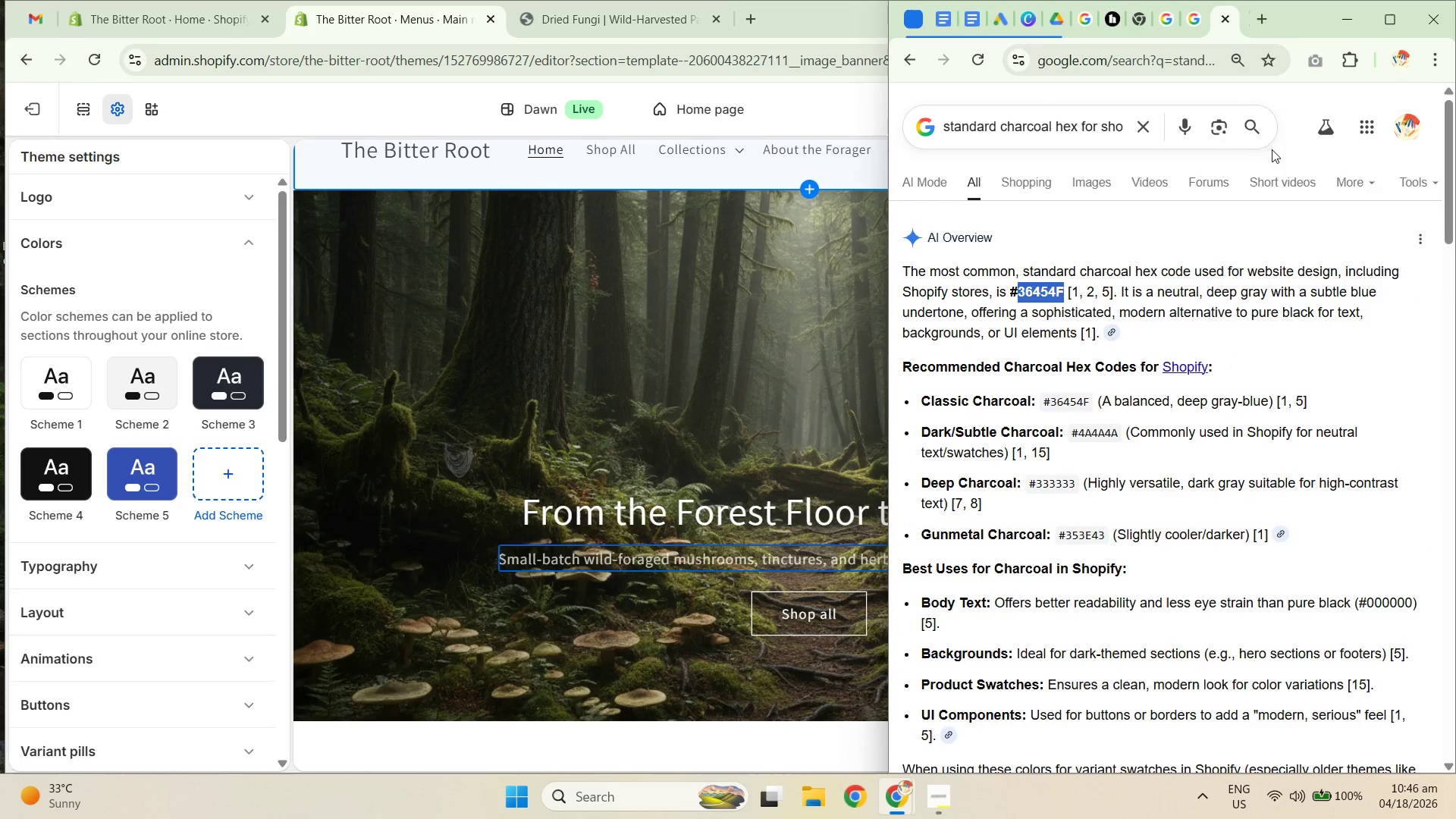 
key(Control+W)
 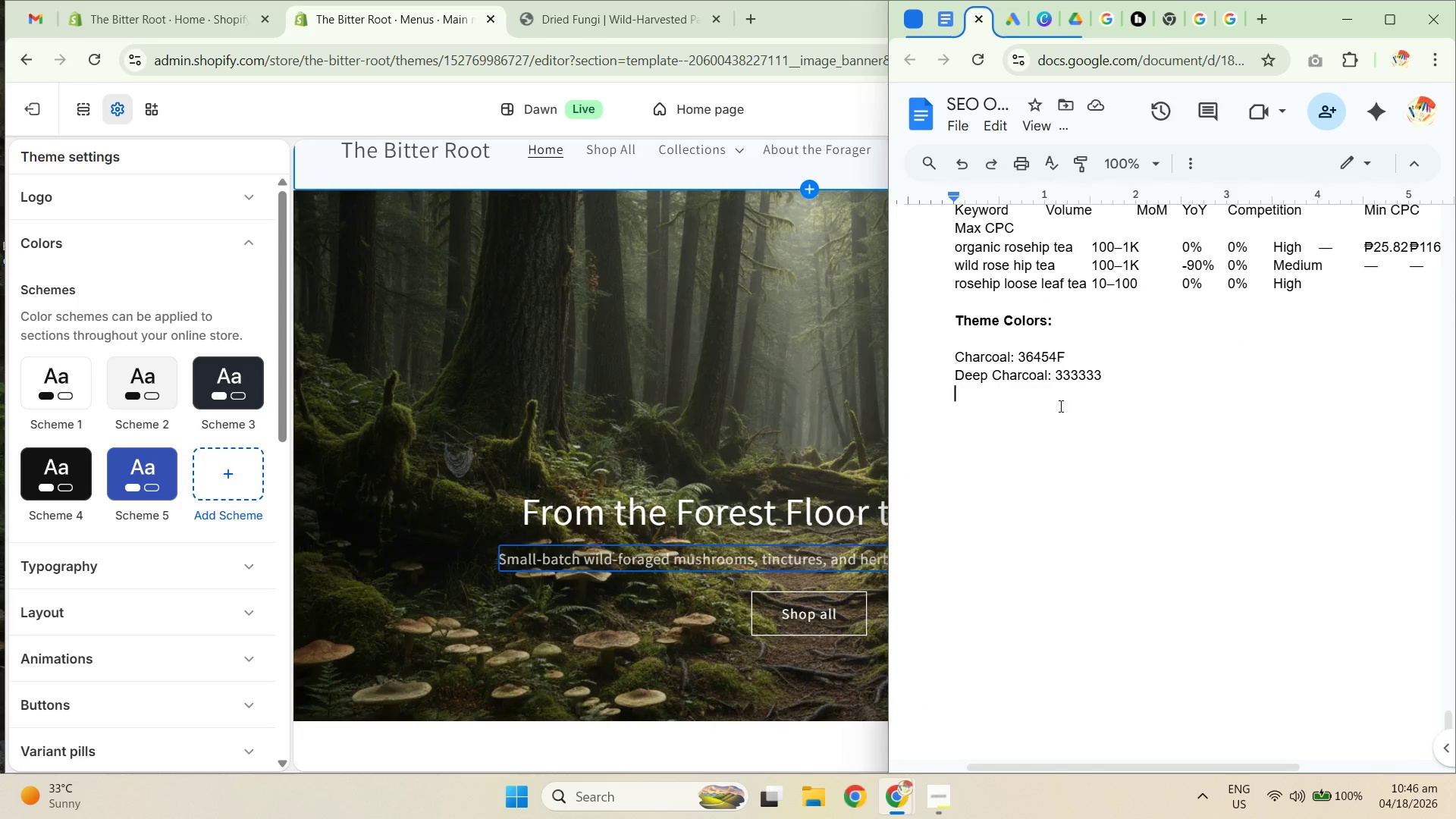 
key(Control+ControlLeft)
 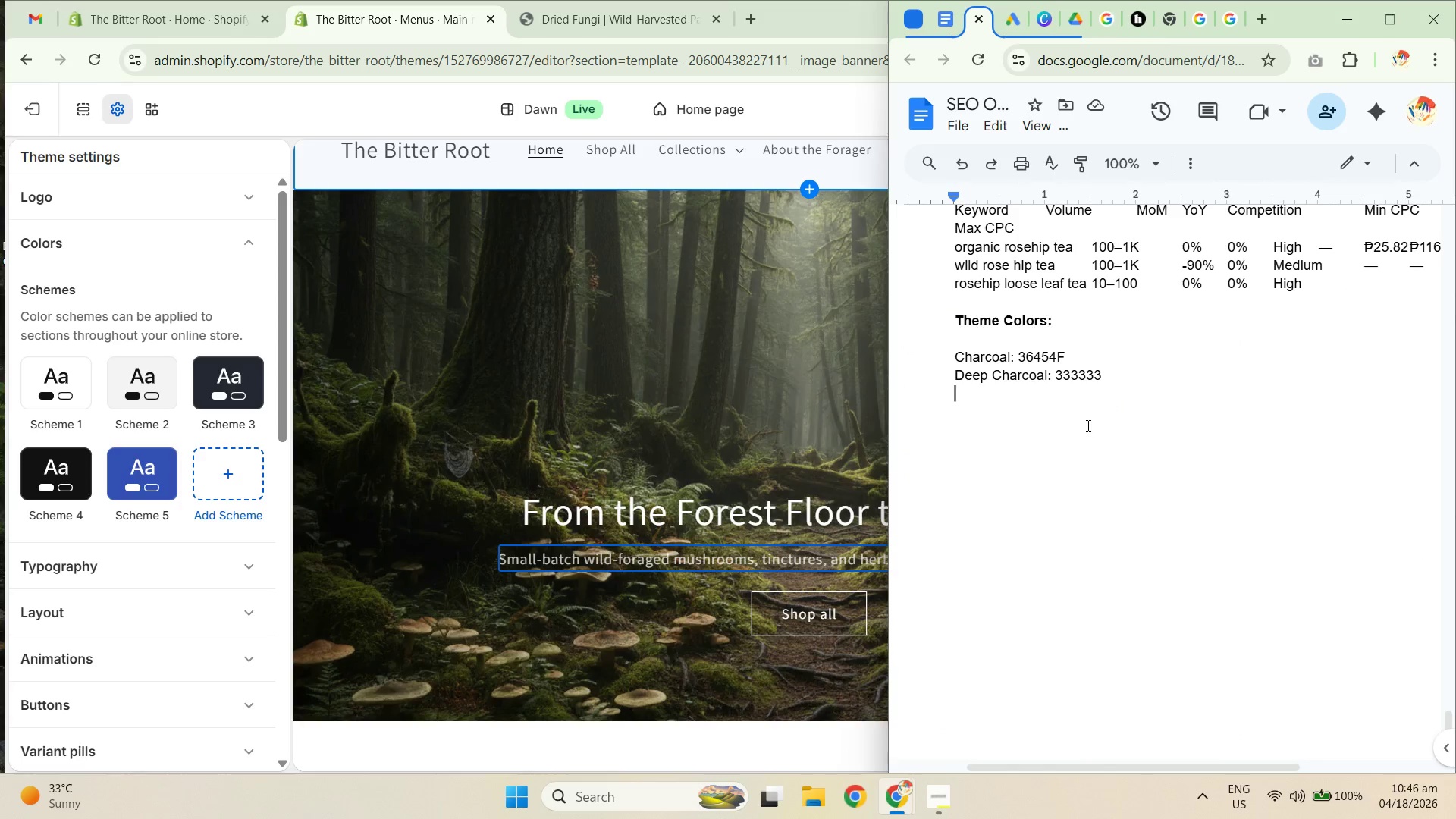 
type(Cream: )
 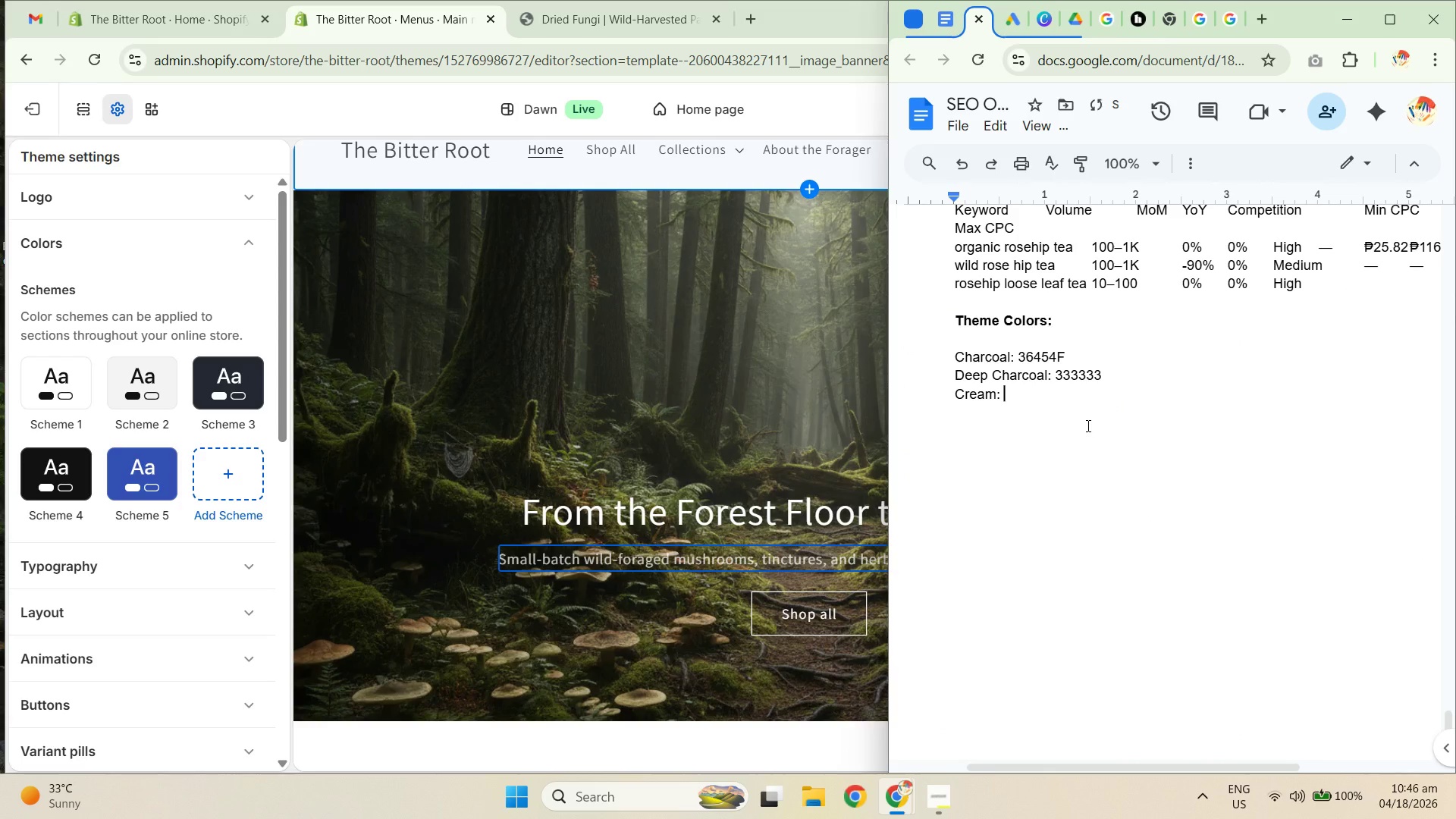 
key(Control+ControlLeft)
 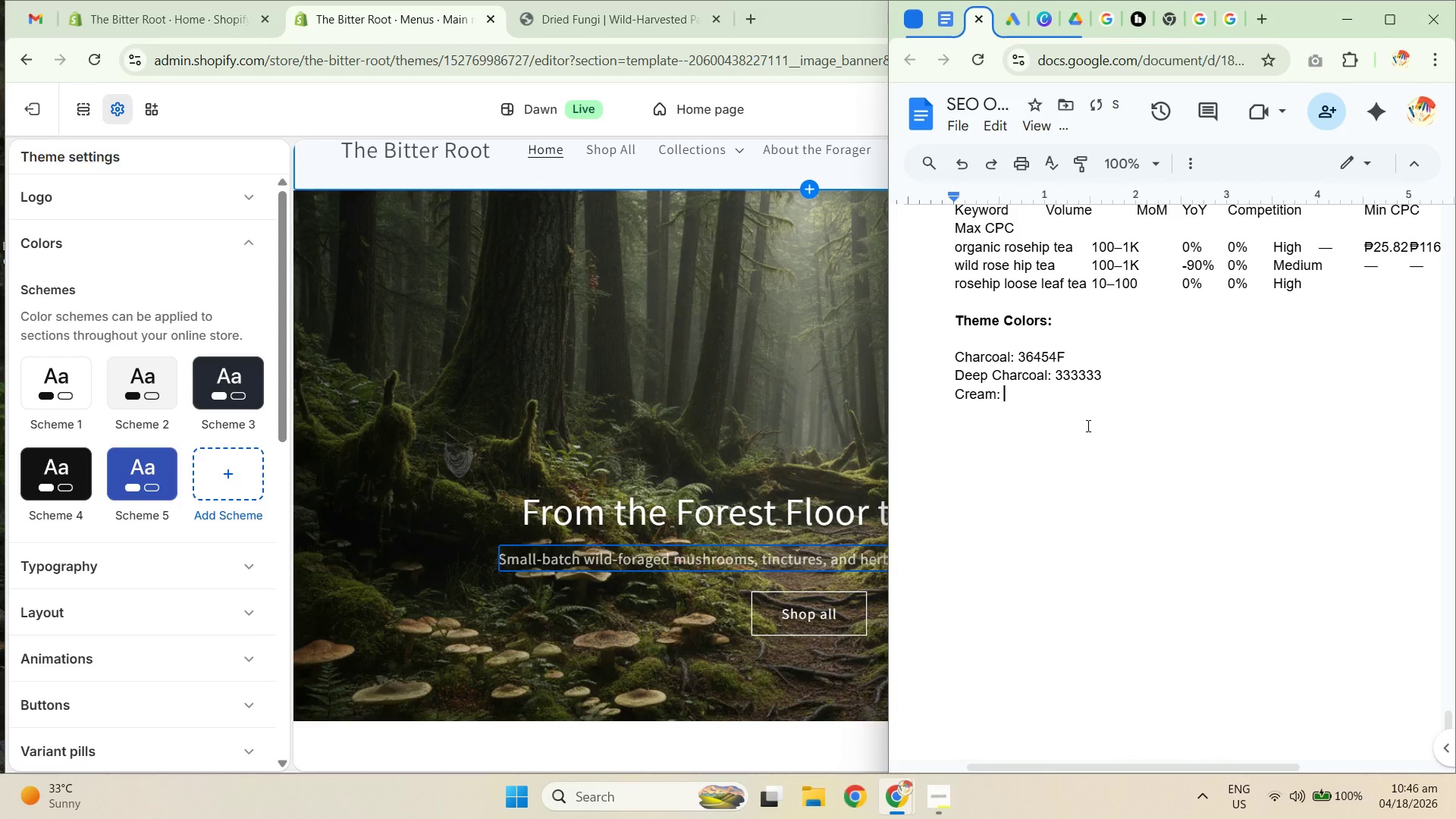 
key(Control+Shift+ShiftLeft)
 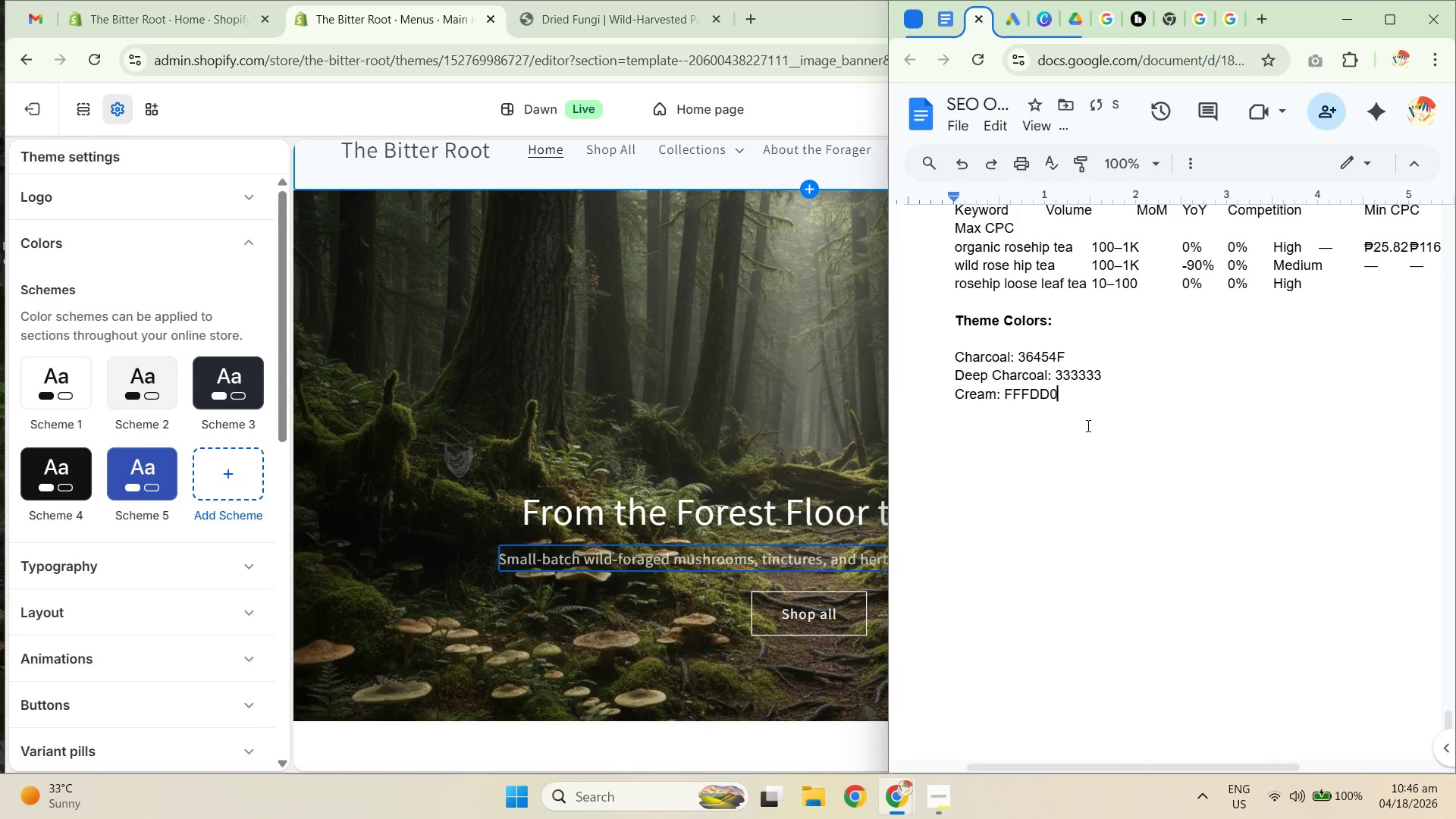 
key(Control+Shift+V)
 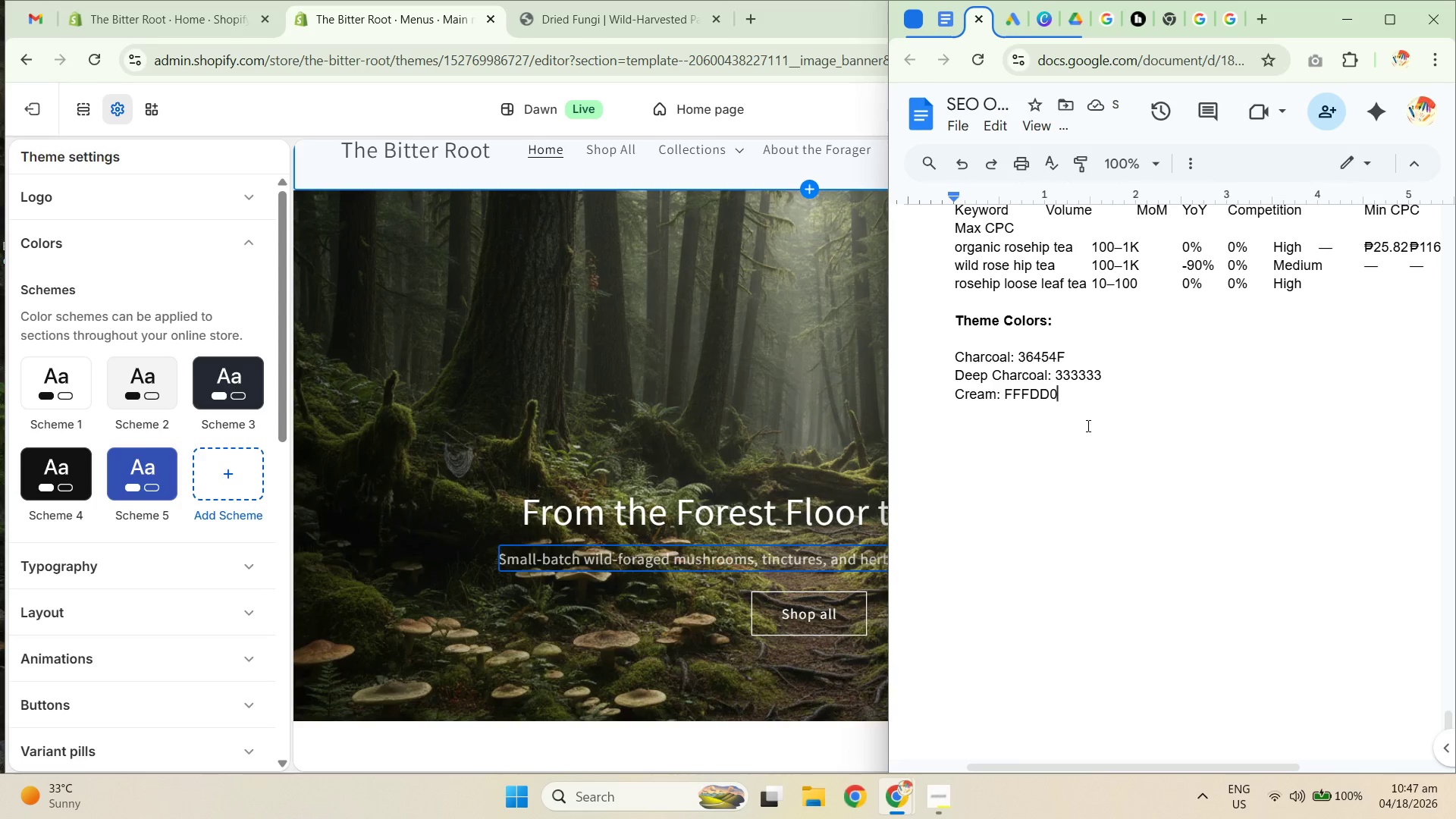 
wait(5.06)
 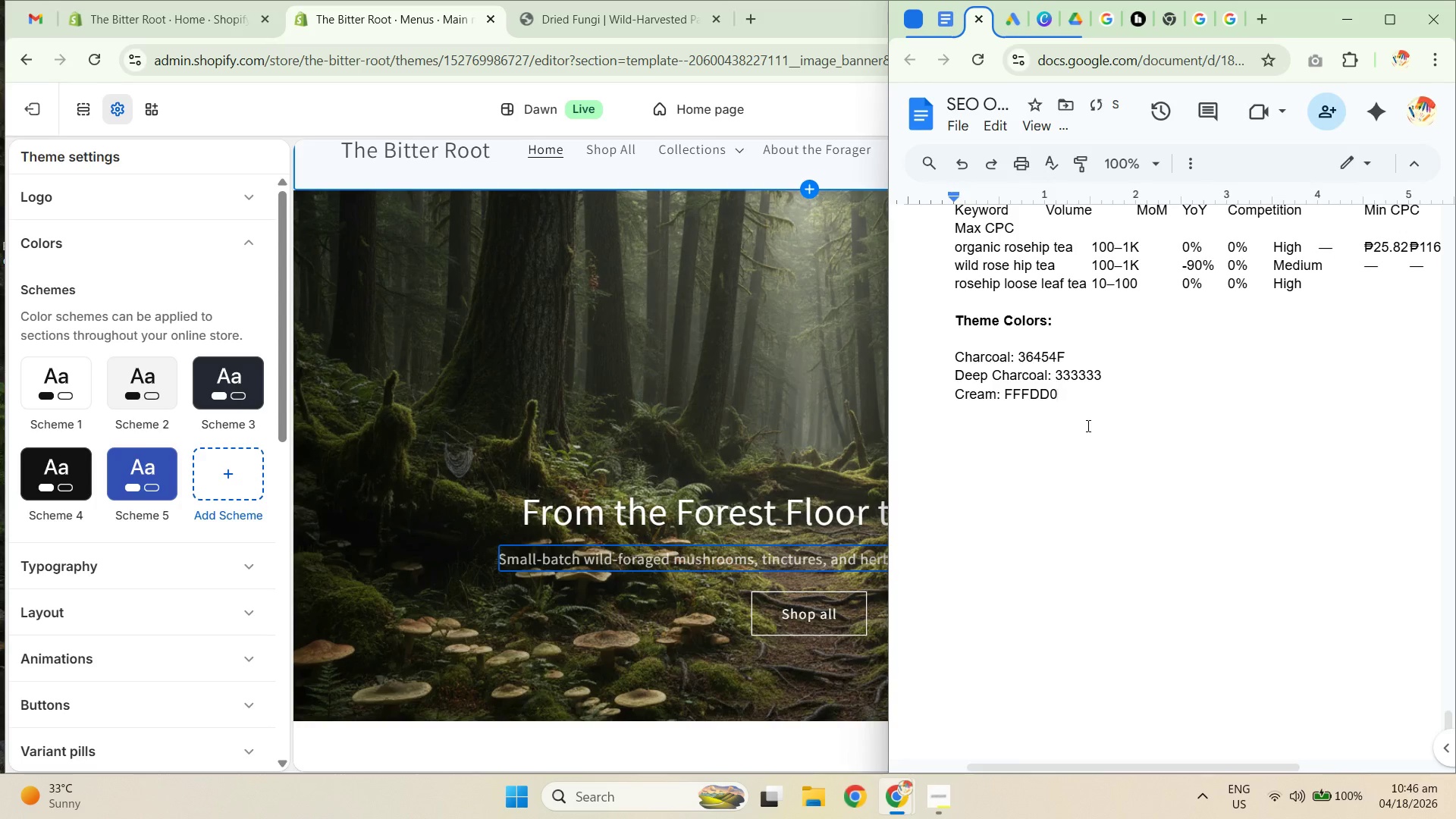 
key(Shift+ShiftRight)
 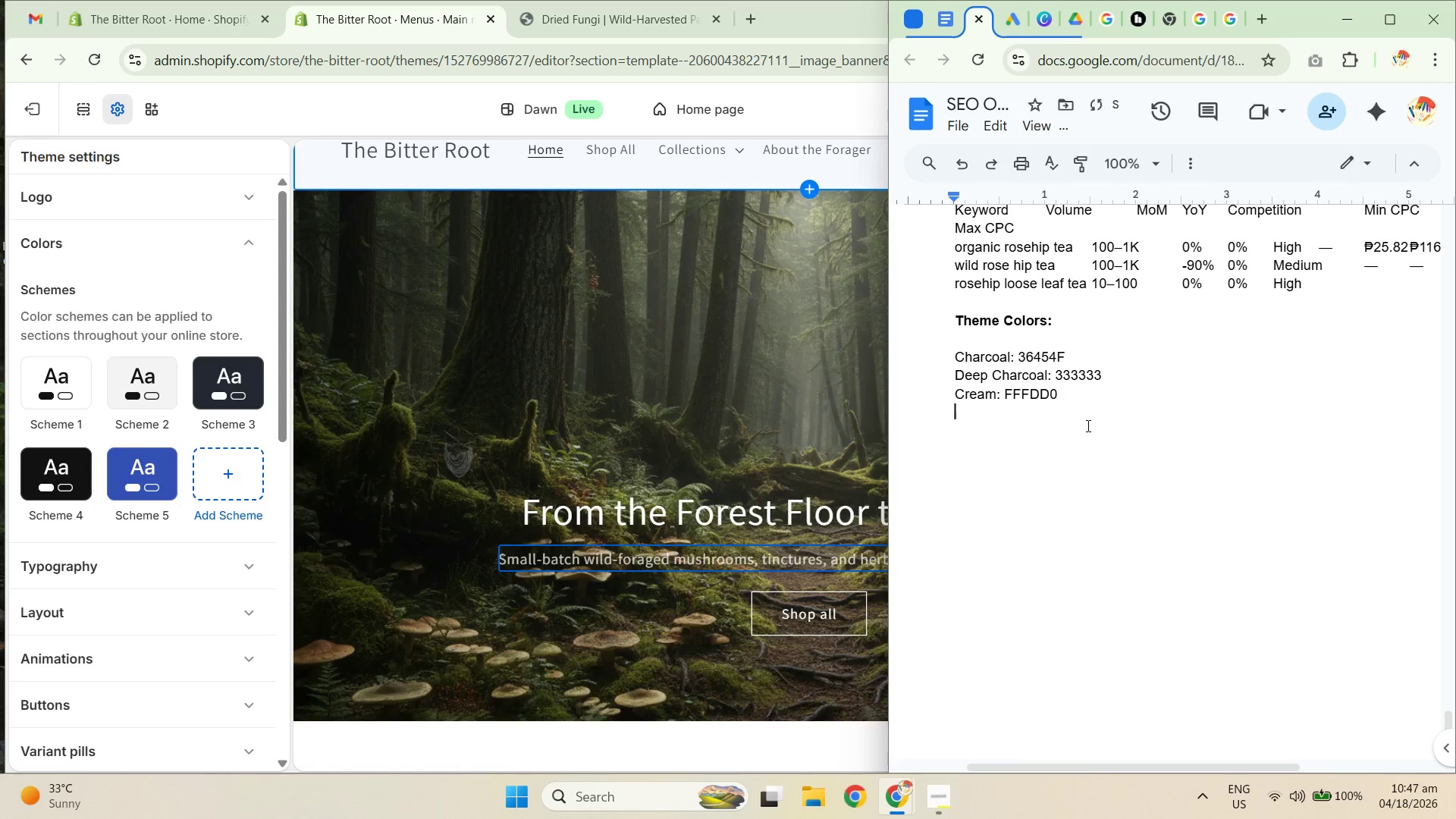 
key(Shift+Enter)
 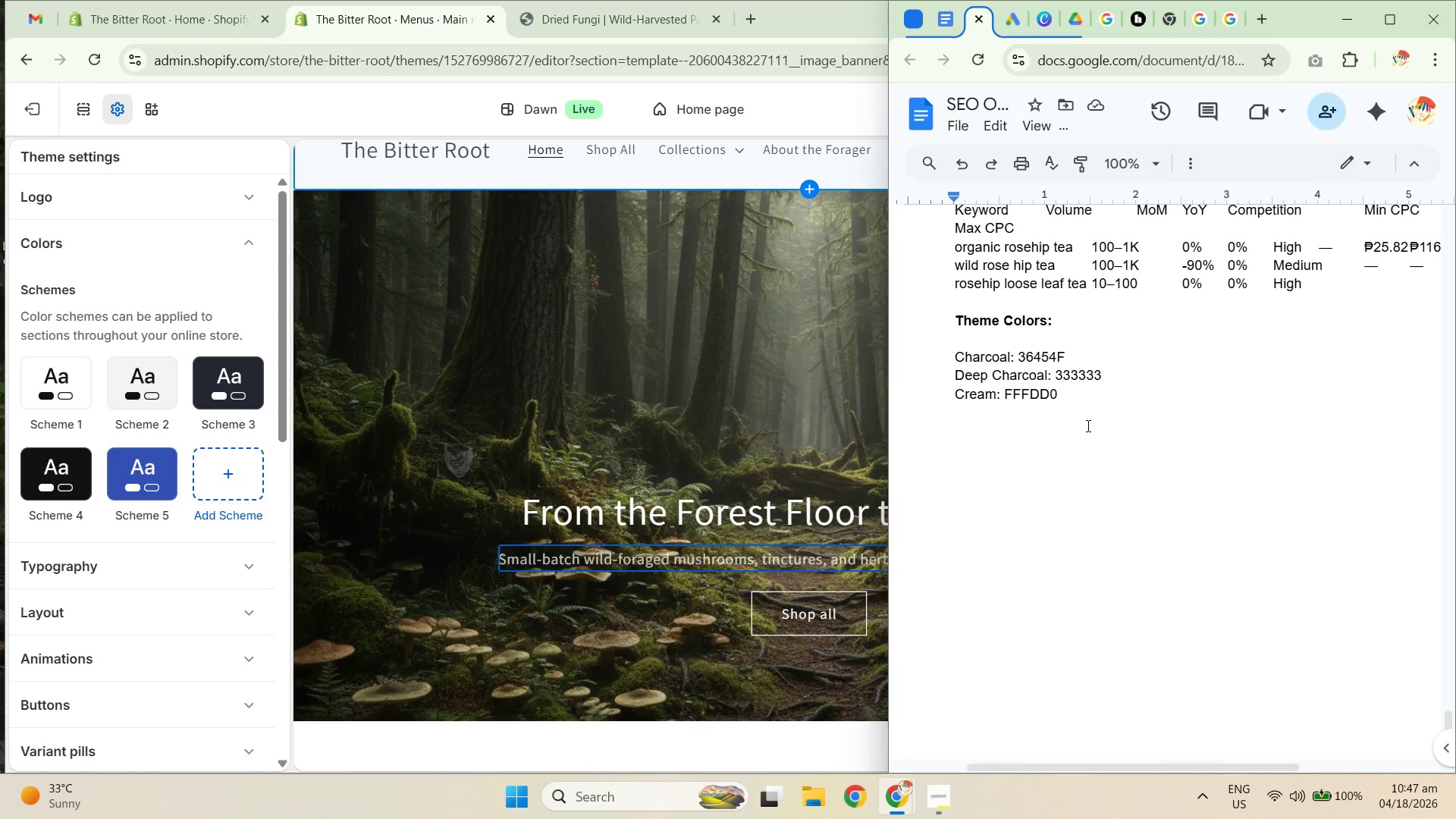 
wait(11.41)
 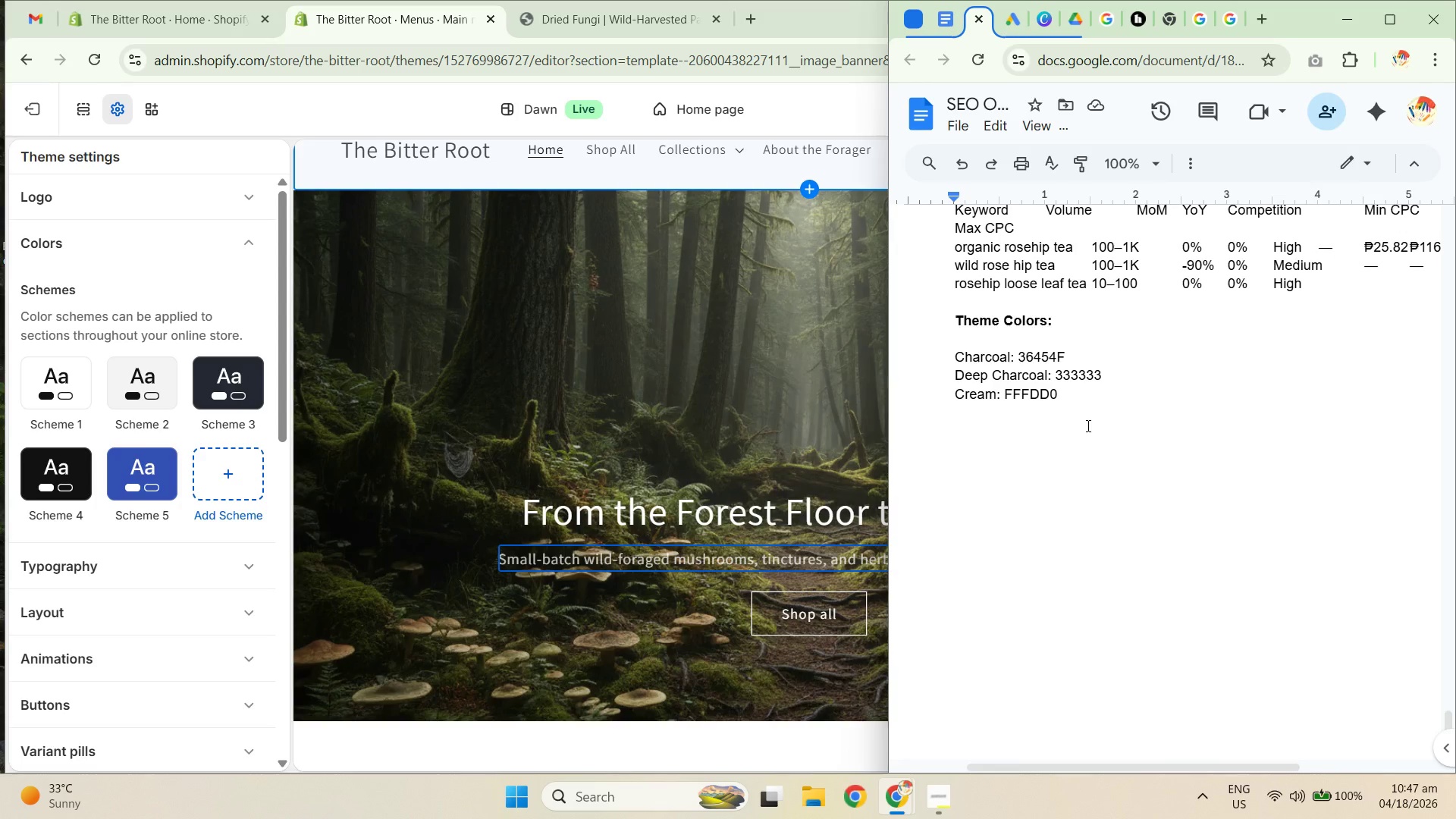 
key(Shift+ShiftRight)
 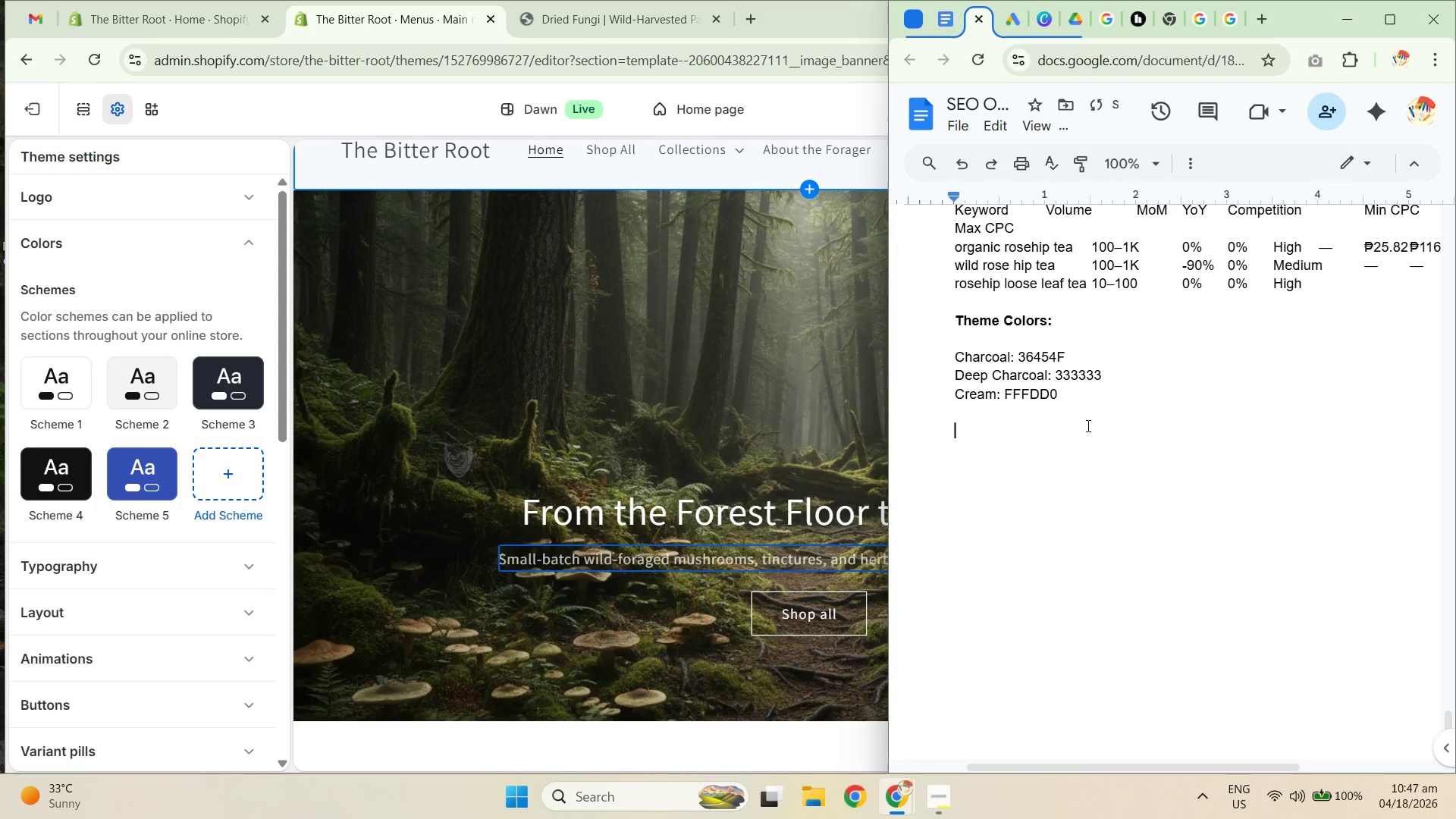 
key(Shift+Enter)
 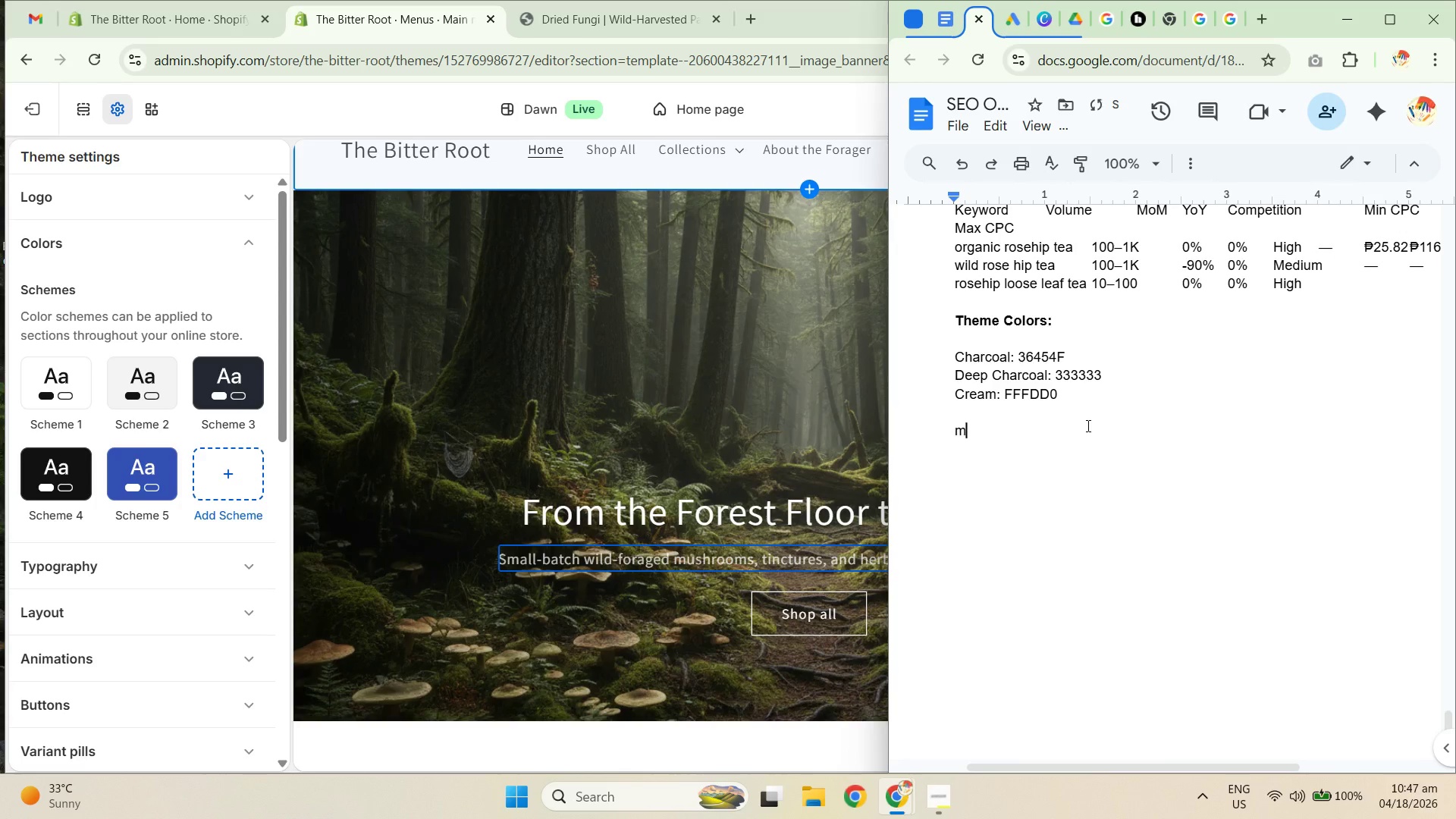 
type(mid moss green)
 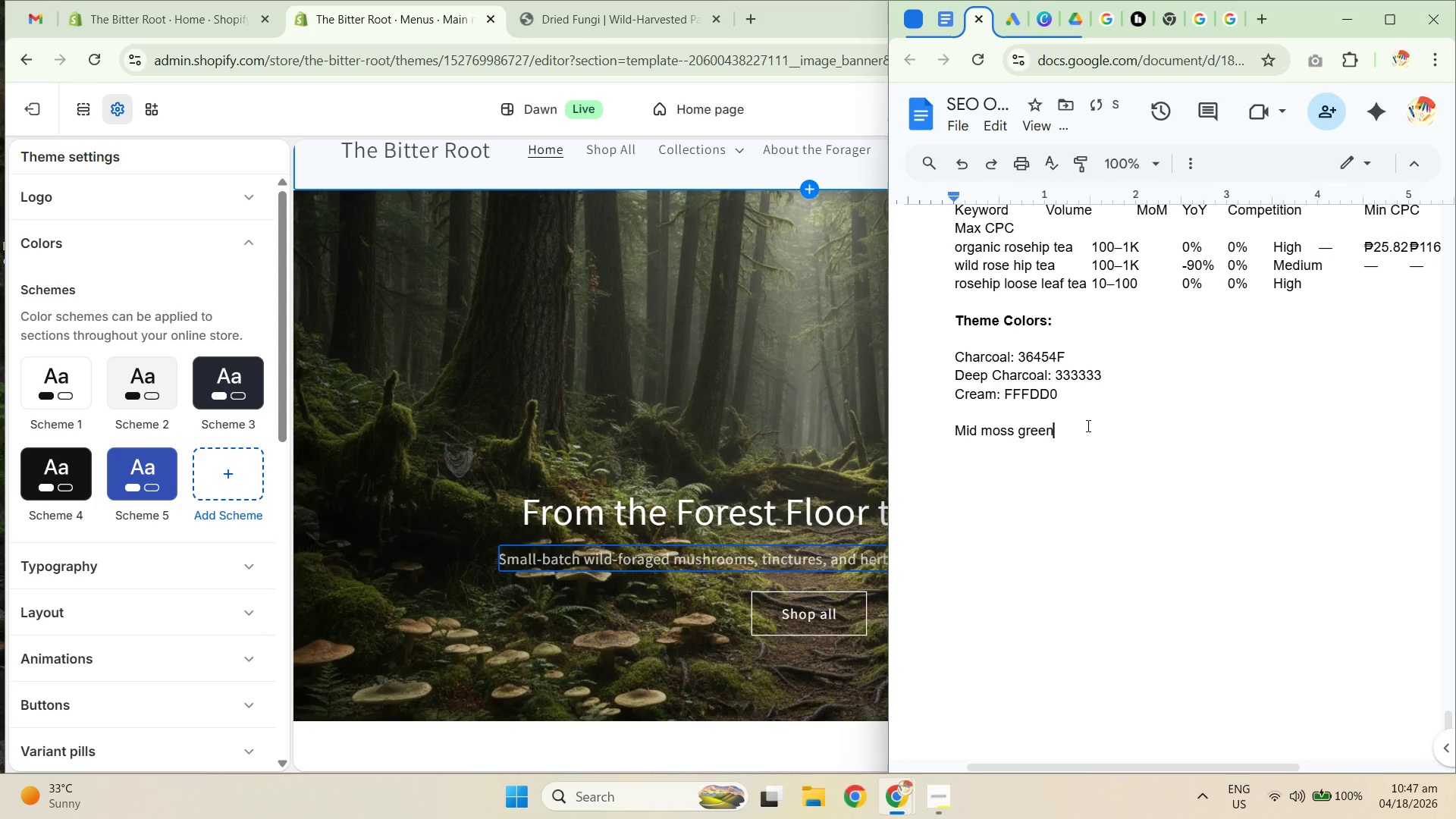 
left_click_drag(start_coordinate=[1163, 413], to_coordinate=[968, 434])
 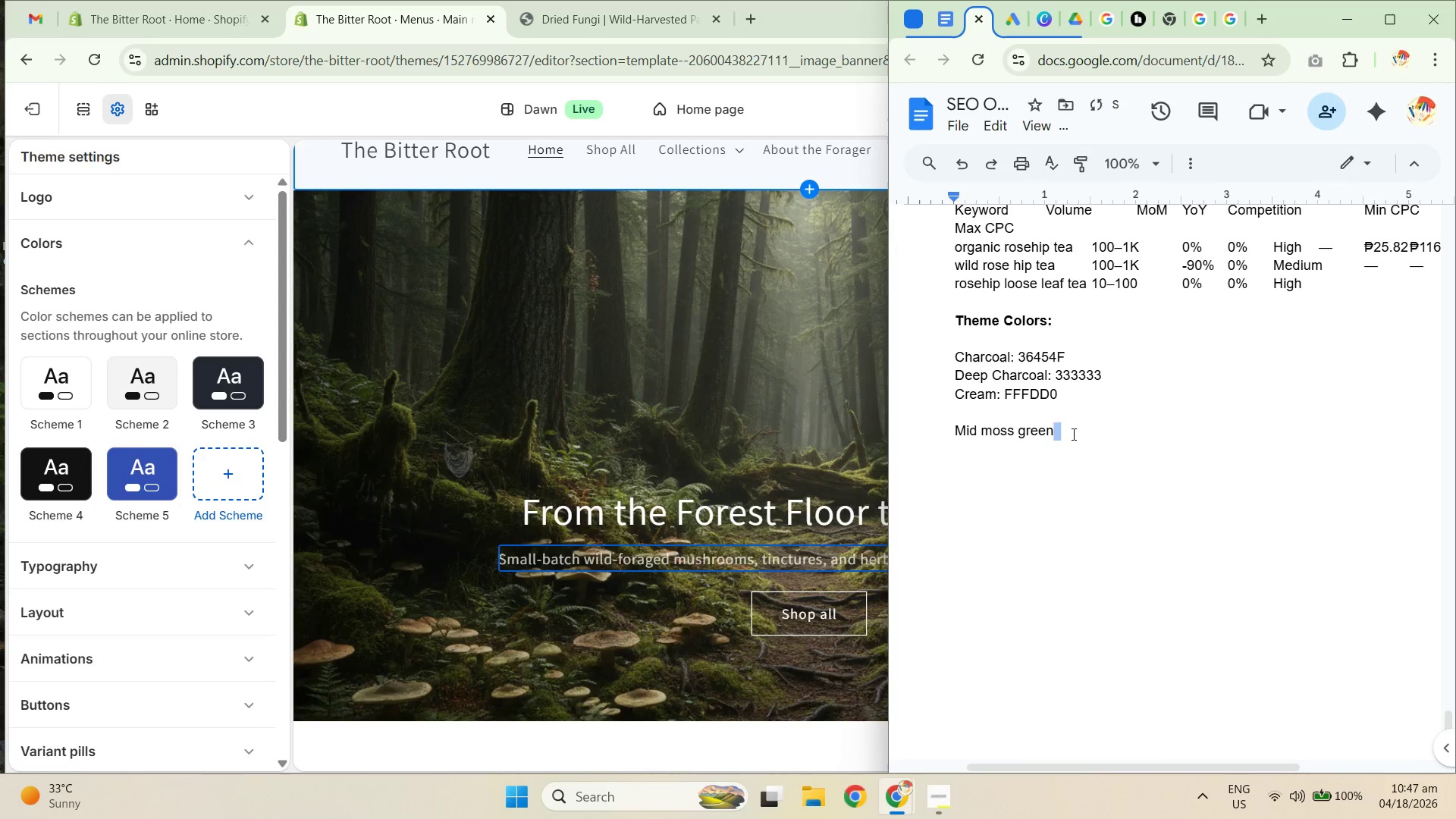 
double_click([1074, 435])
 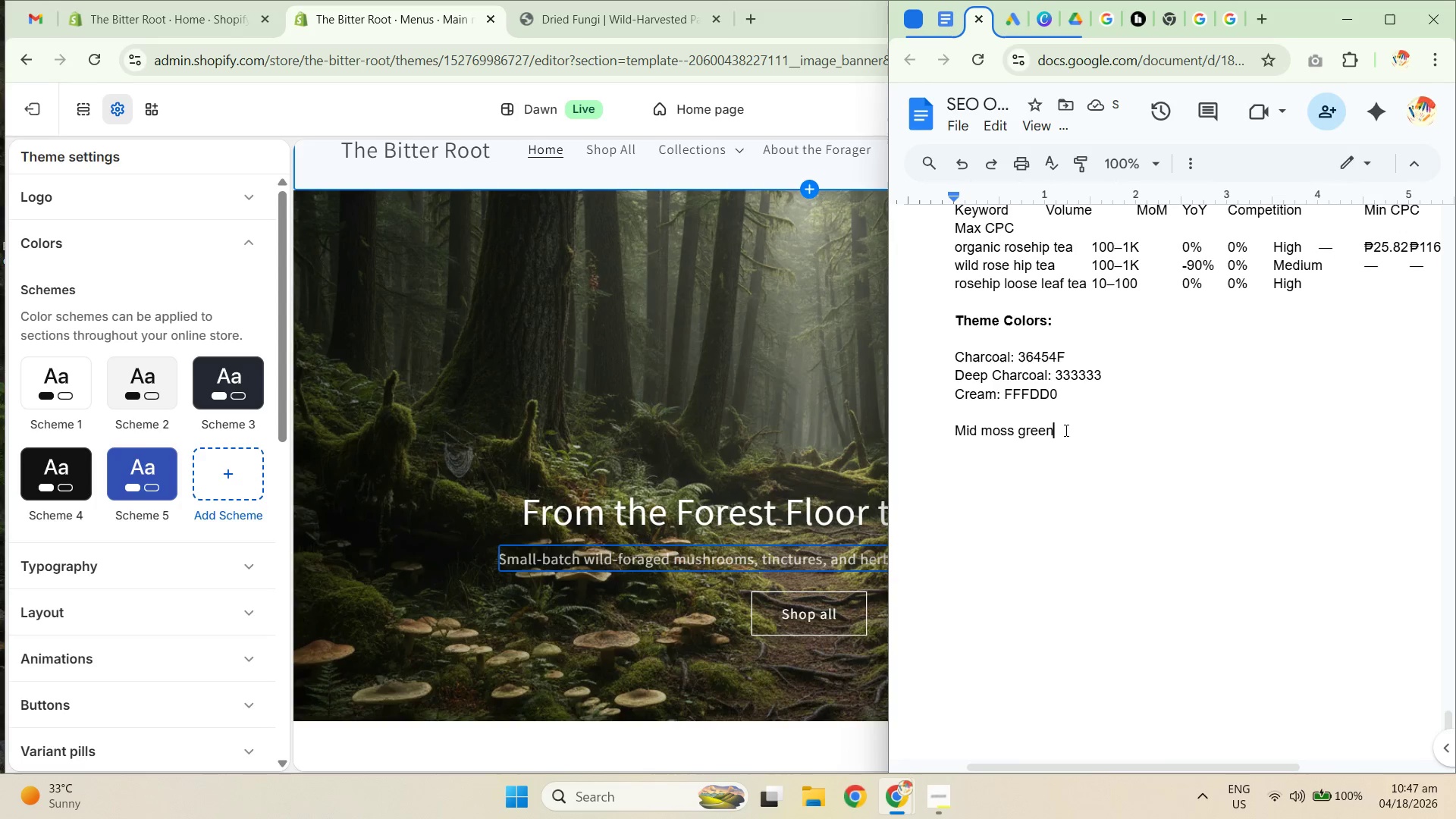 
left_click_drag(start_coordinate=[1065, 430], to_coordinate=[912, 438])
 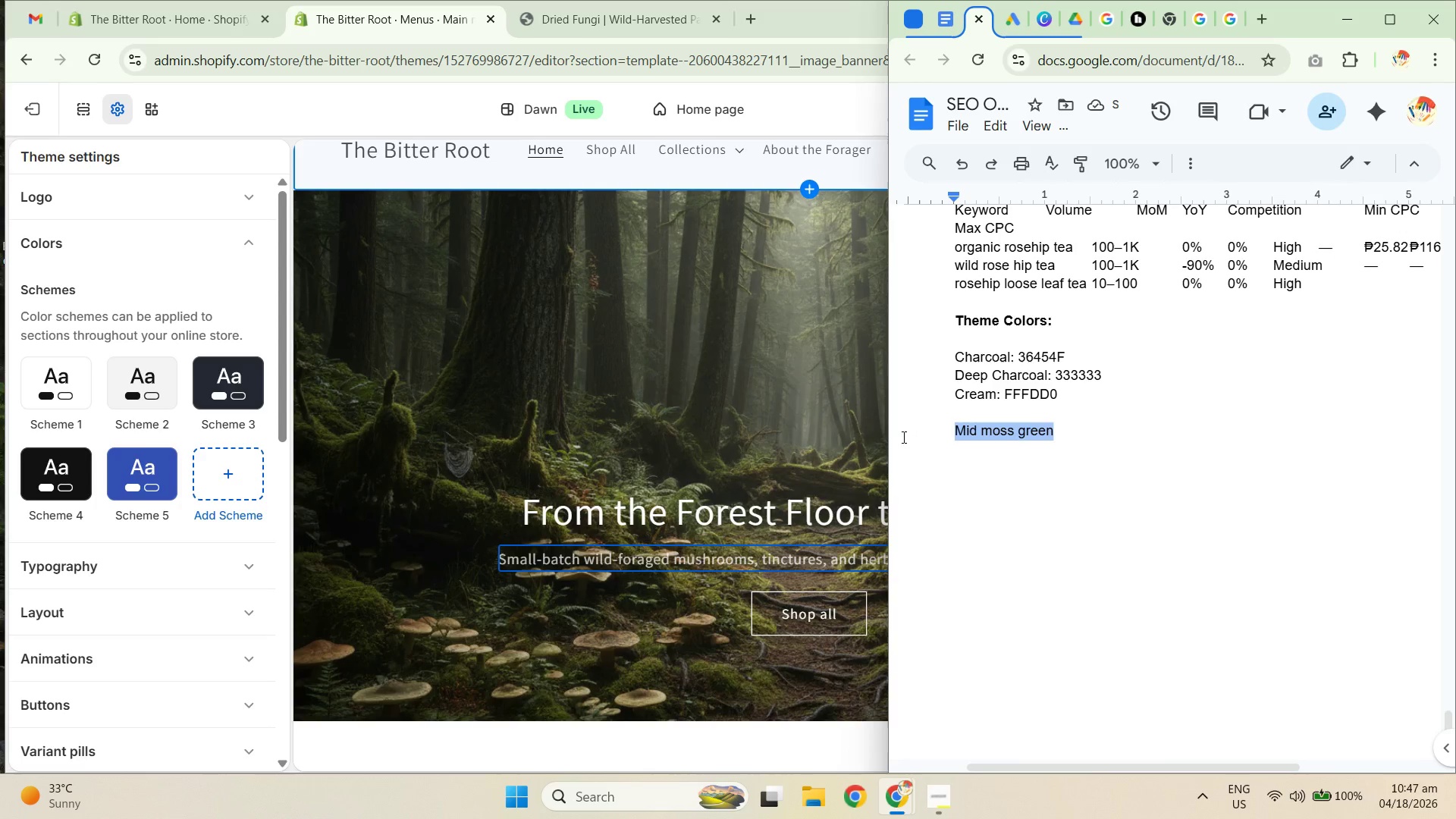 
key(Control+C)
 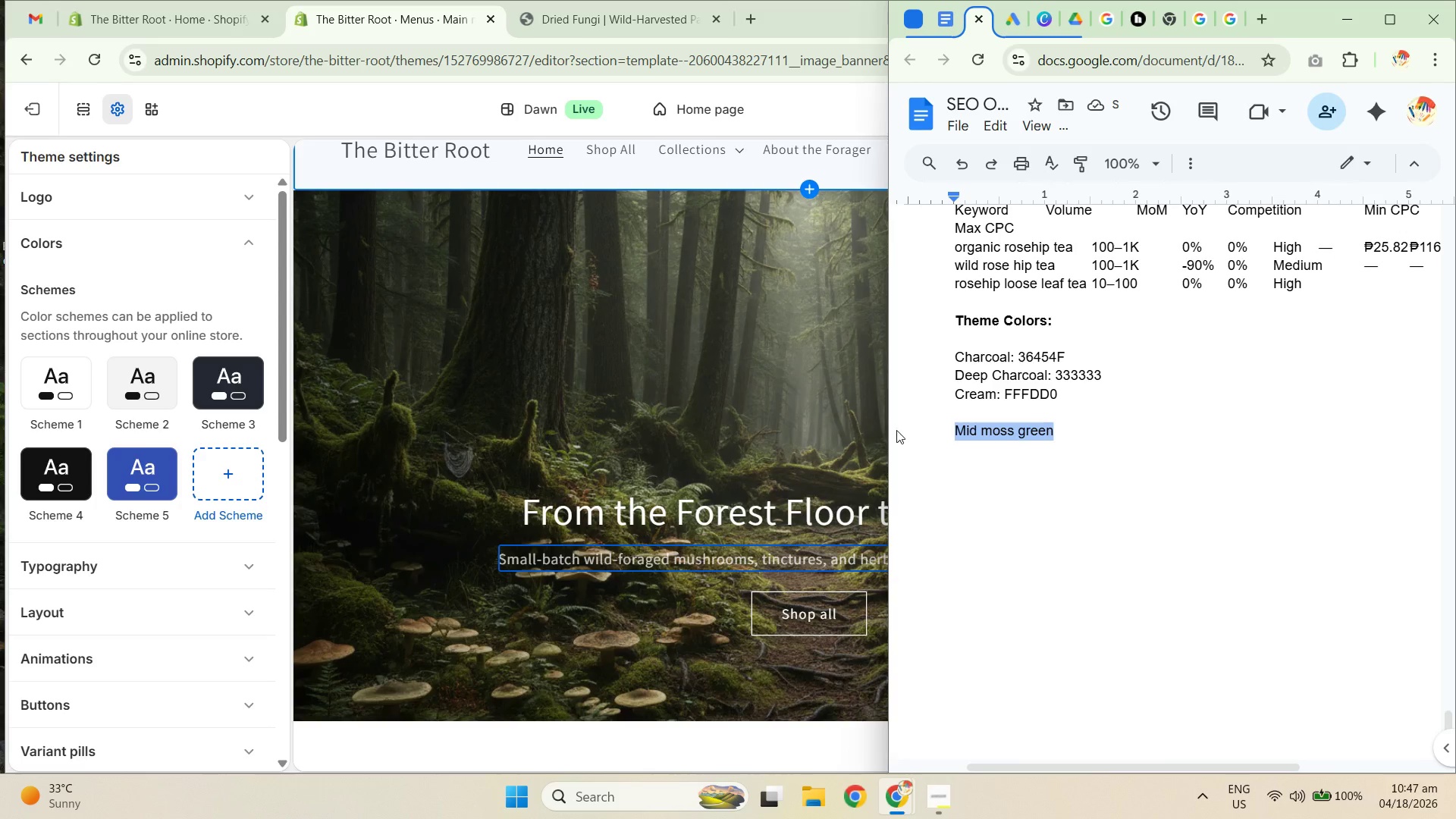 
key(Control+T)
 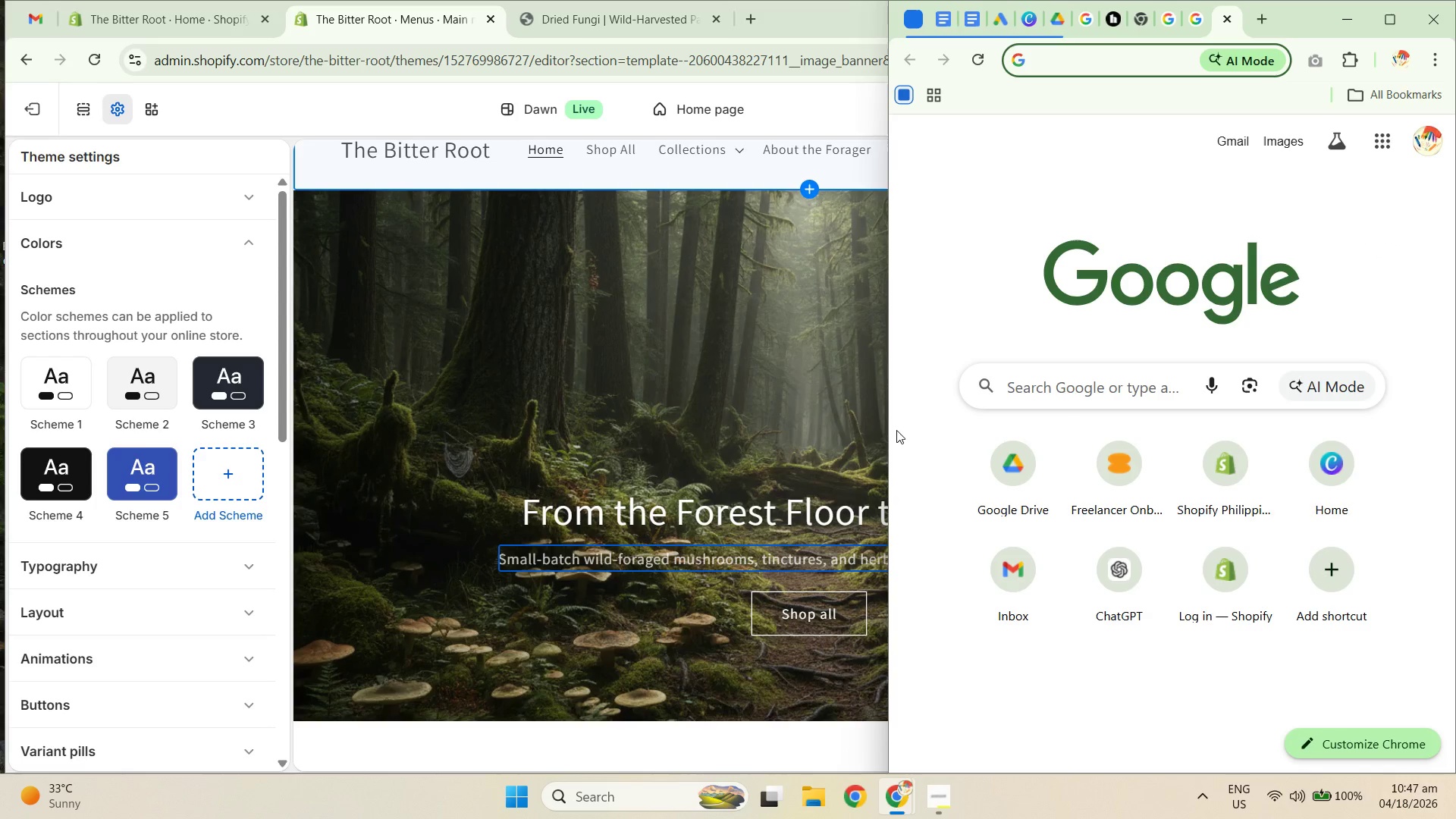 
key(Control+V)
 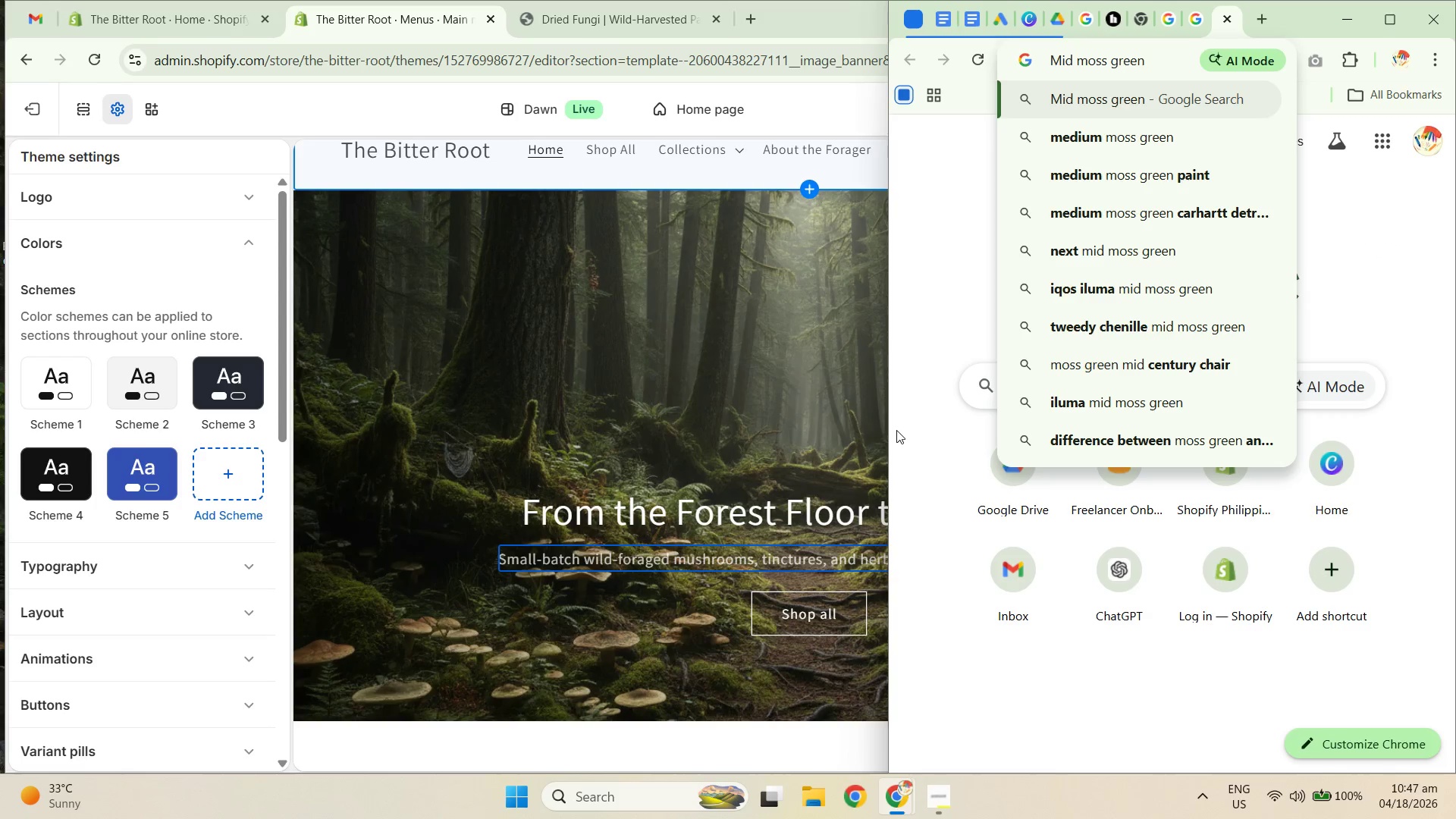 
type( hex standard)
 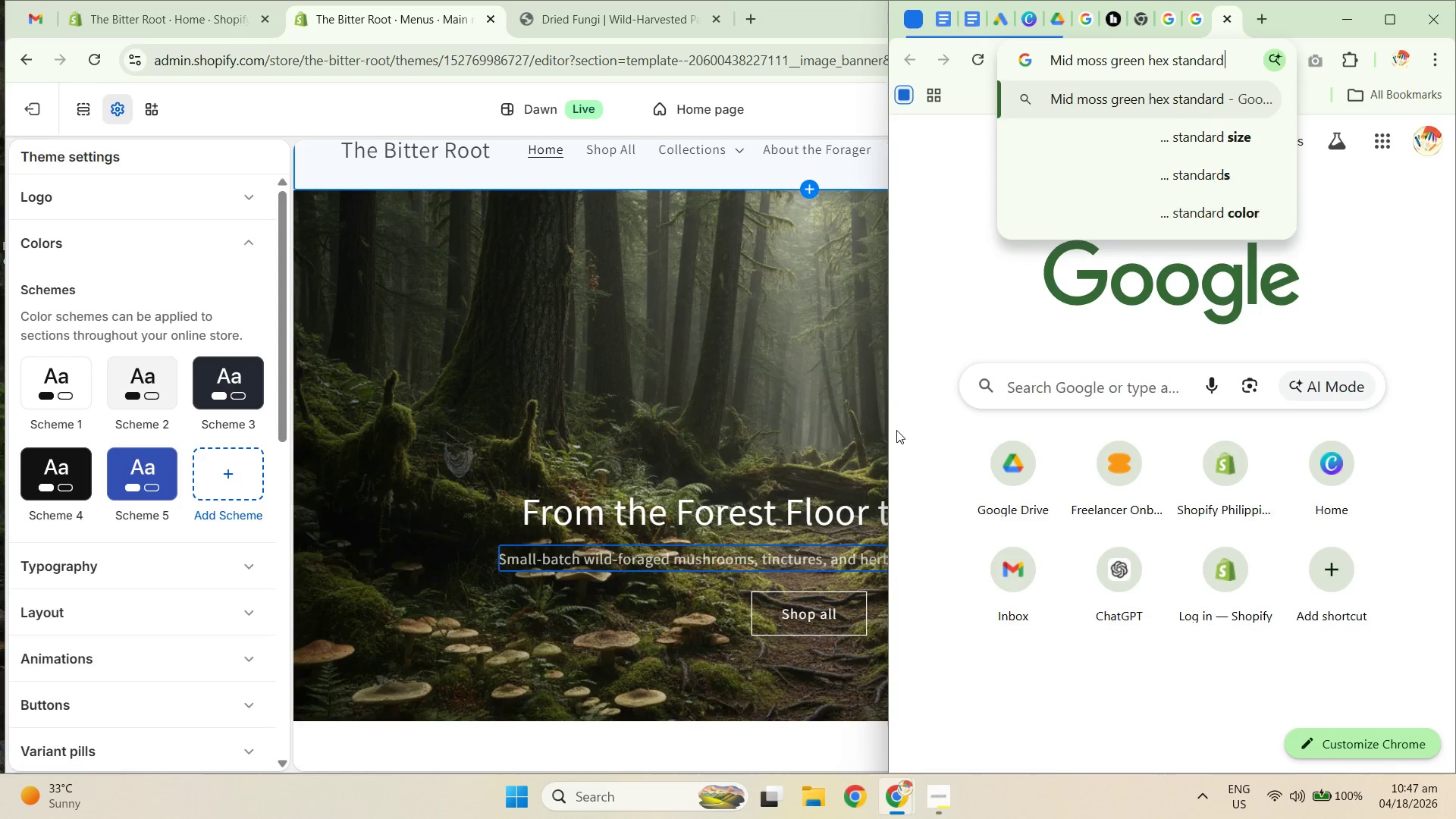 
key(Enter)
 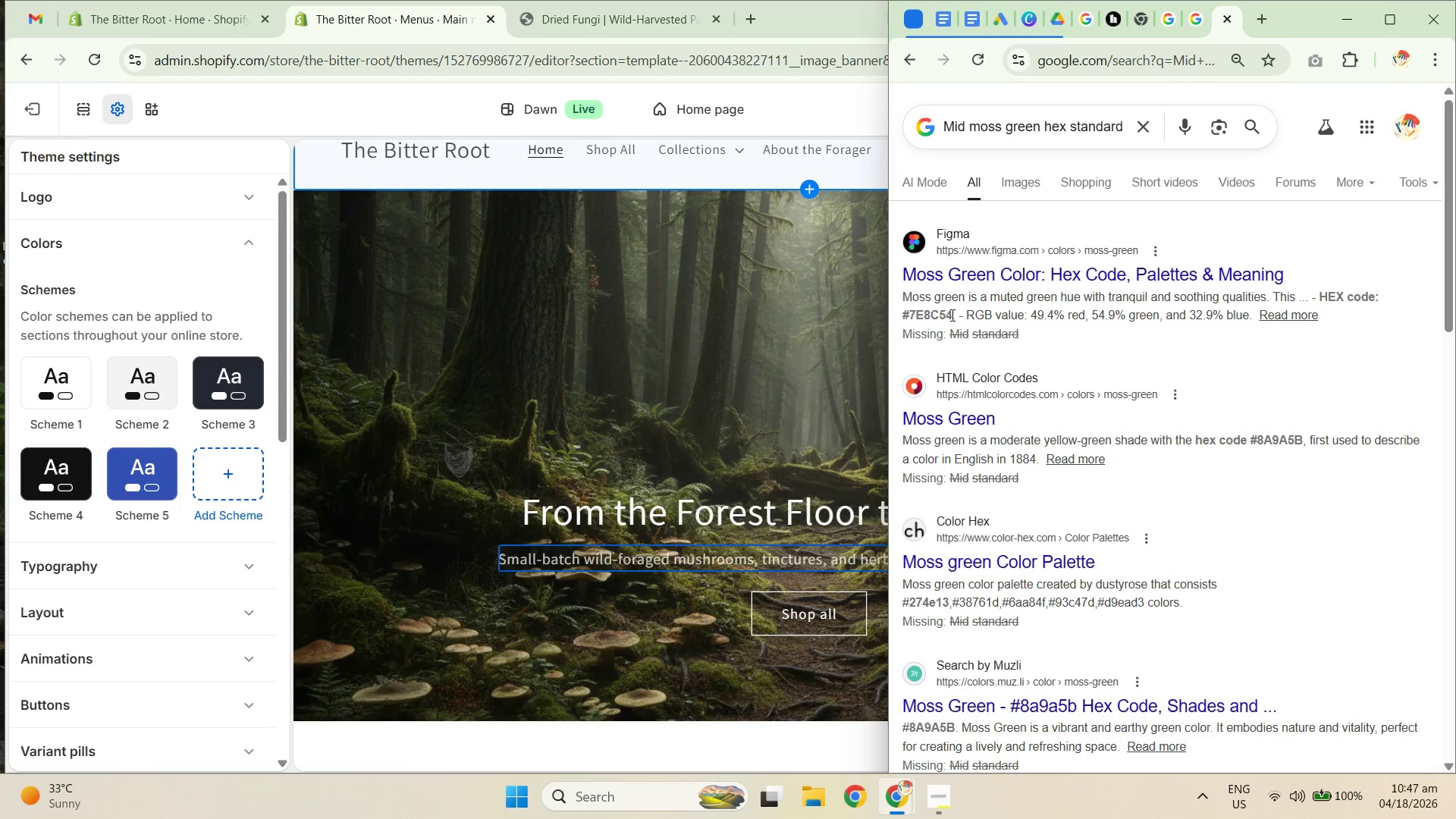 
left_click_drag(start_coordinate=[953, 311], to_coordinate=[909, 314])
 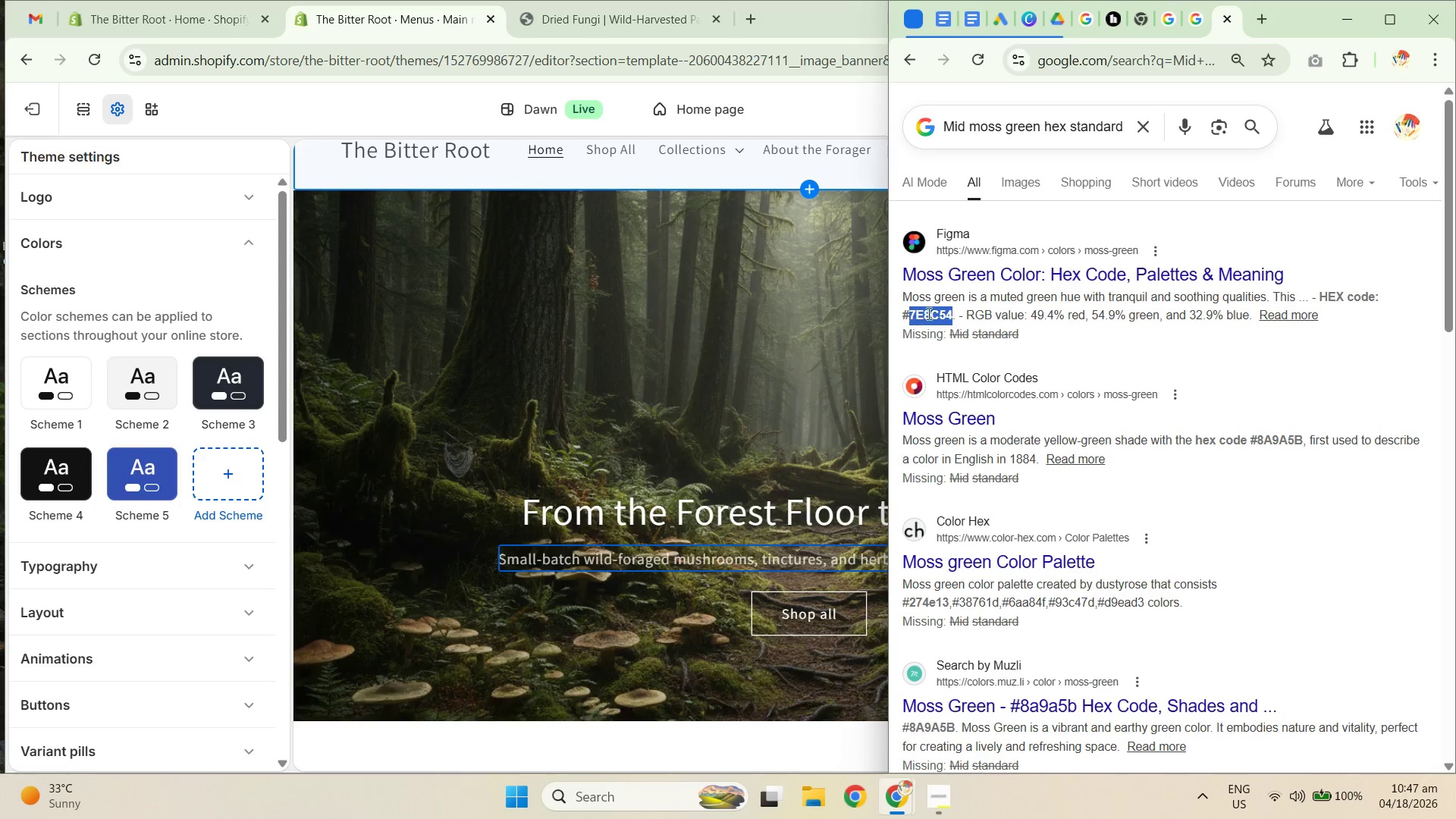 
key(Control+C)
 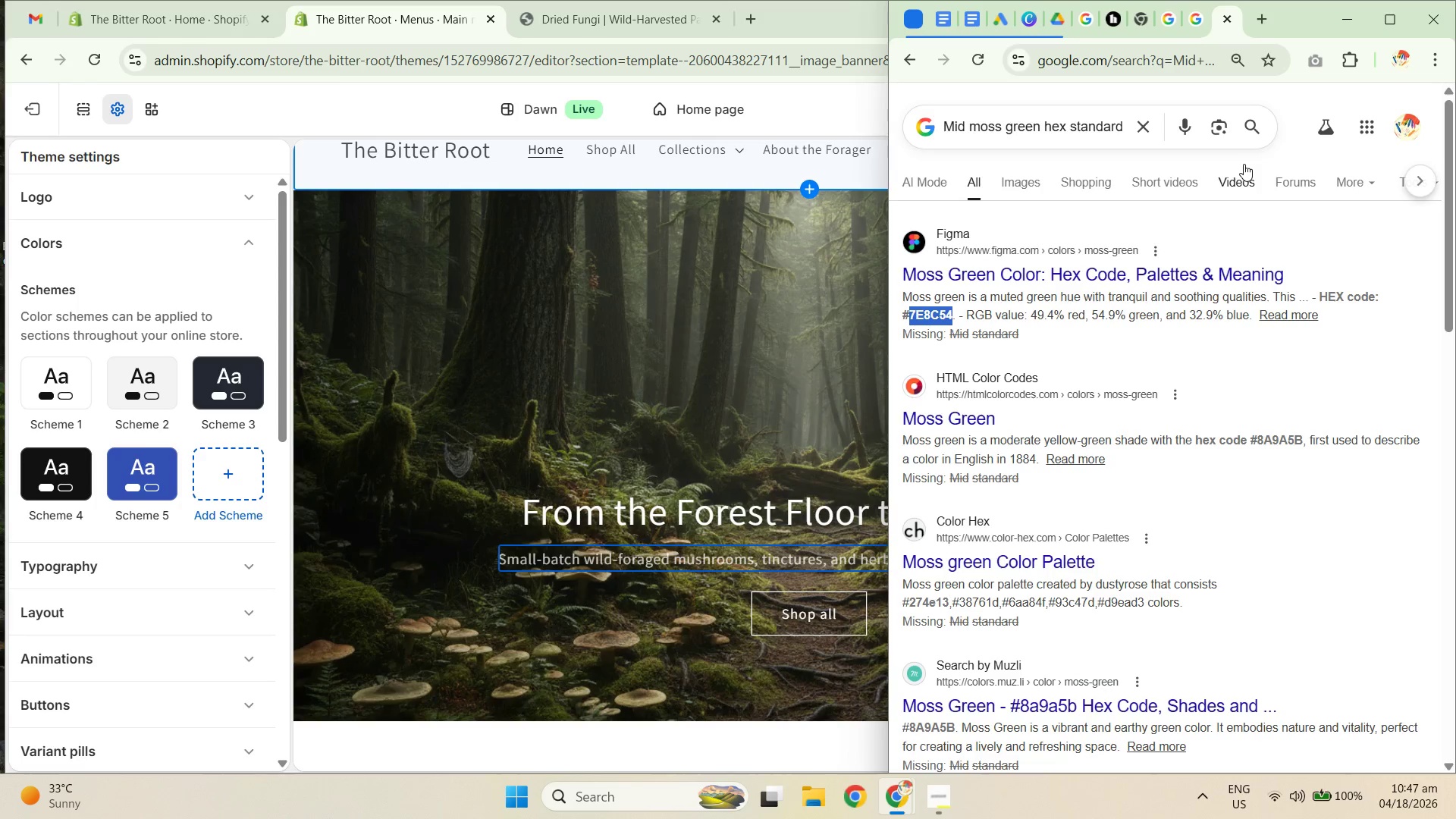 
key(Control+C)
 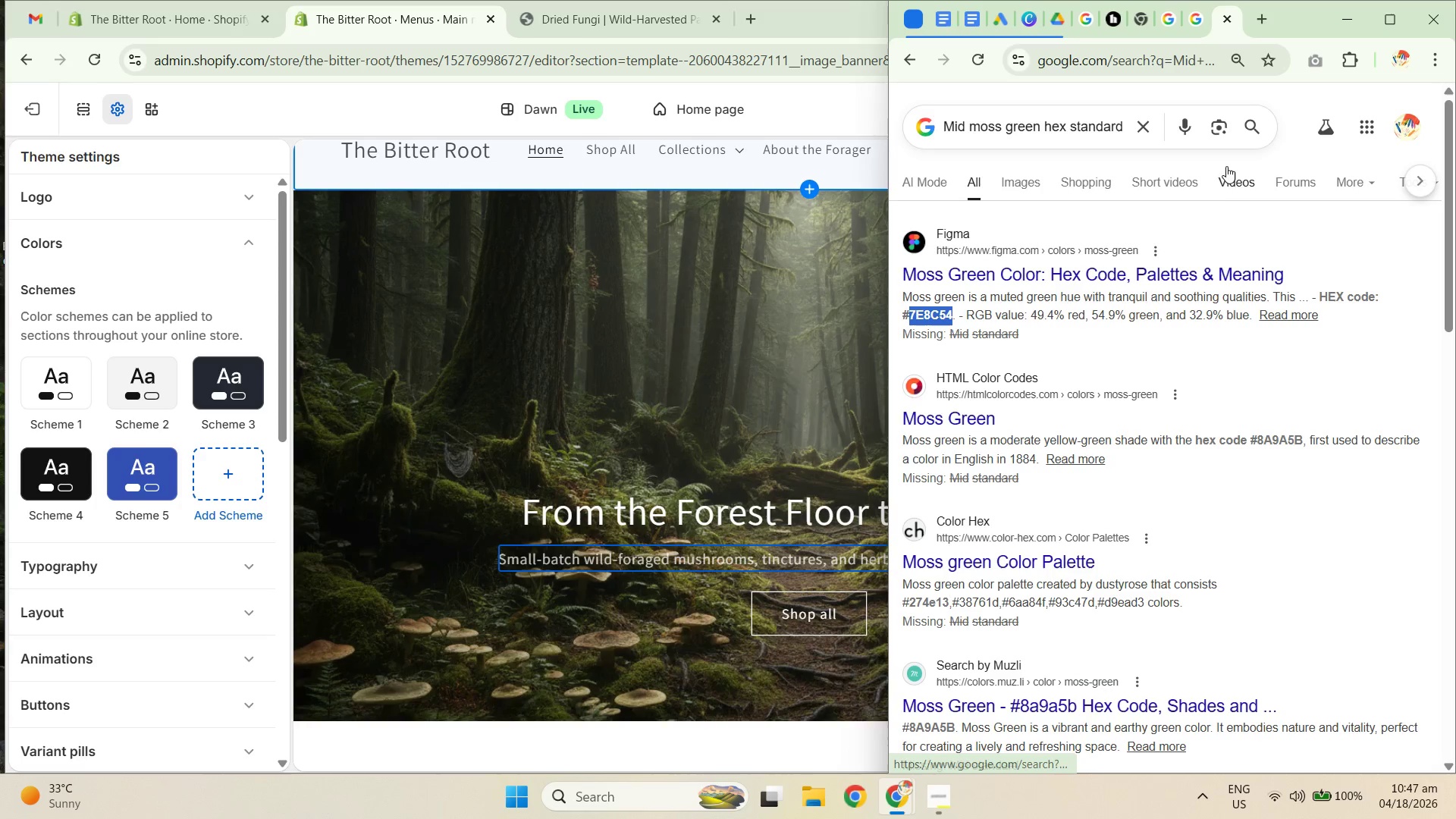 
key(Control+C)
 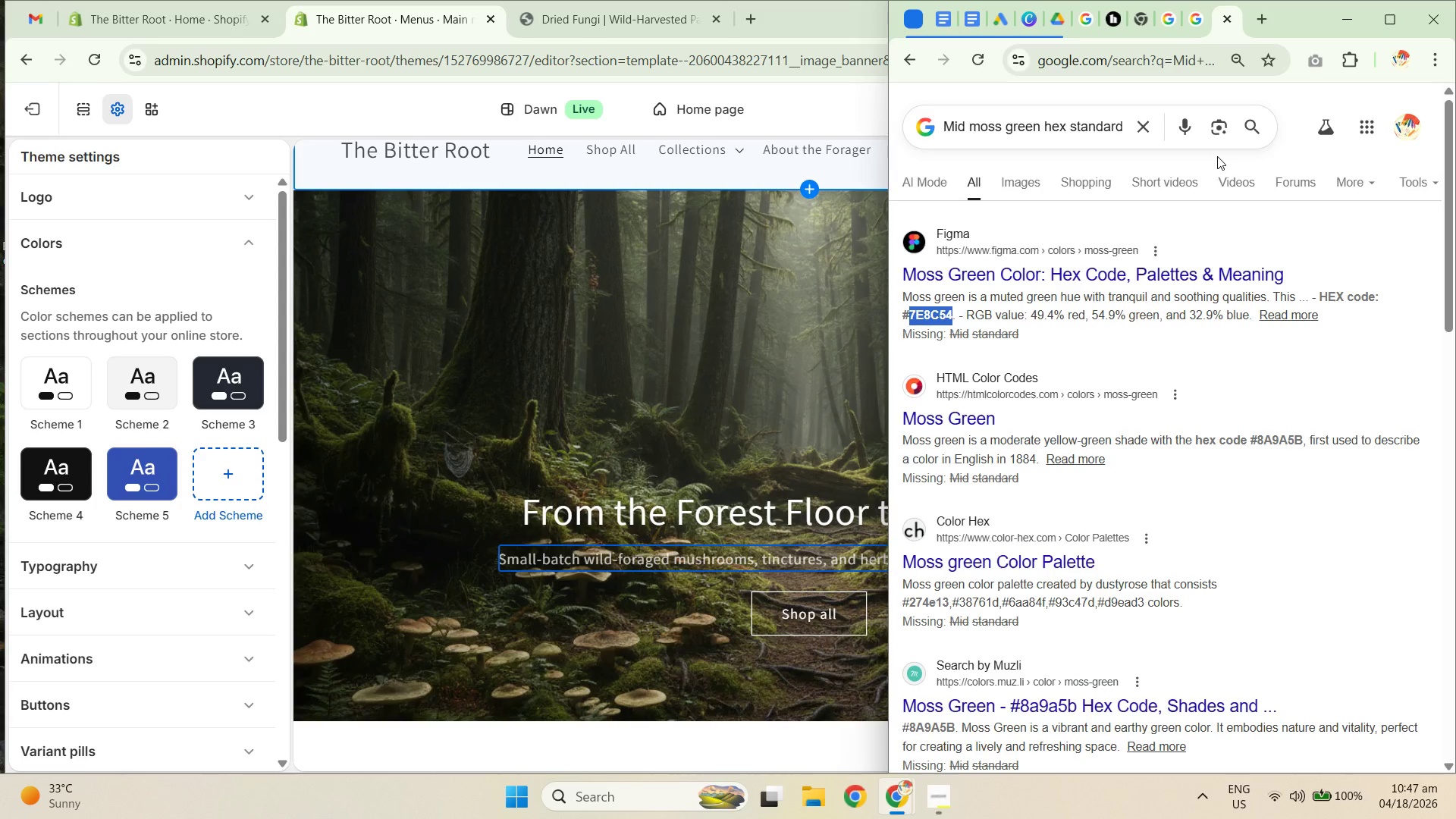 
key(Control+T)
 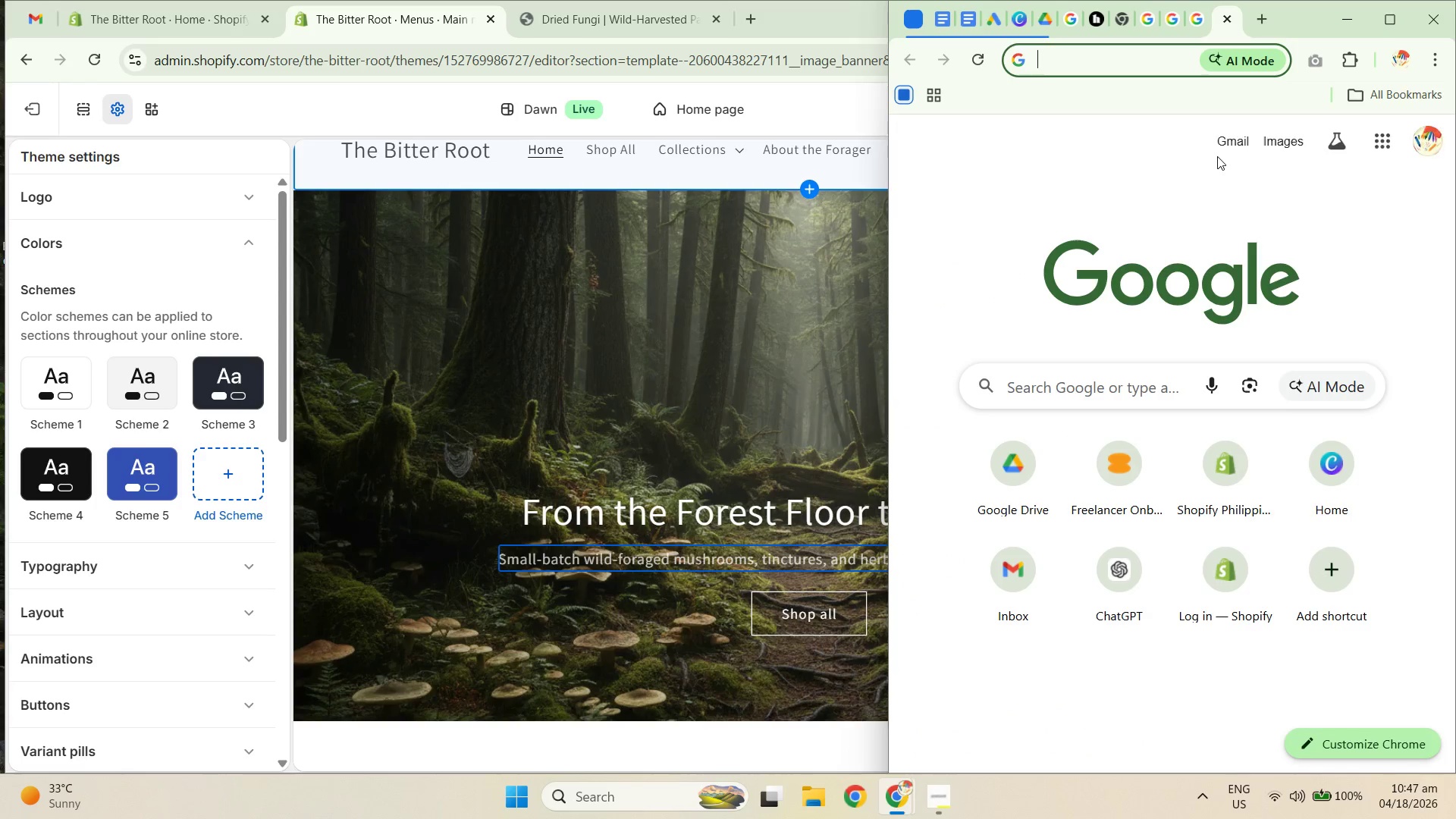 
key(Control+V)
 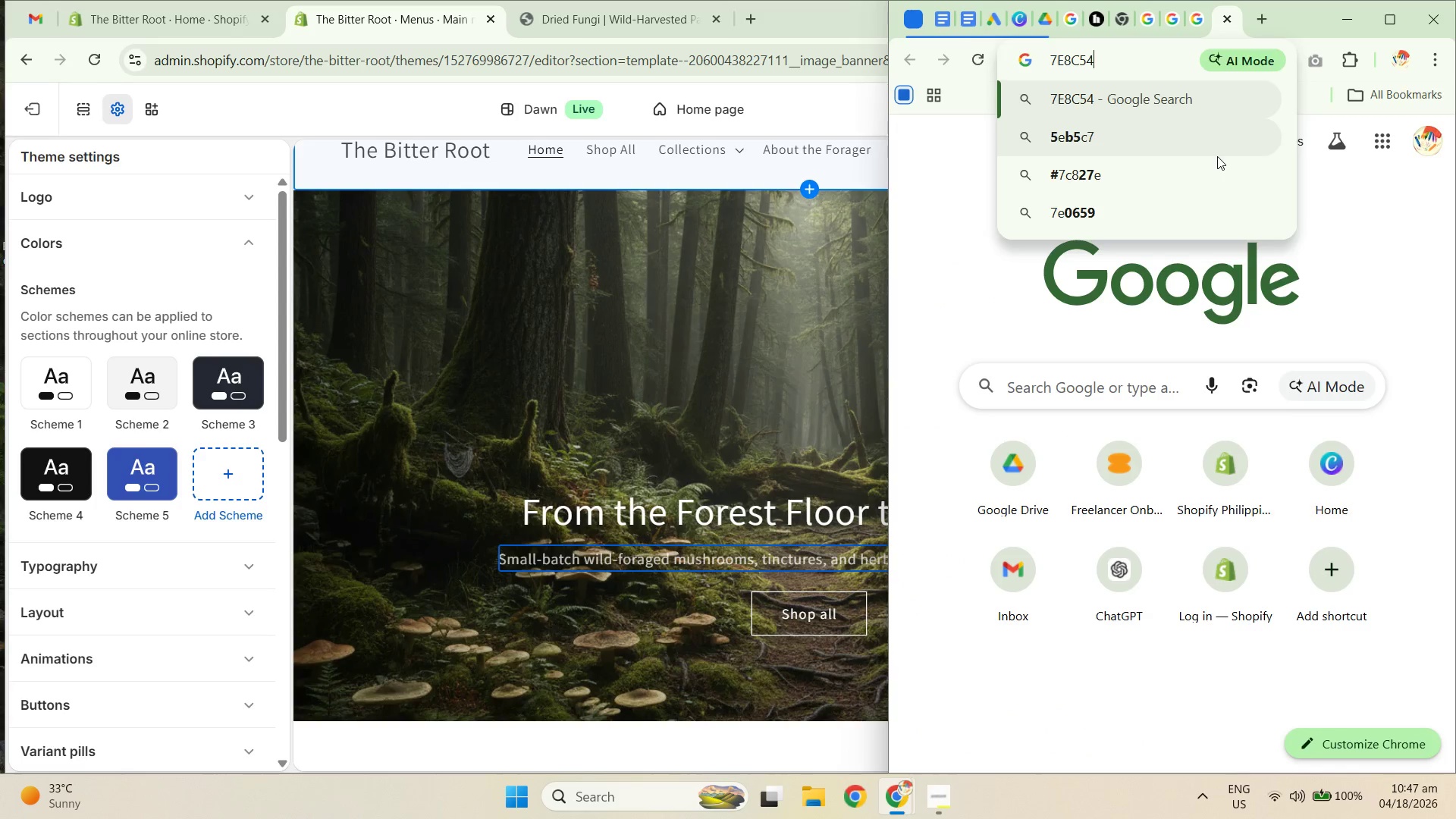 
key(NumpadEnter)
 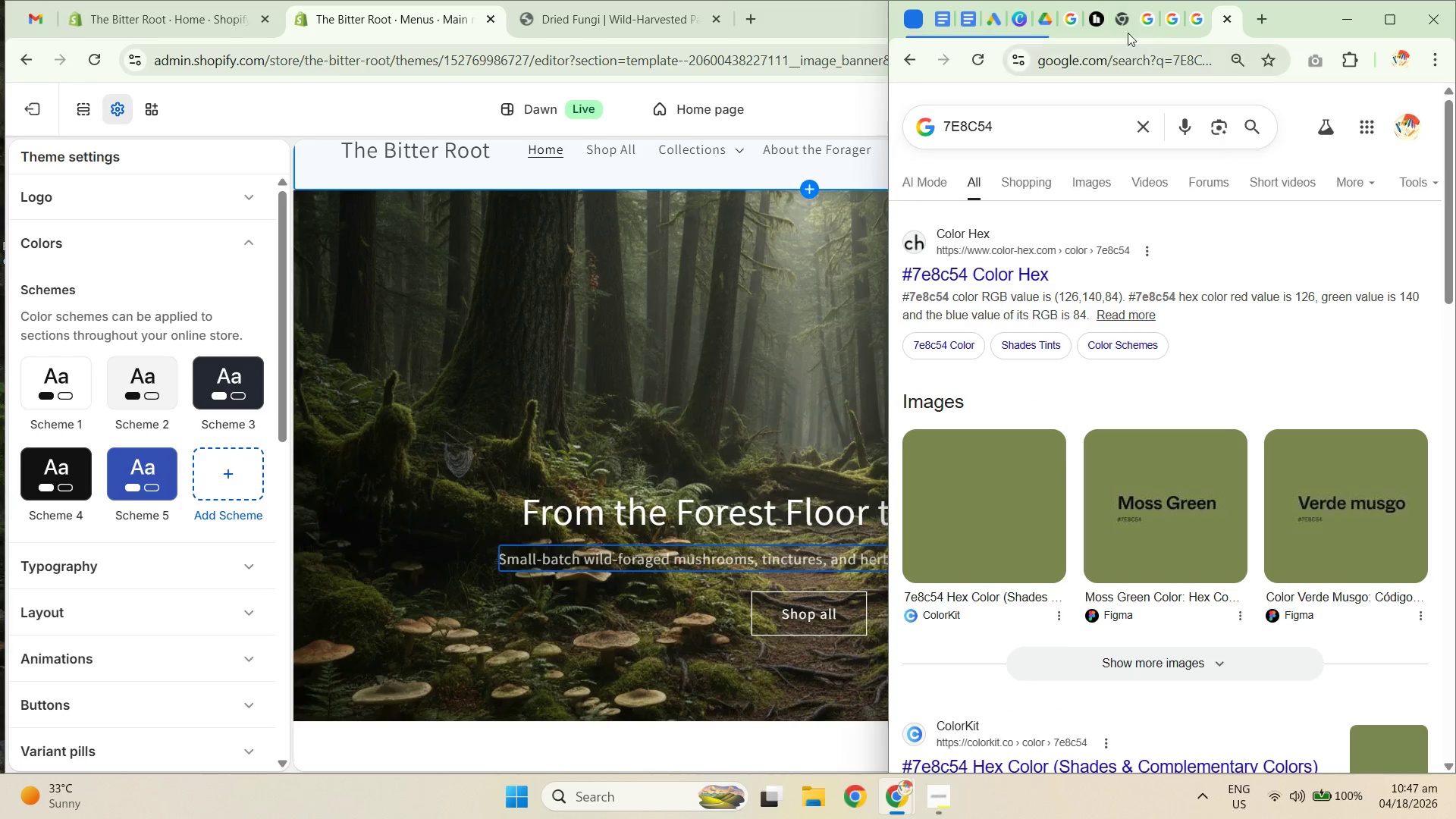 
left_click([959, 29])
 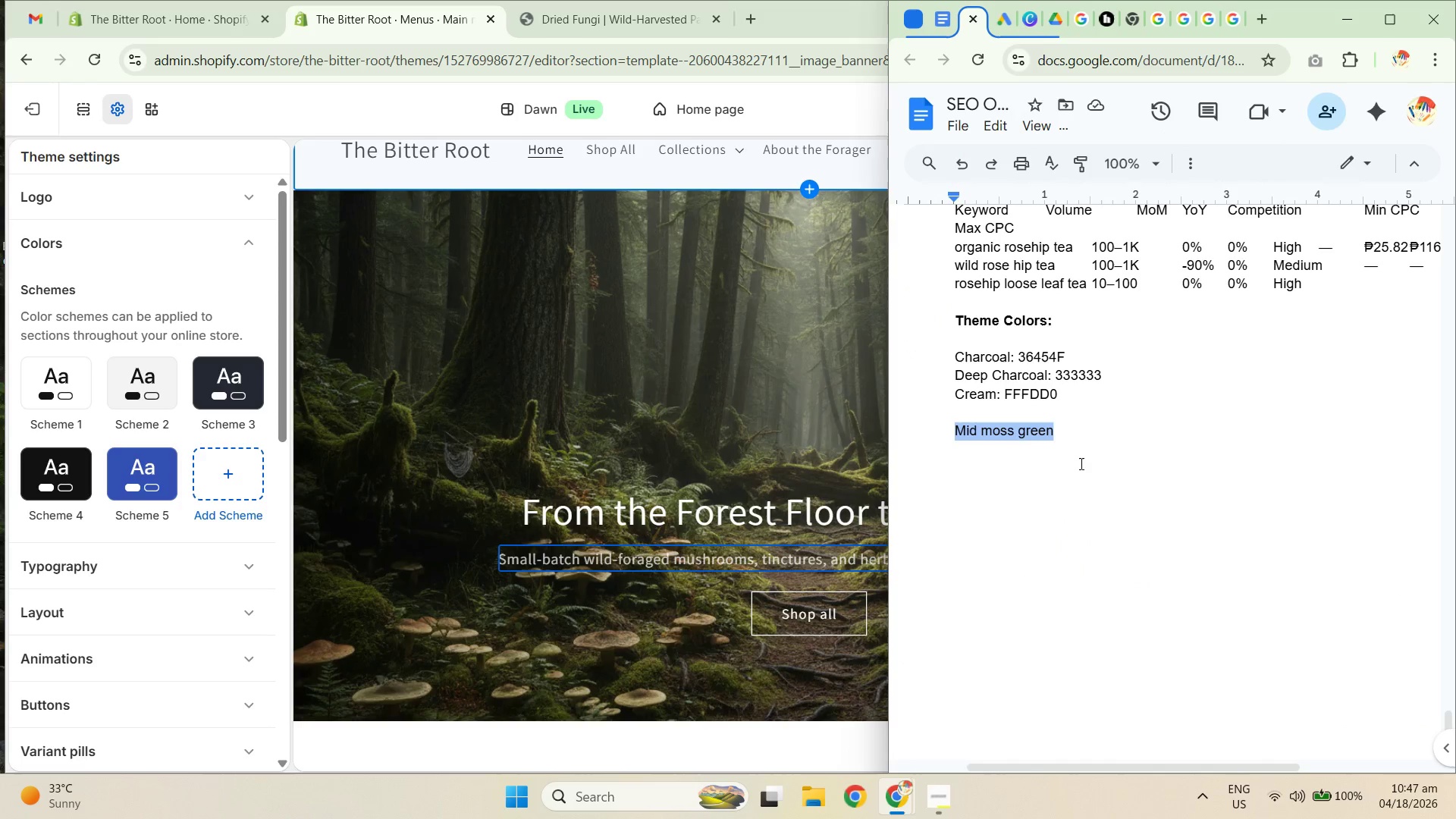 
left_click([1080, 427])
 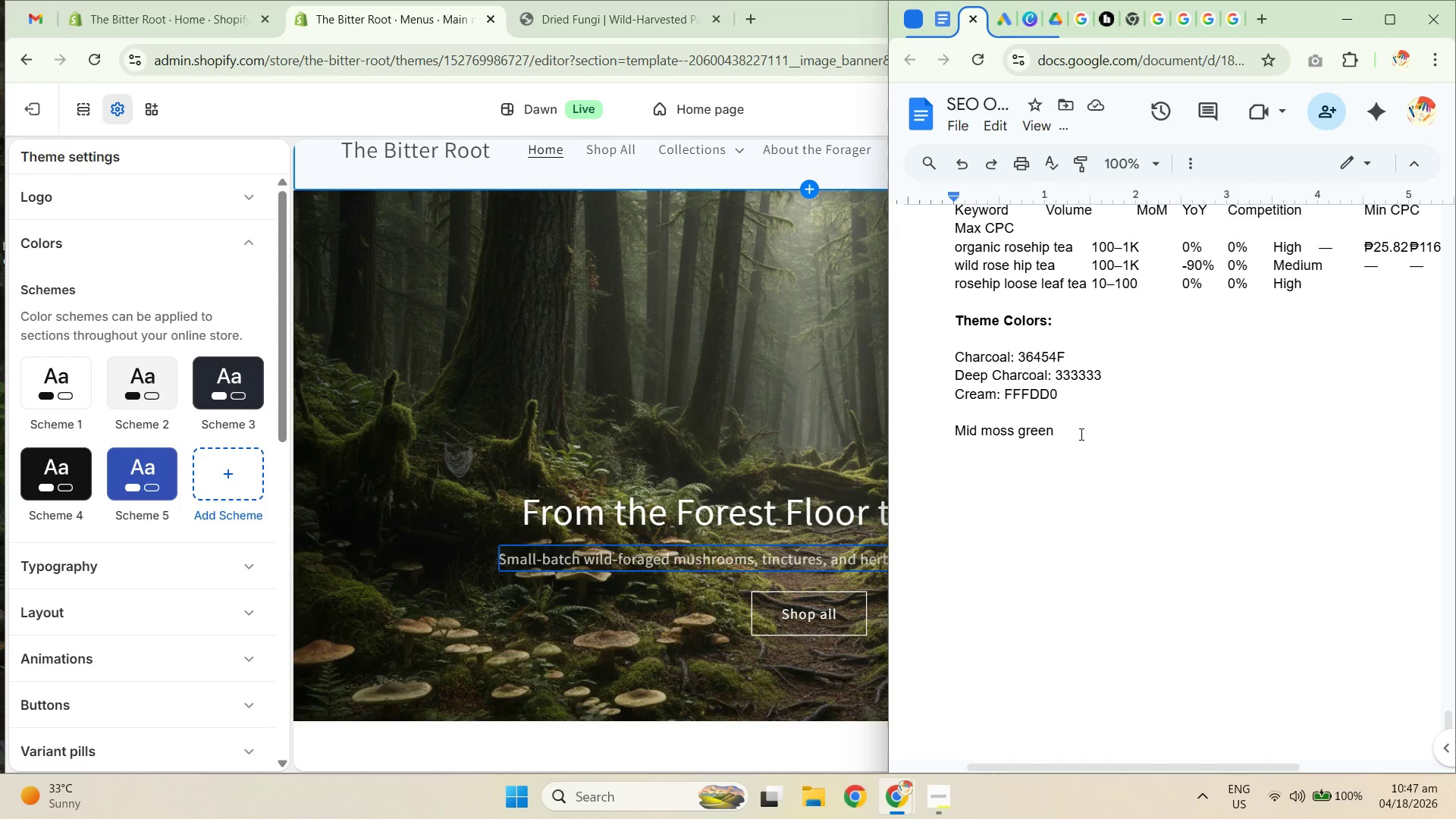 
key(Shift+ShiftRight)
 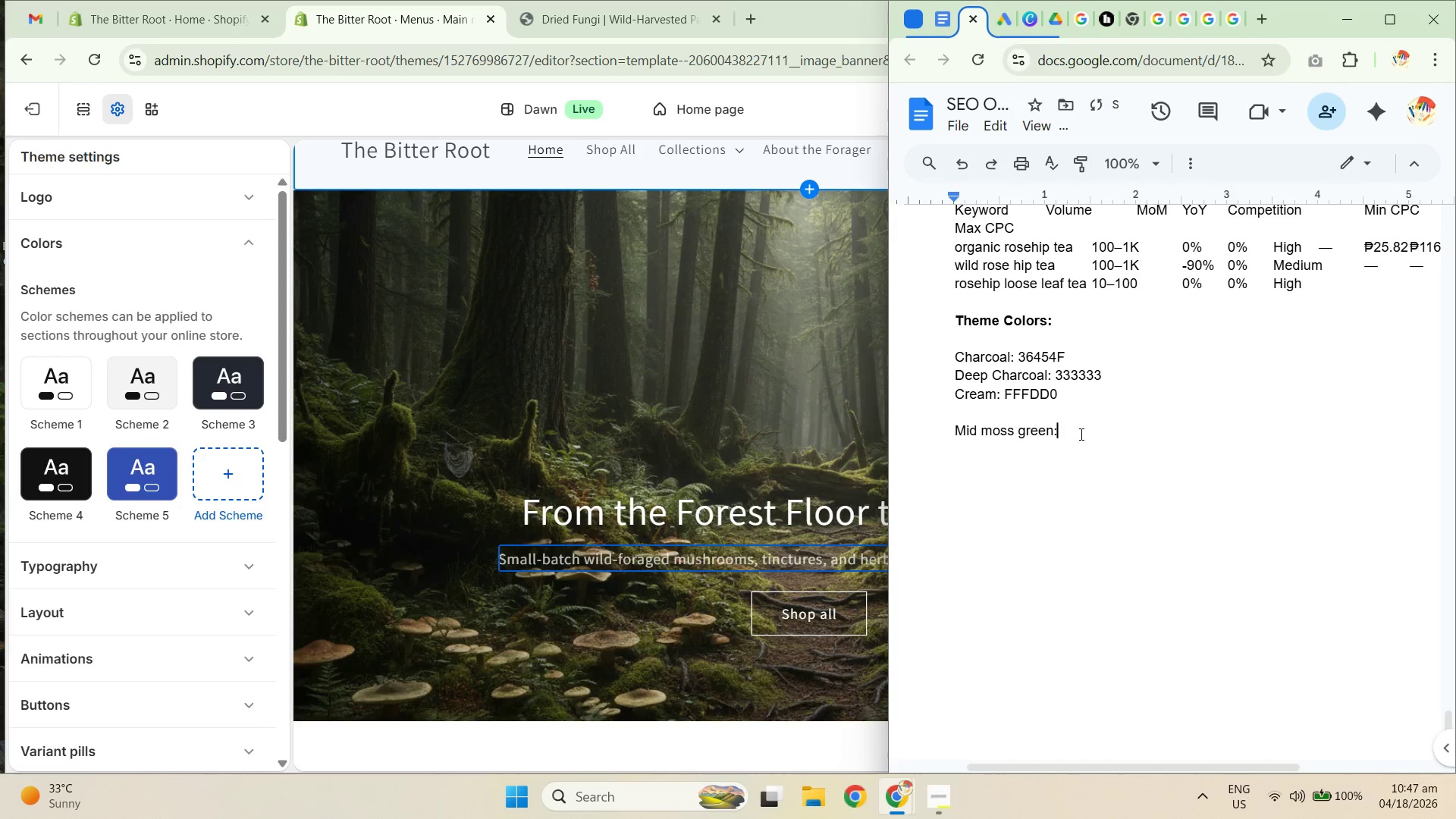 
key(Shift+Semicolon)
 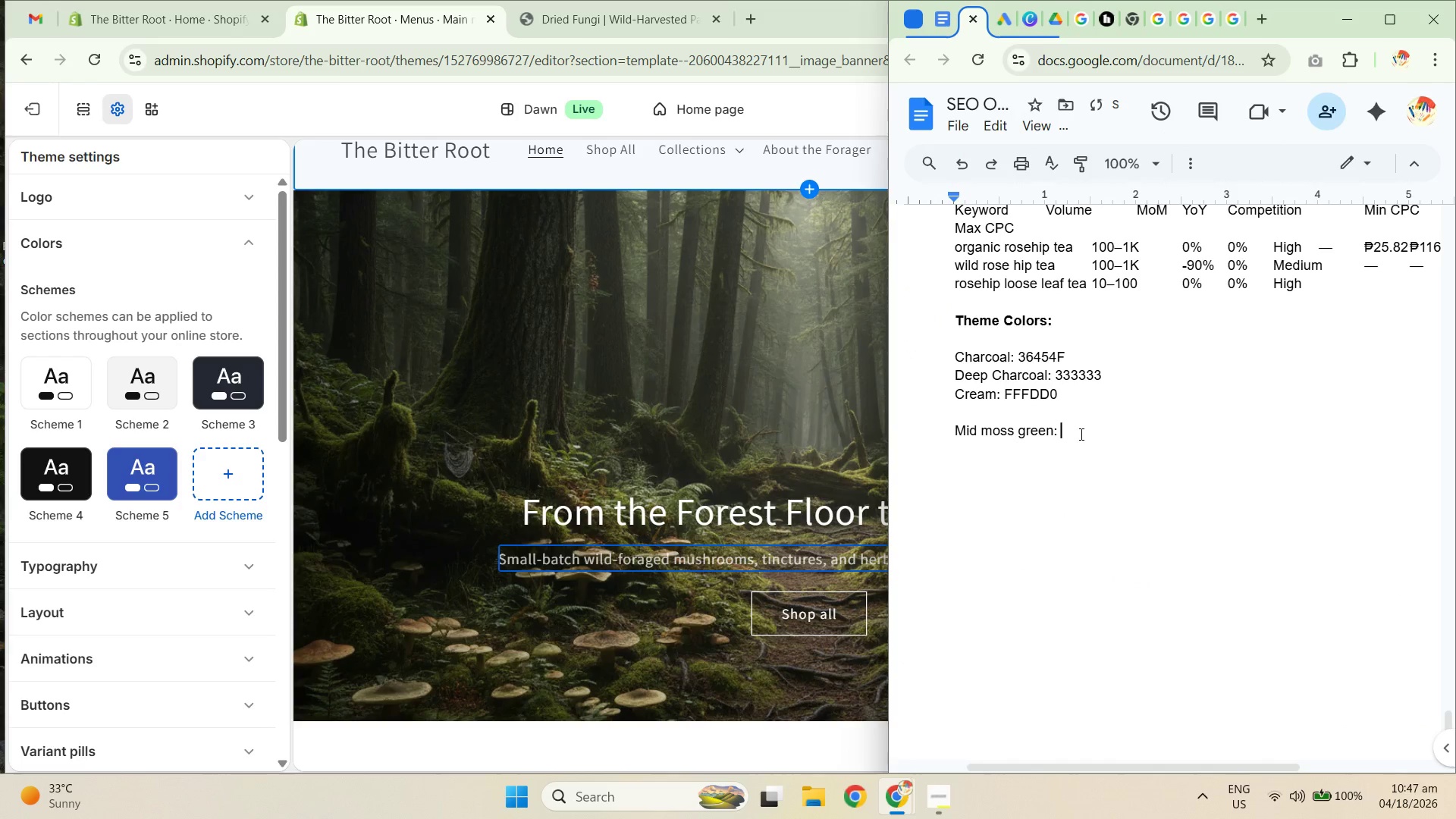 
key(Space)
 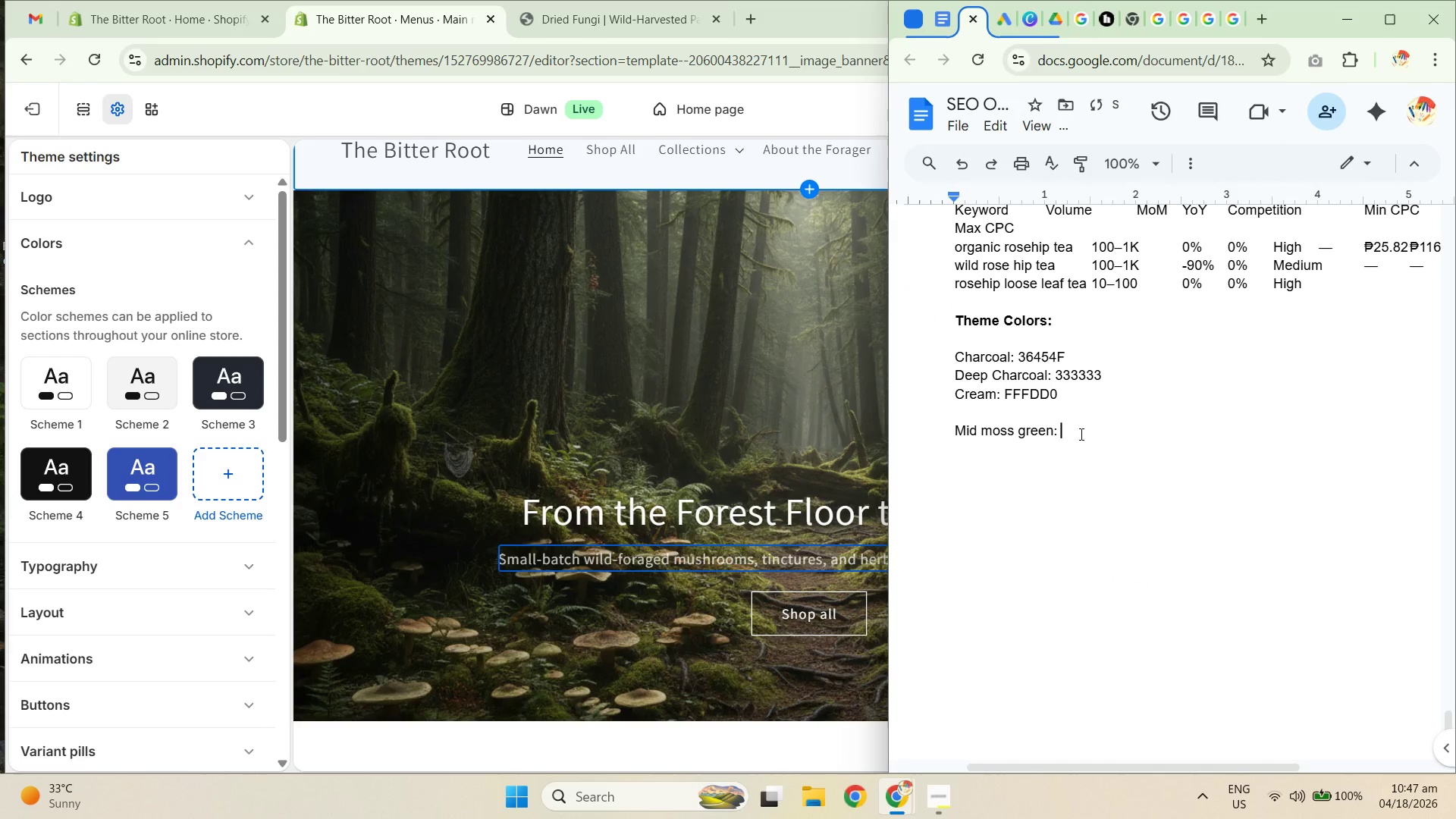 
key(Control+Shift+ShiftLeft)
 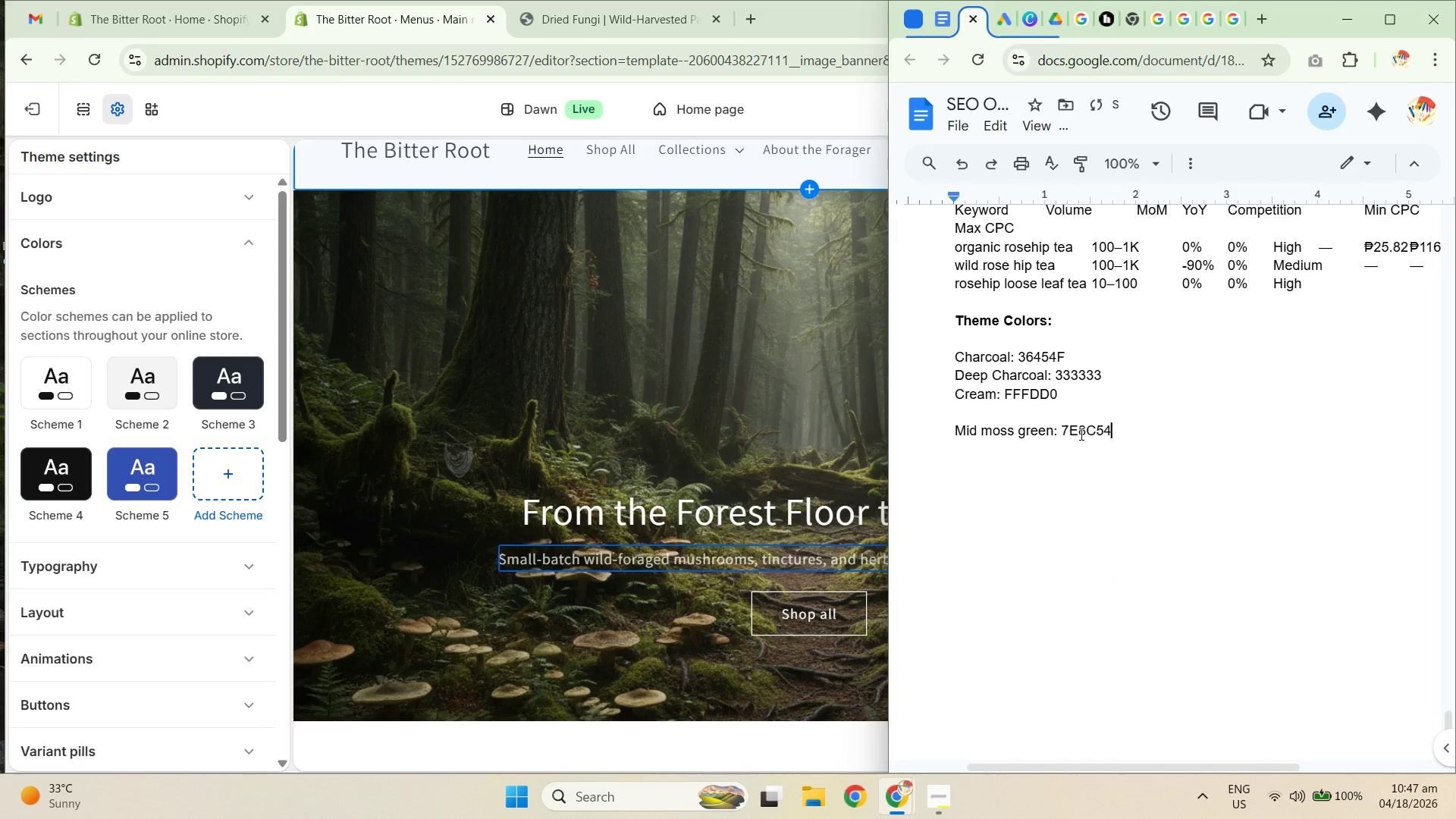 
key(Control+Shift+V)
 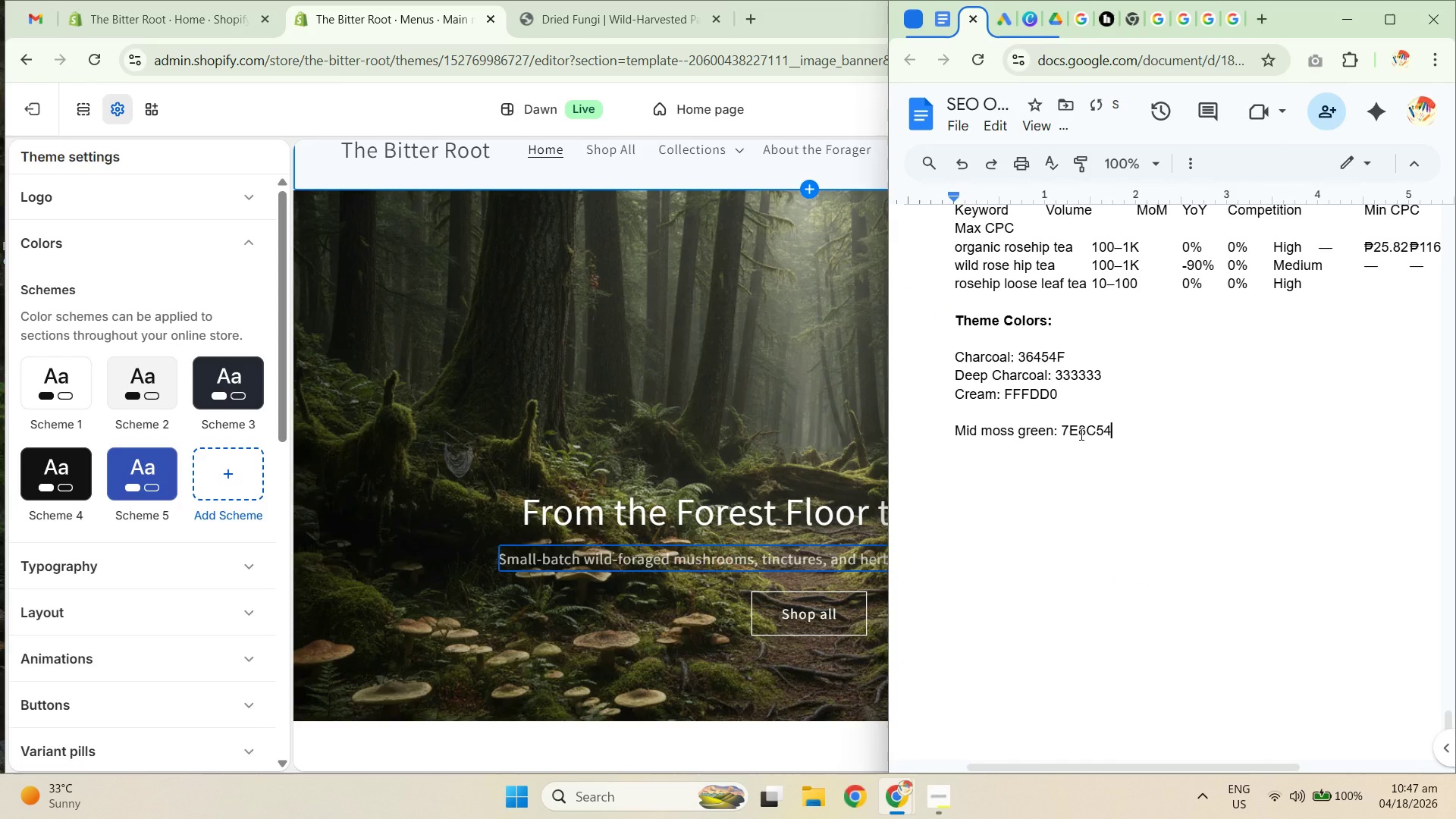 
key(Shift+ShiftRight)
 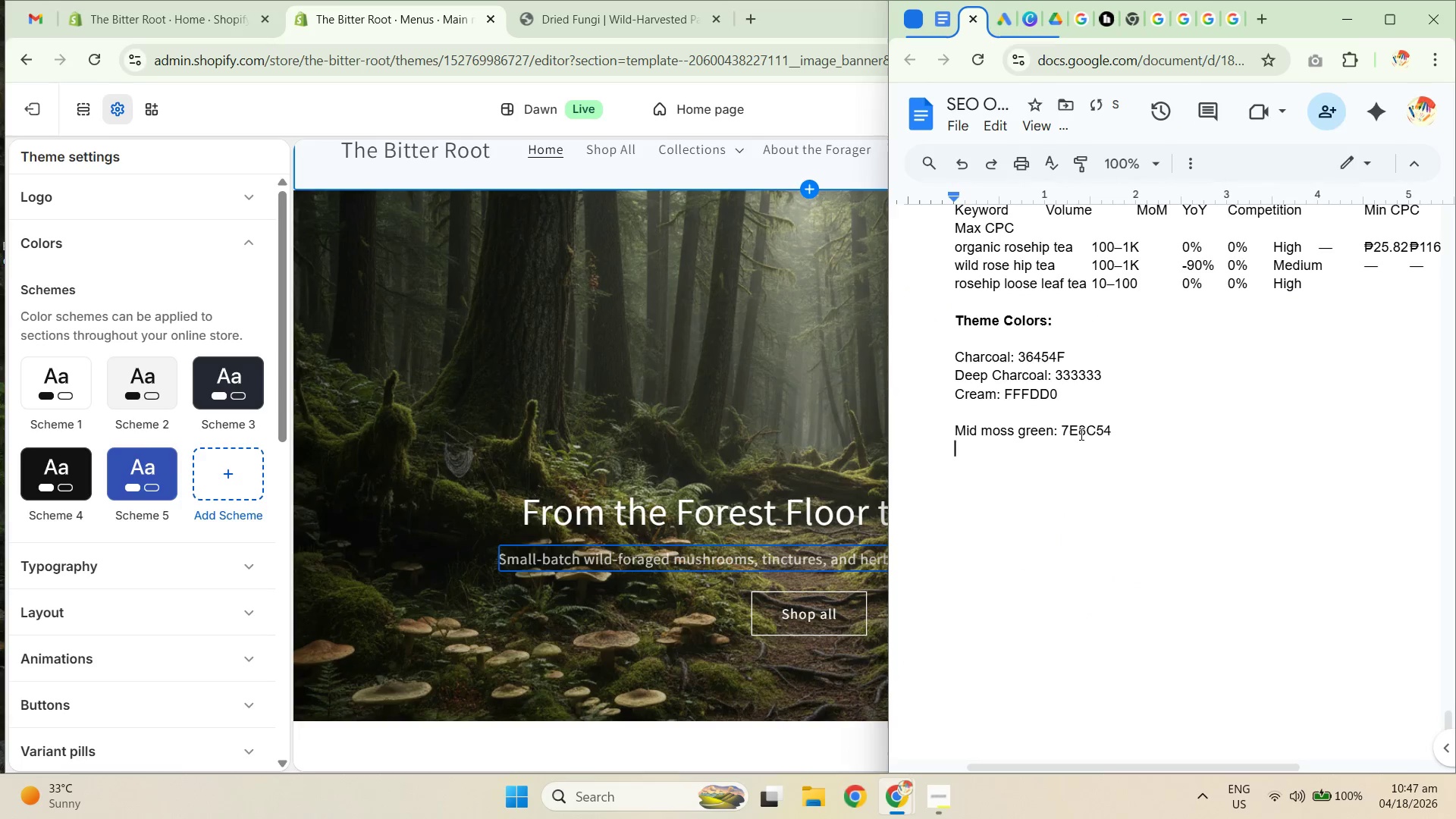 
key(Shift+Enter)
 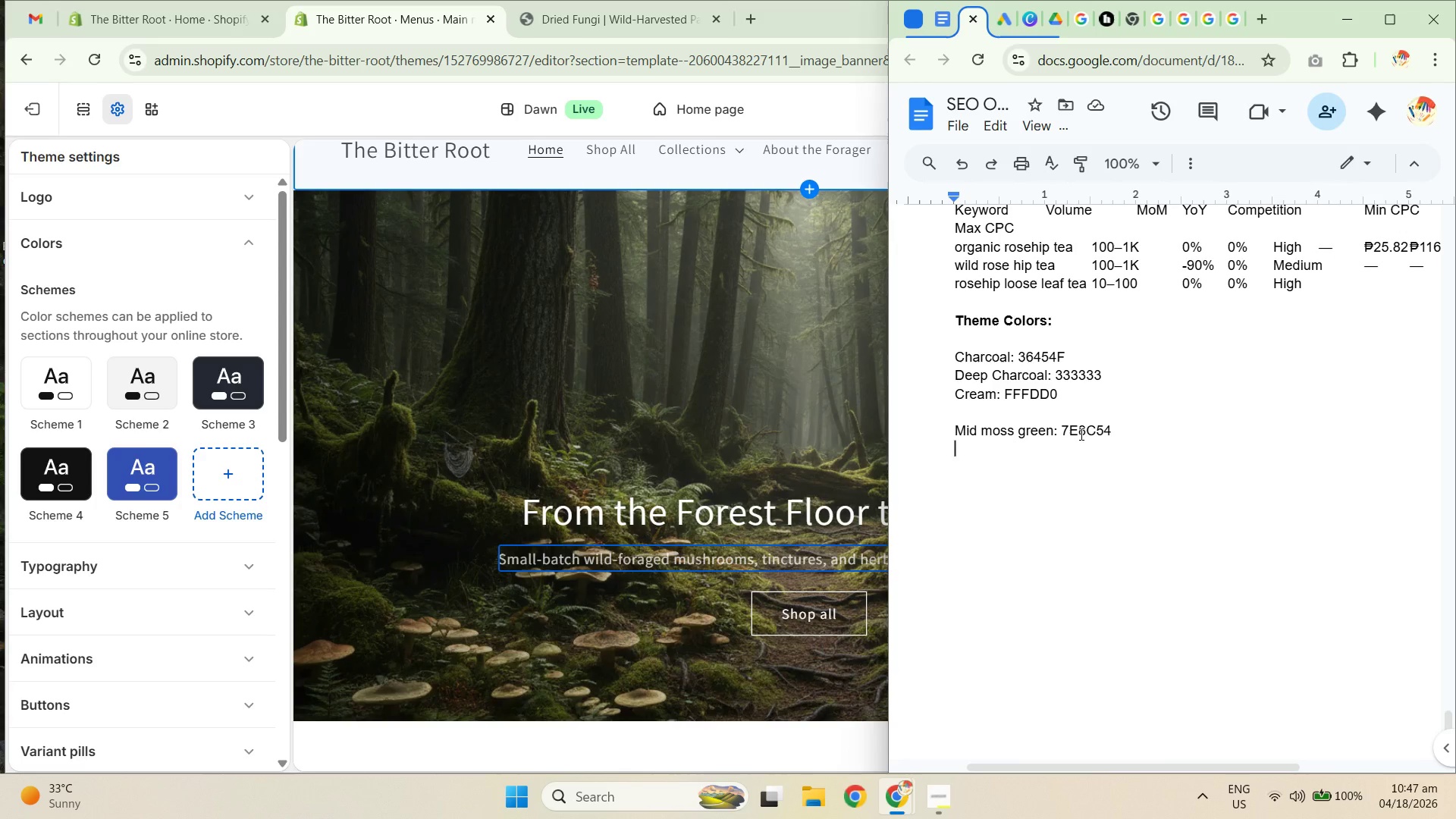 
wait(11.16)
 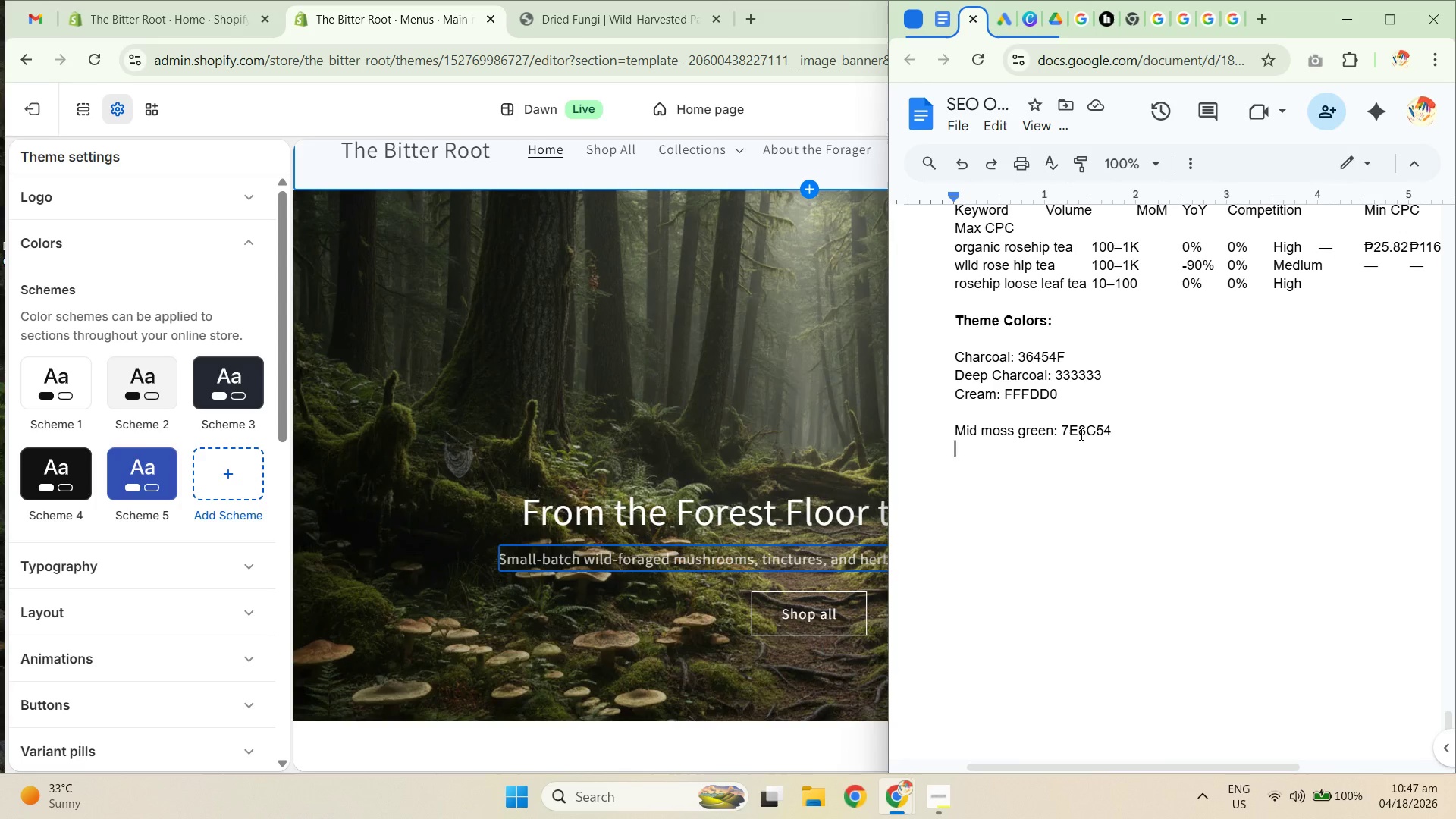 
type(cream)
key(Backspace)
key(Backspace)
key(Backspace)
key(Backspace)
key(Backspace)
 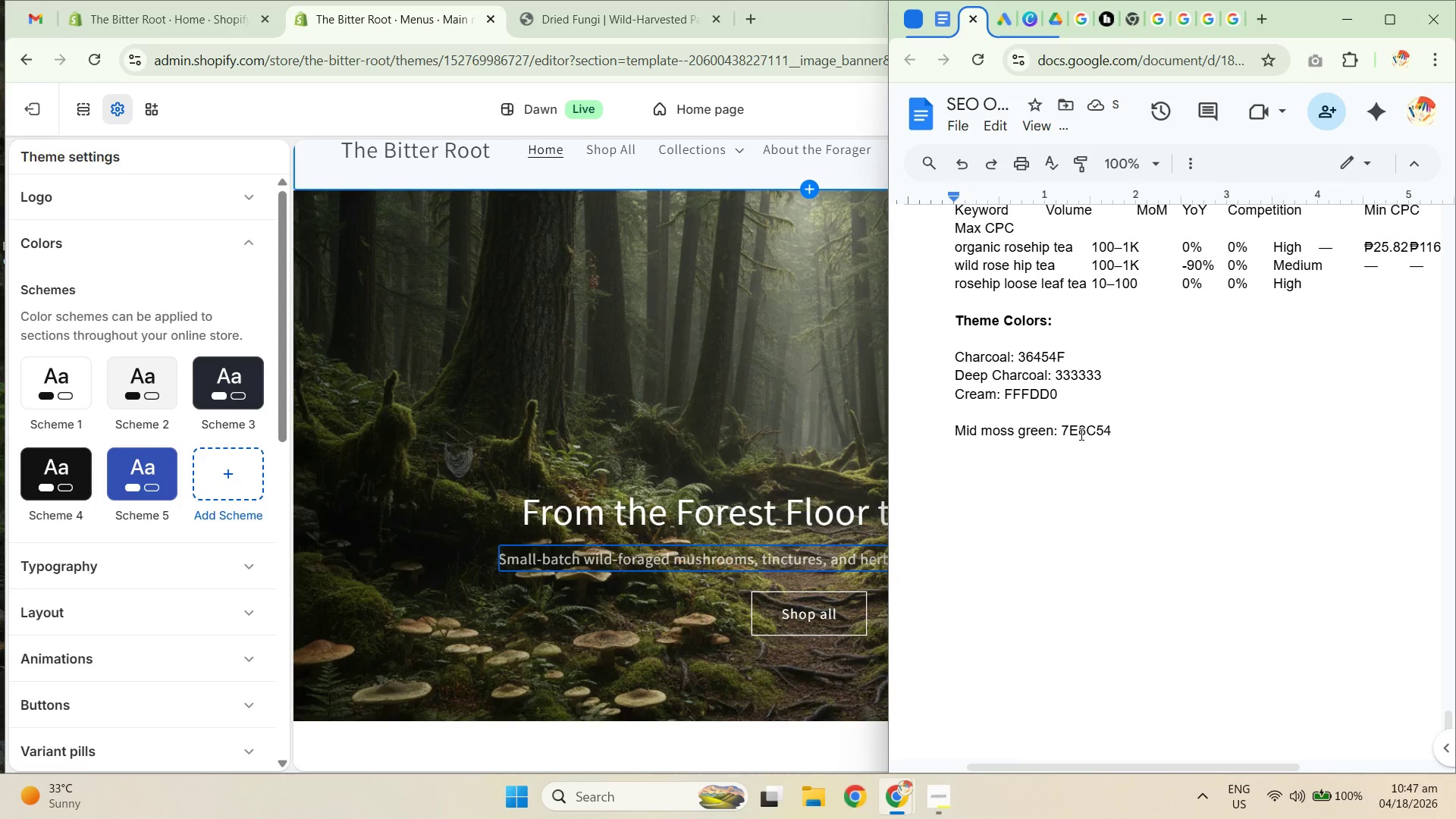 
key(Shift+ShiftRight)
 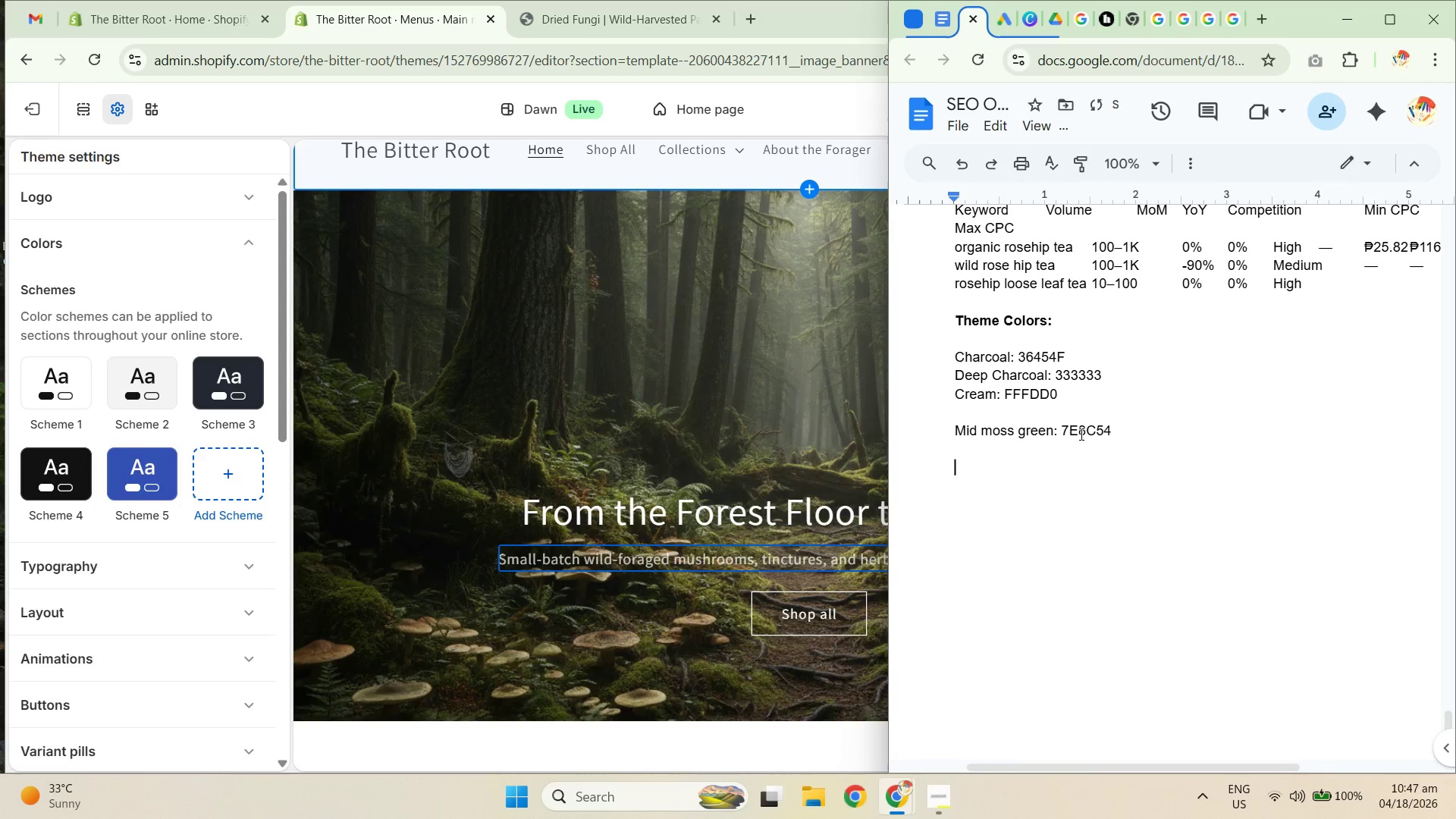 
key(Shift+Enter)
 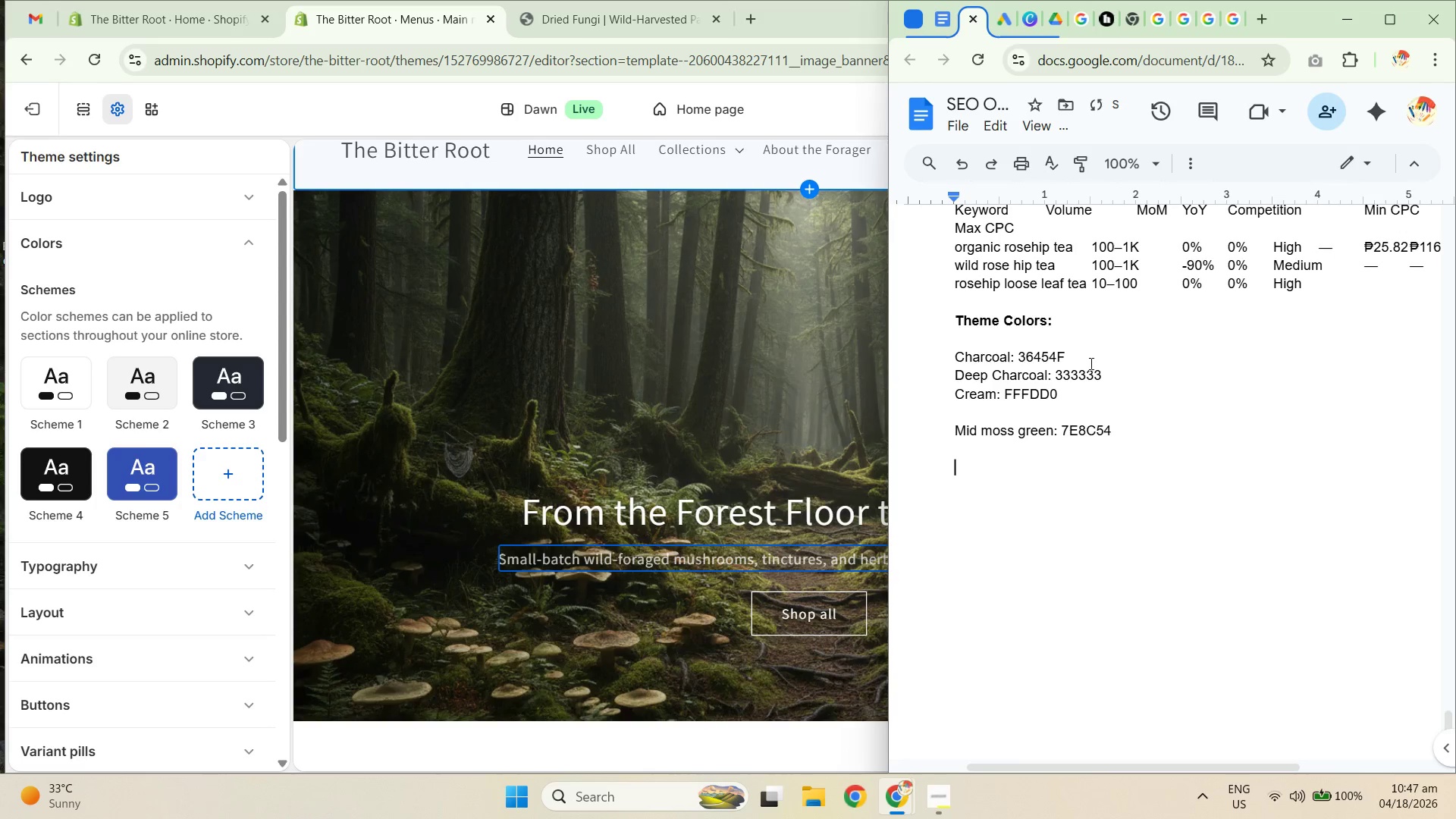 
left_click_drag(start_coordinate=[1129, 431], to_coordinate=[1129, 438])
 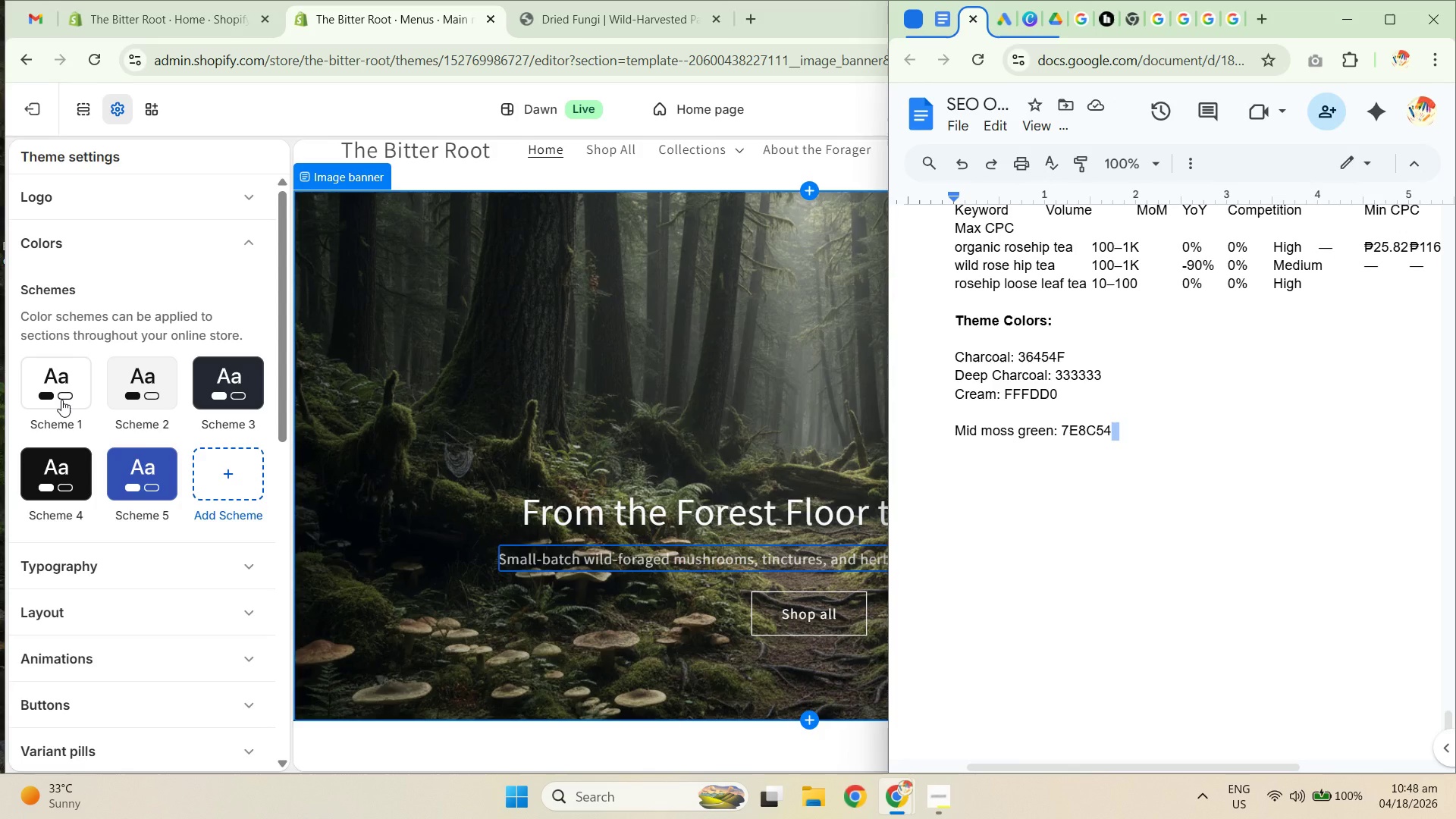 
wait(14.8)
 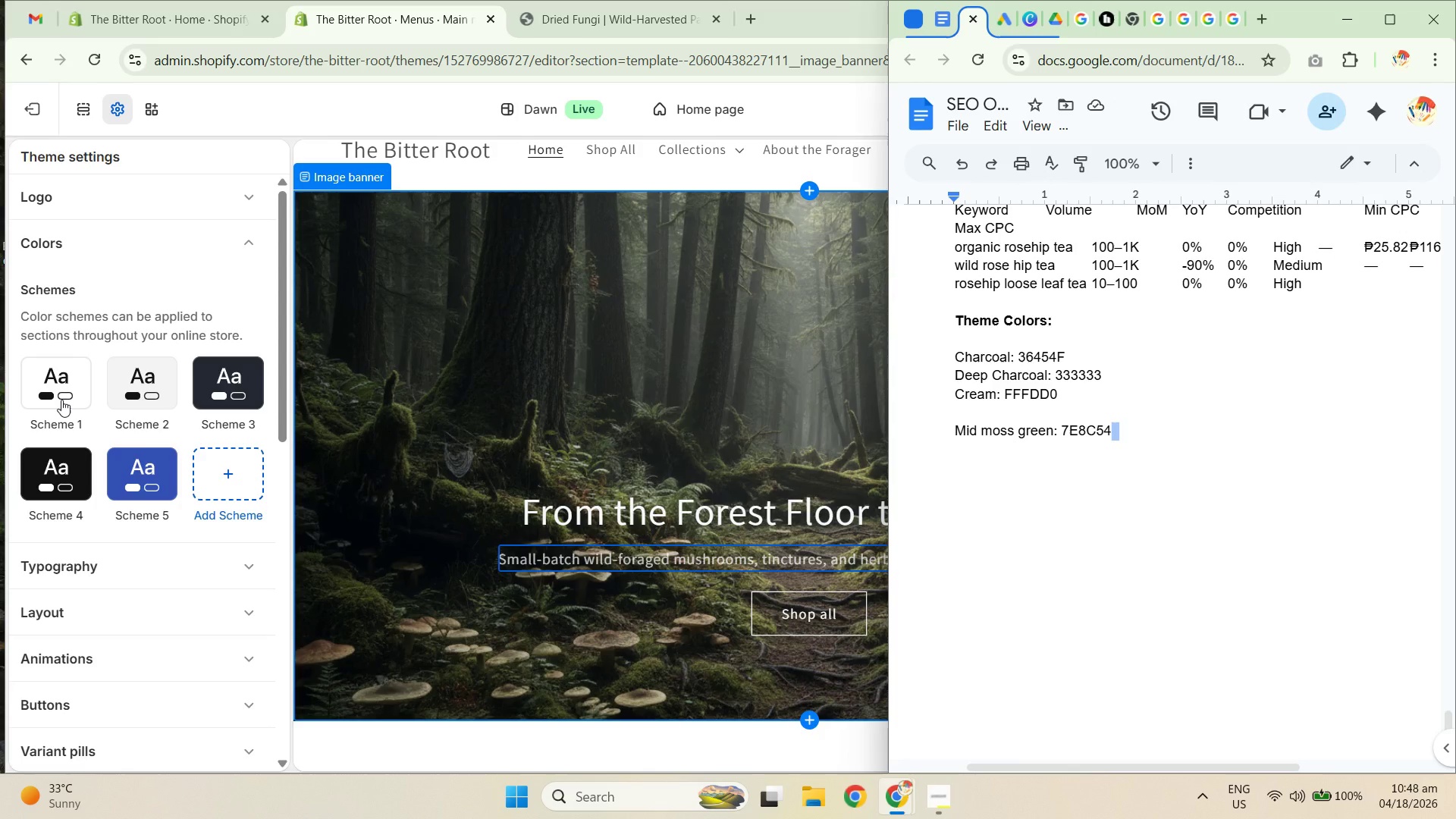 
left_click([1264, 23])
 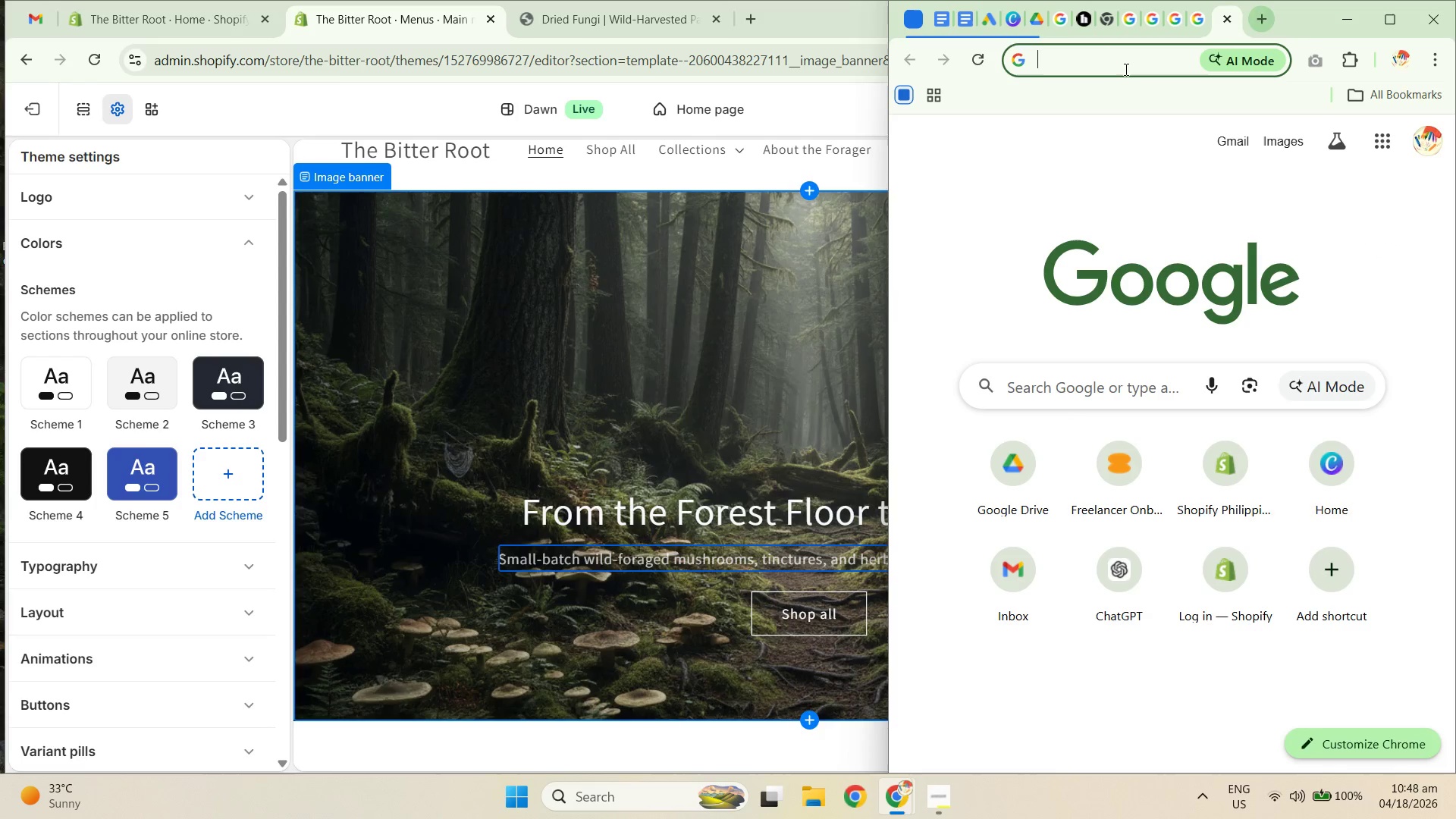 
type(dark mosss green)
 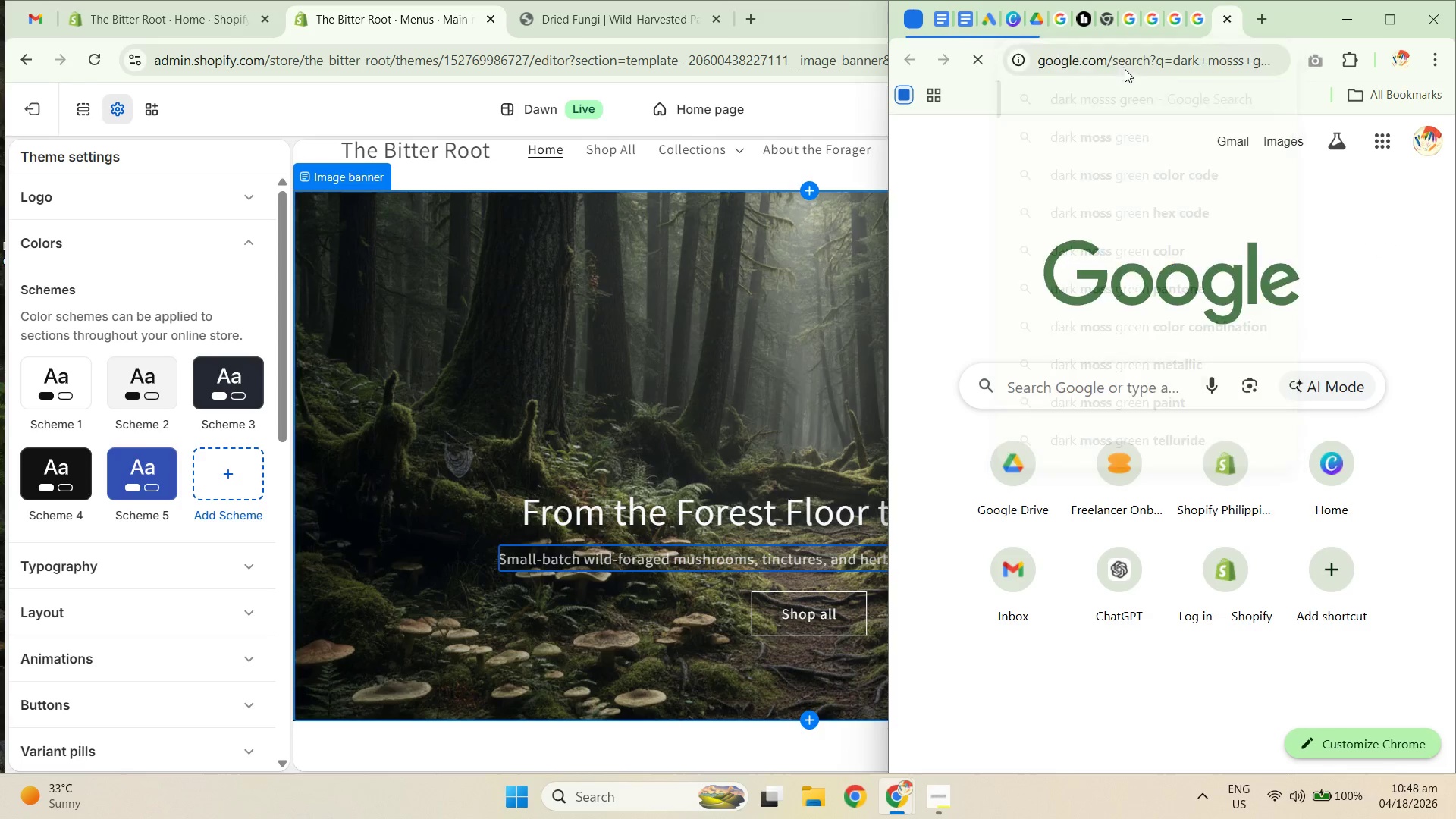 
key(Enter)
 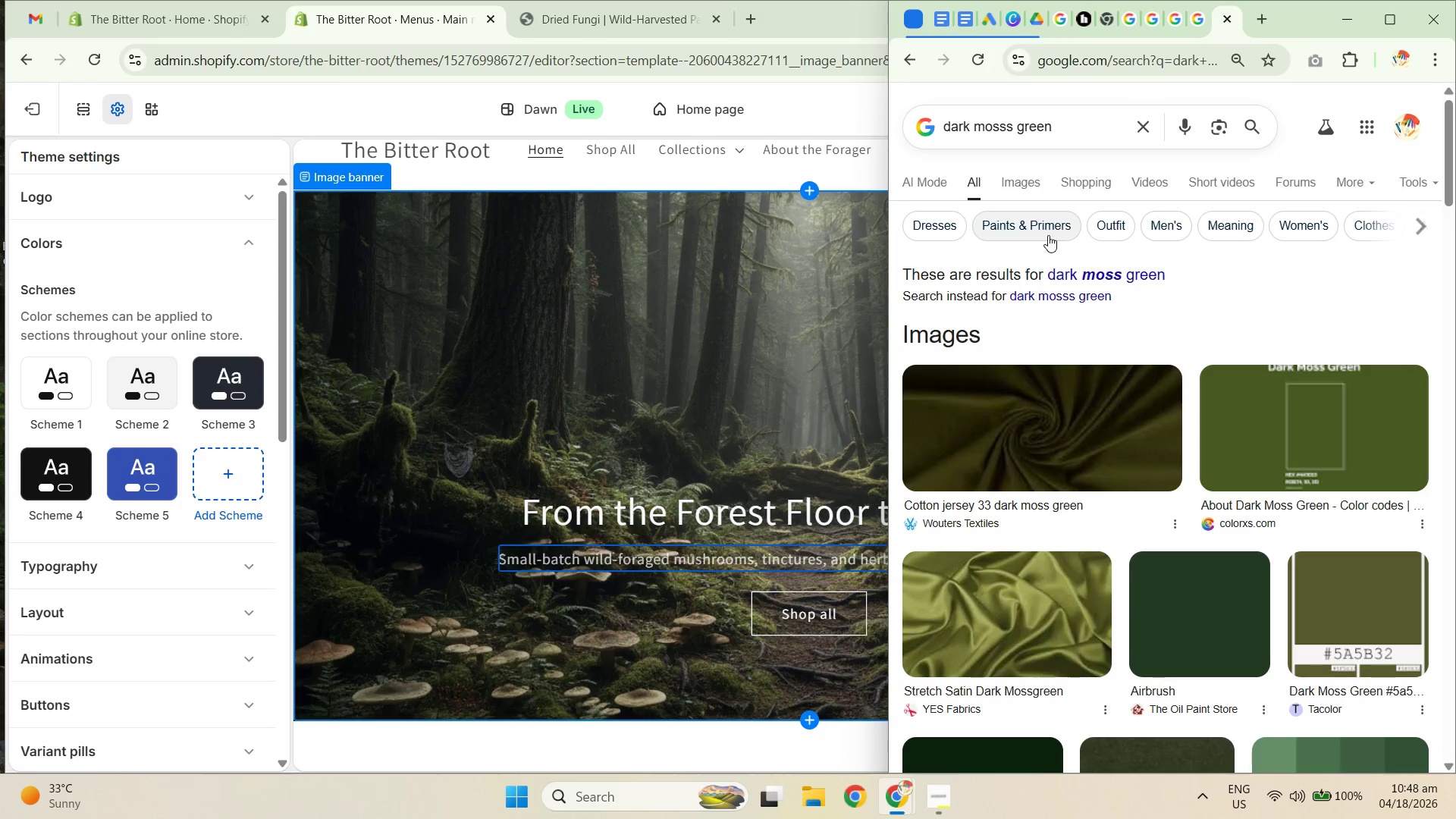 
left_click([1086, 131])
 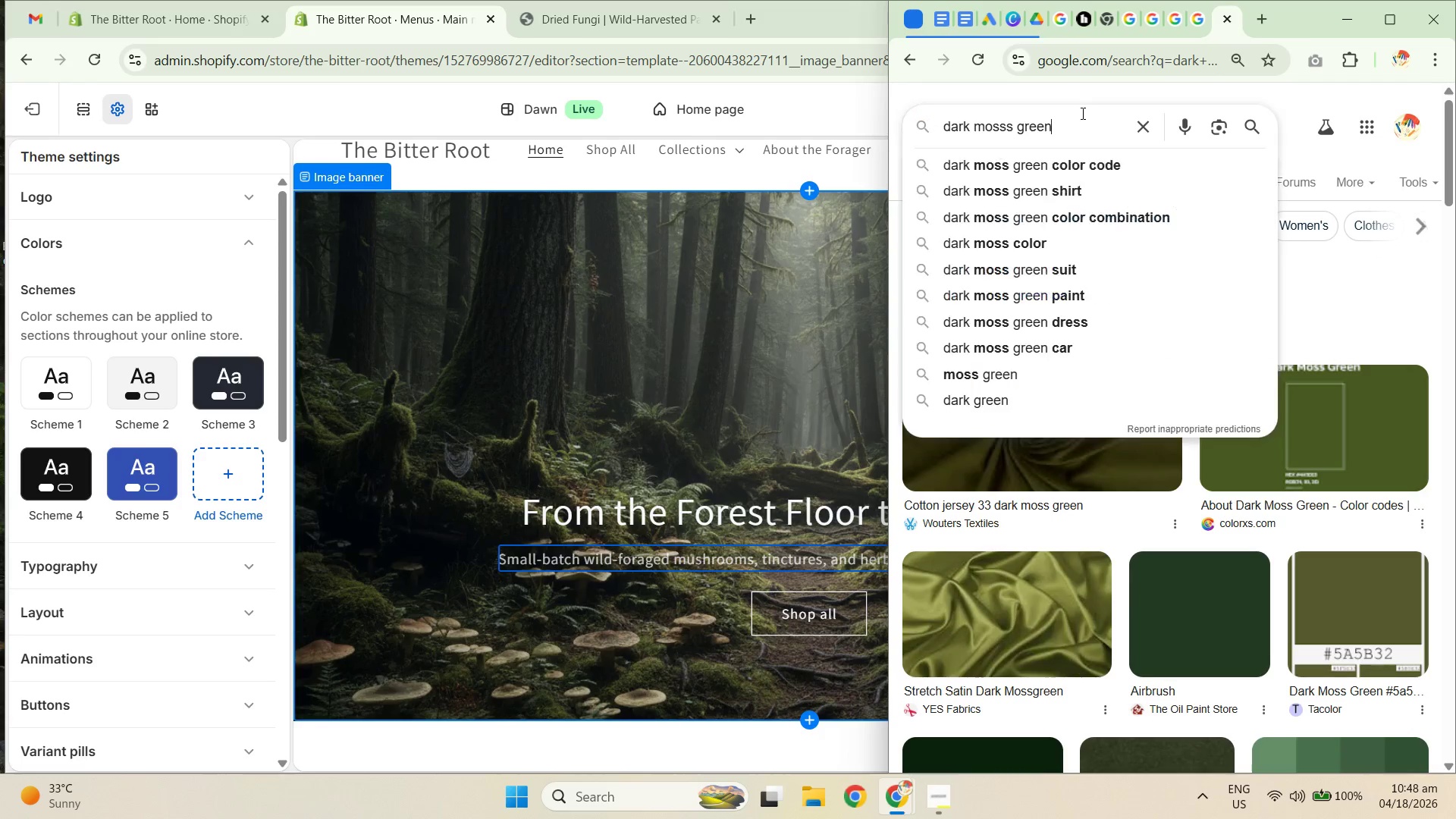 
type( hex)
 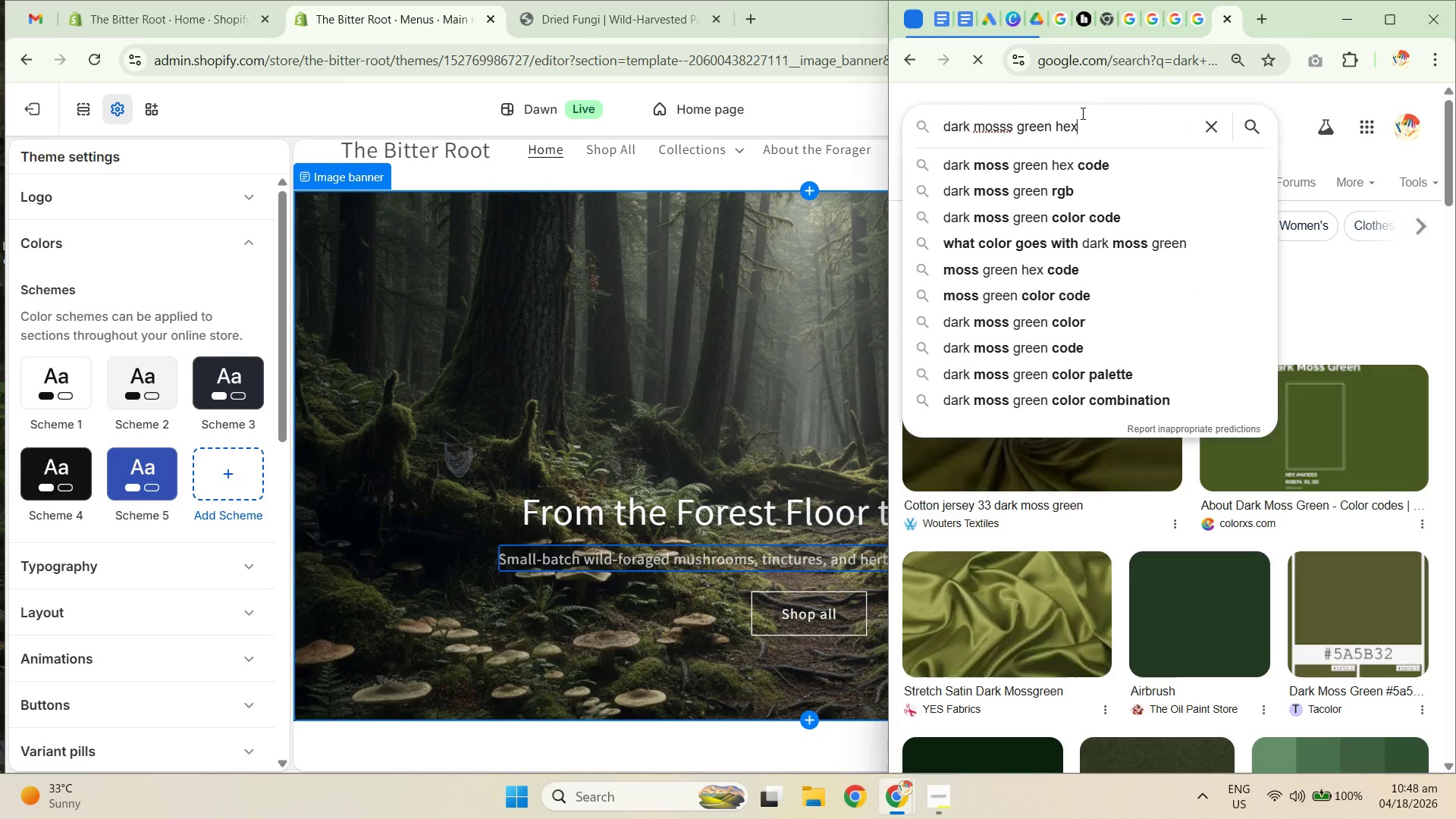 
key(Enter)
 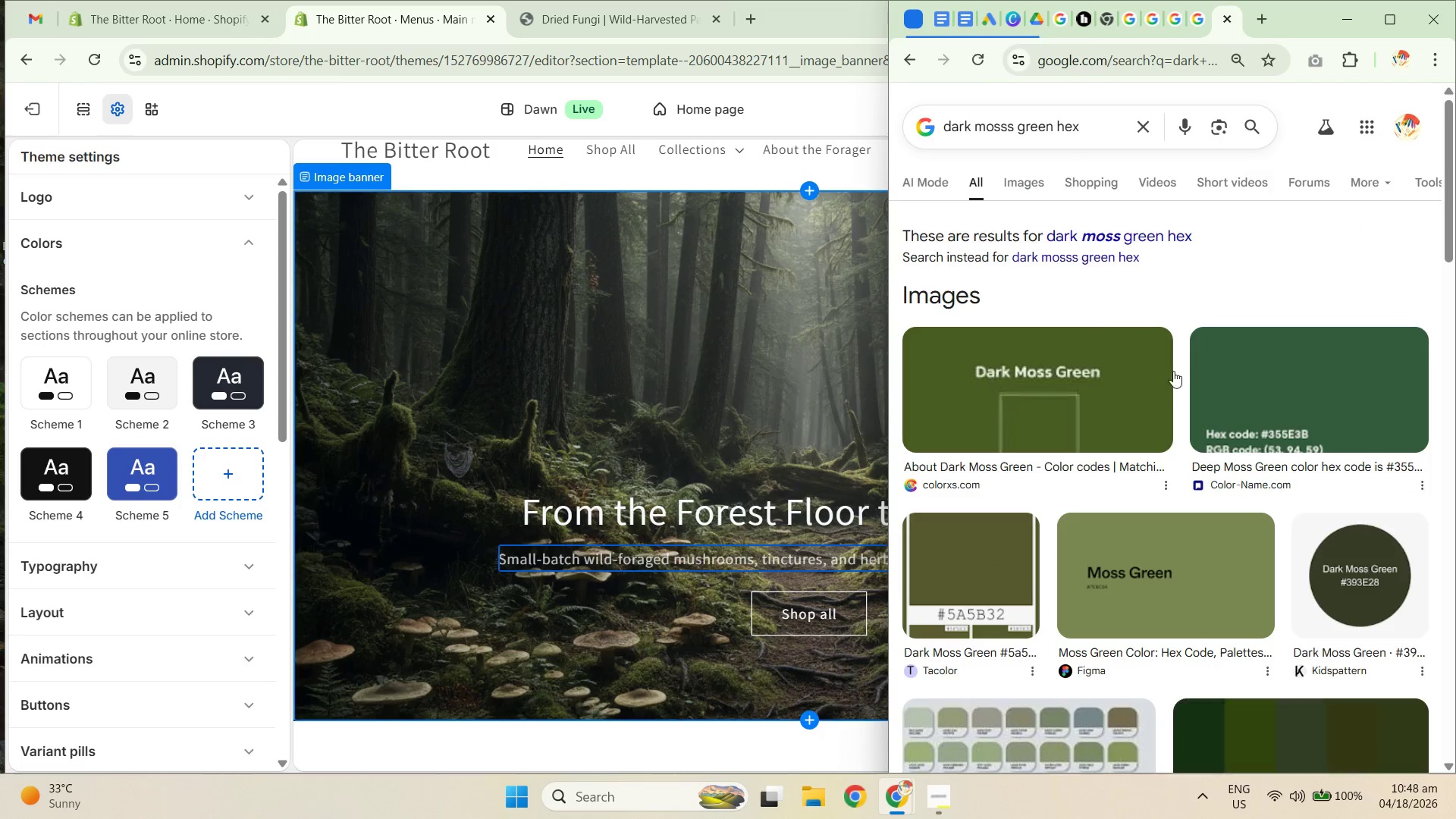 
scroll: coordinate [1117, 453], scroll_direction: down, amount: 17.0
 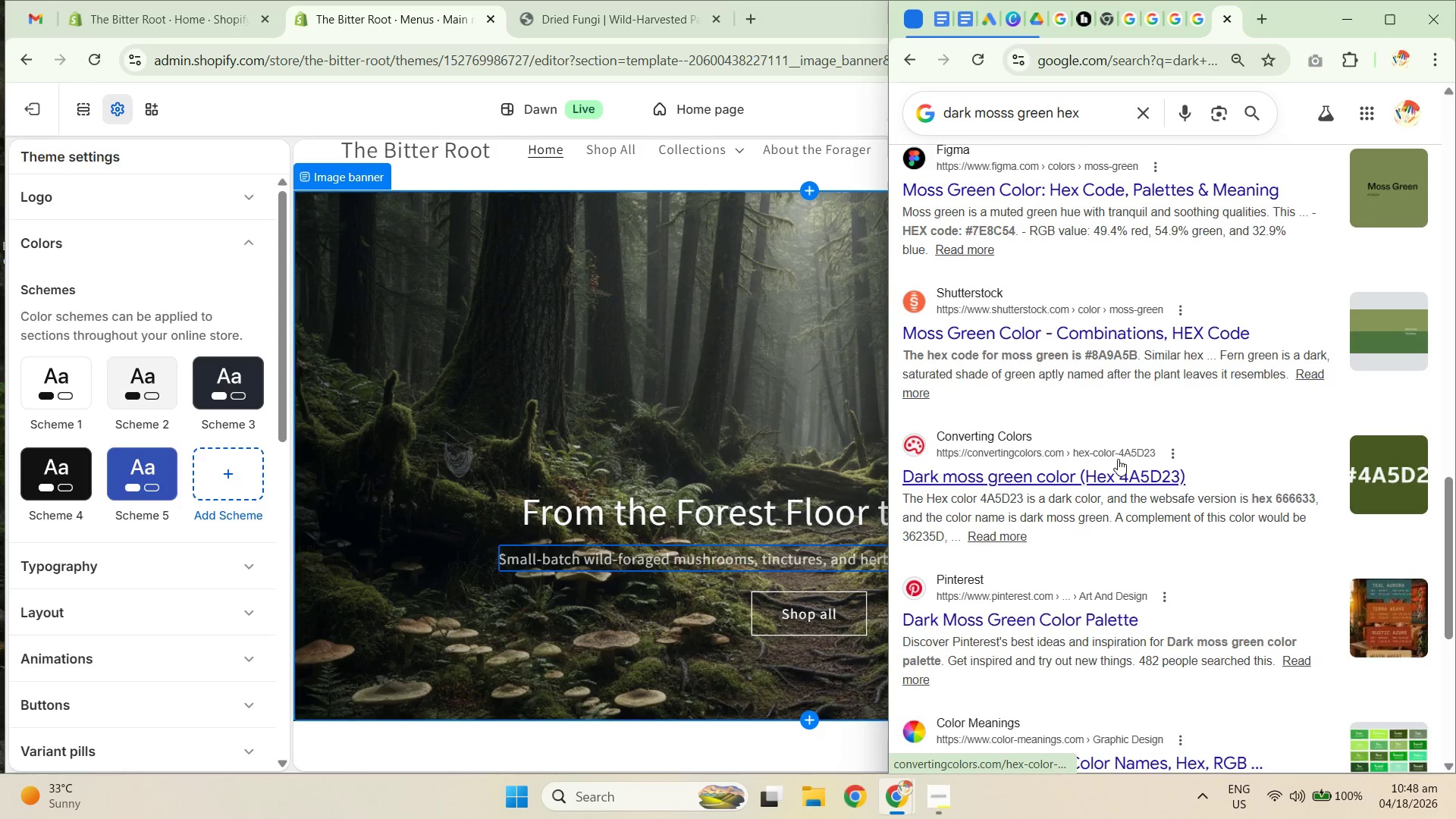 
scroll: coordinate [1053, 366], scroll_direction: up, amount: 10.0
 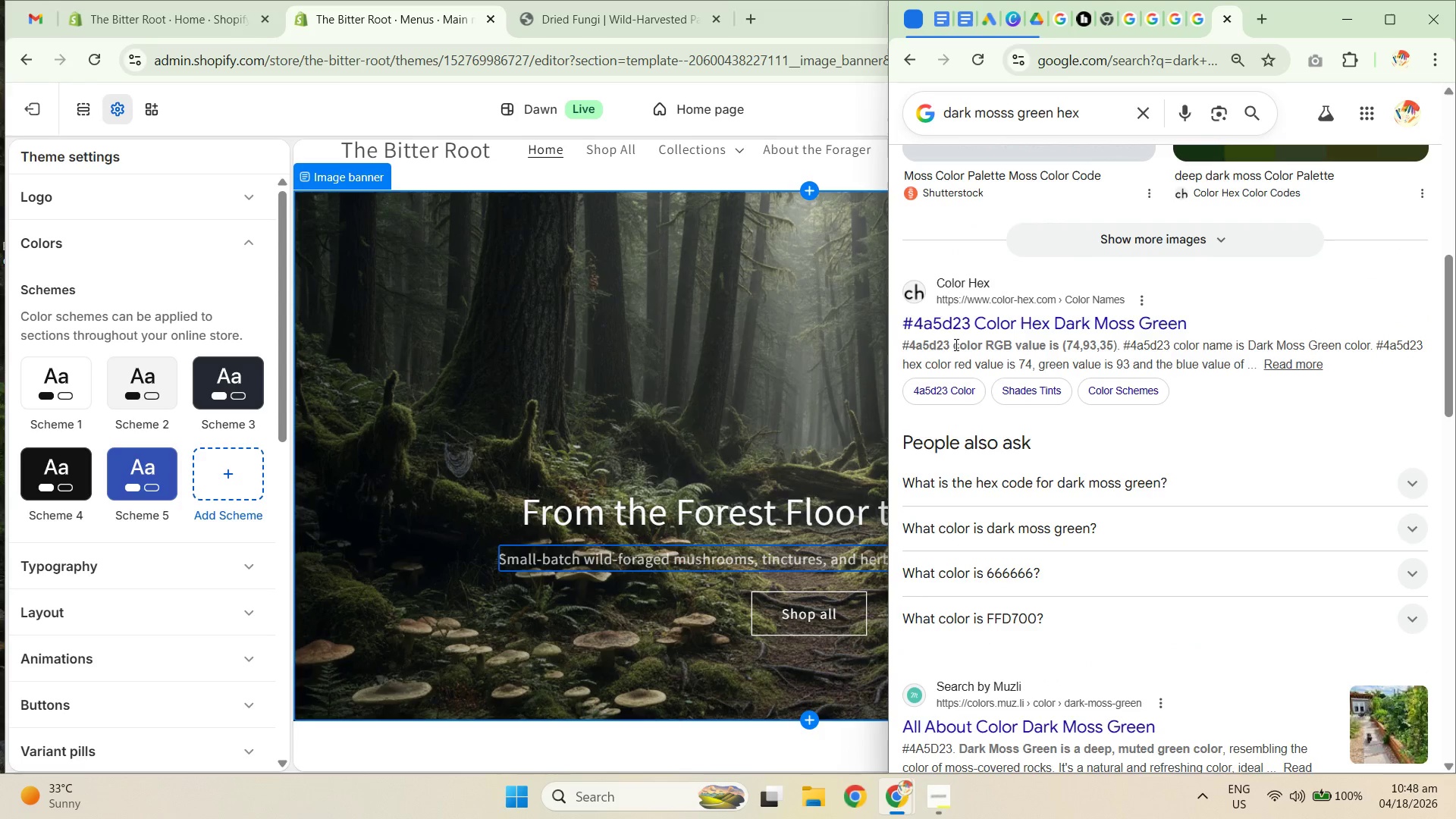 
left_click_drag(start_coordinate=[950, 340], to_coordinate=[908, 345])
 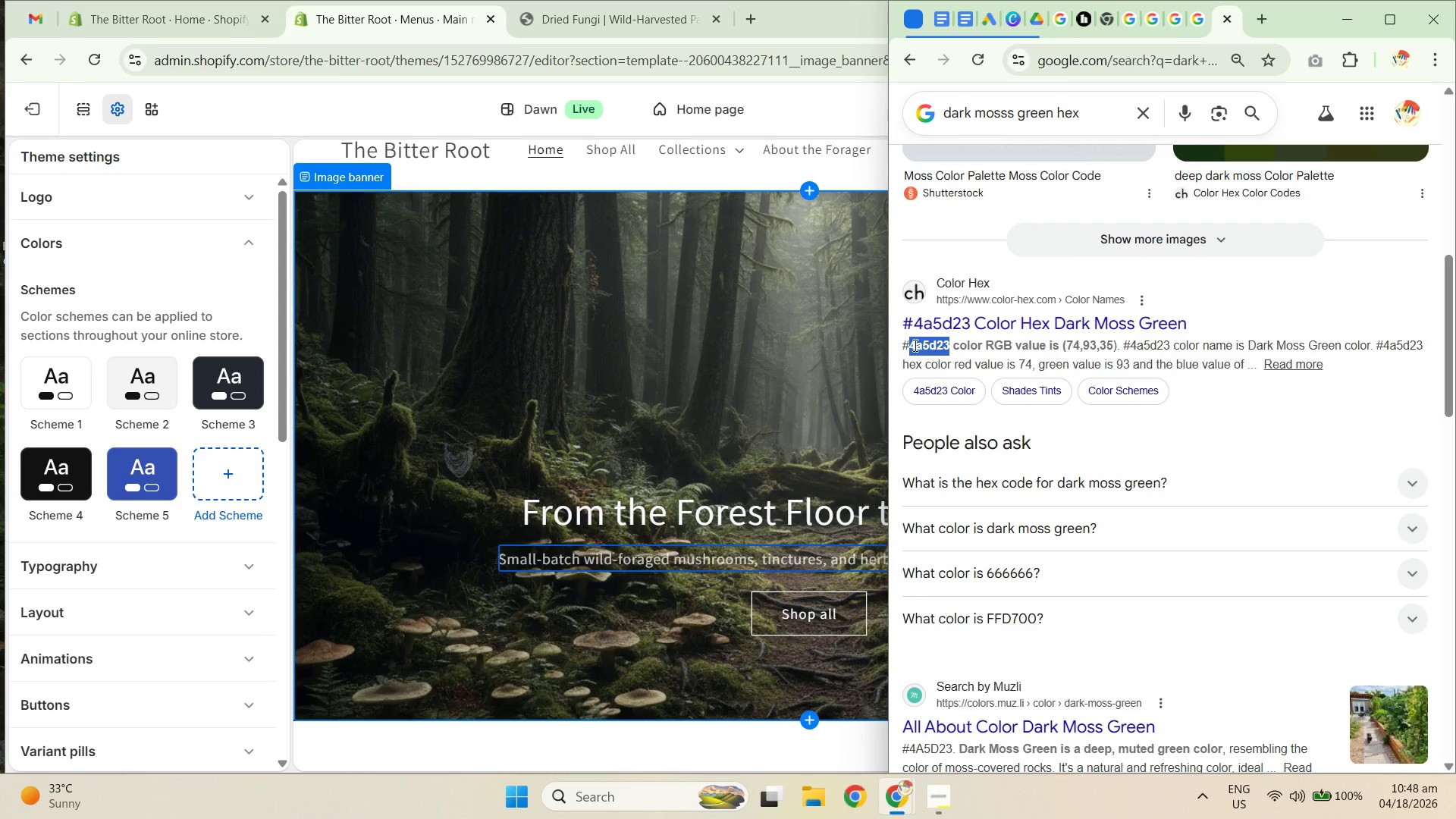 
key(Control+C)
 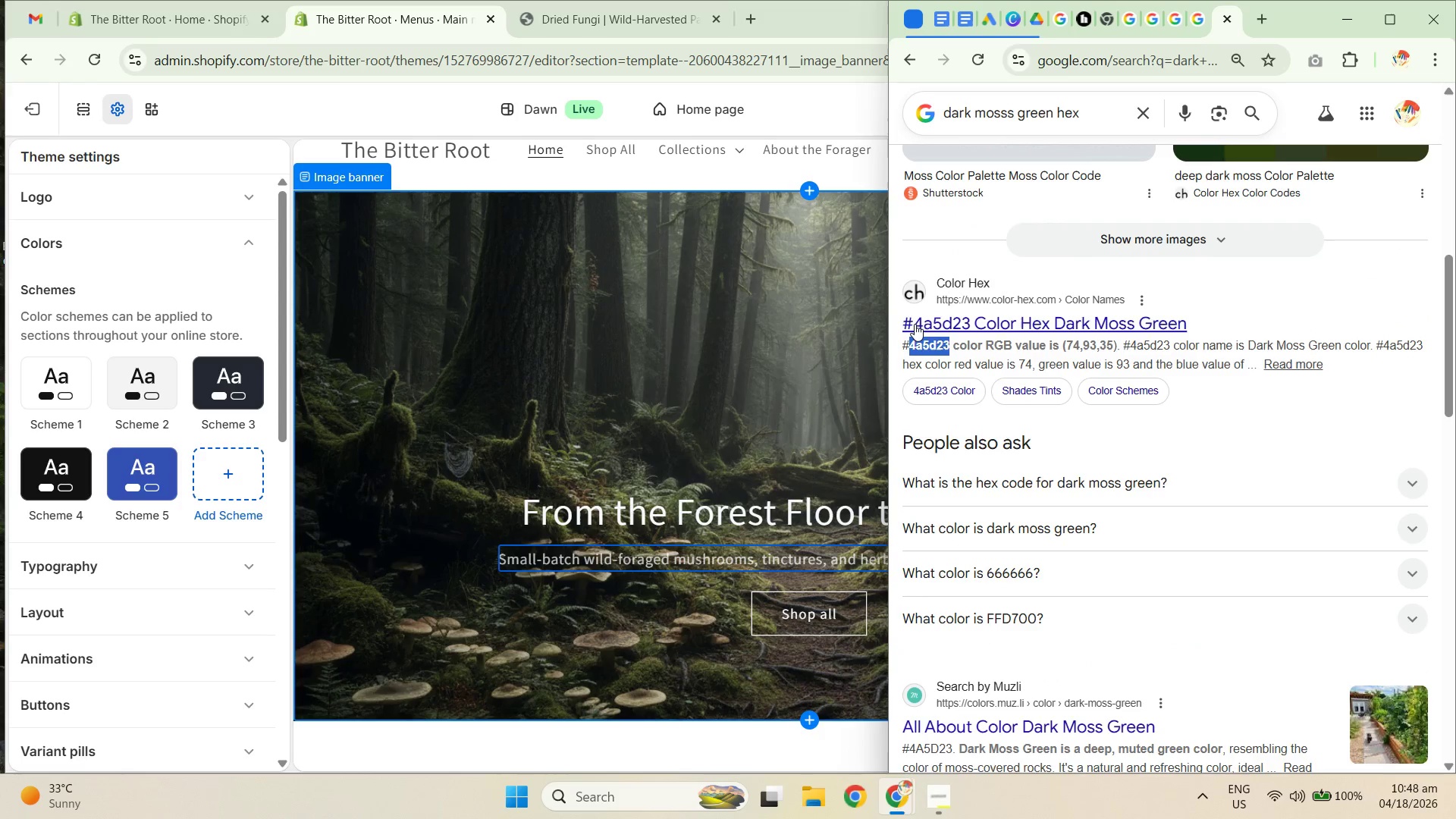 
key(Control+C)
 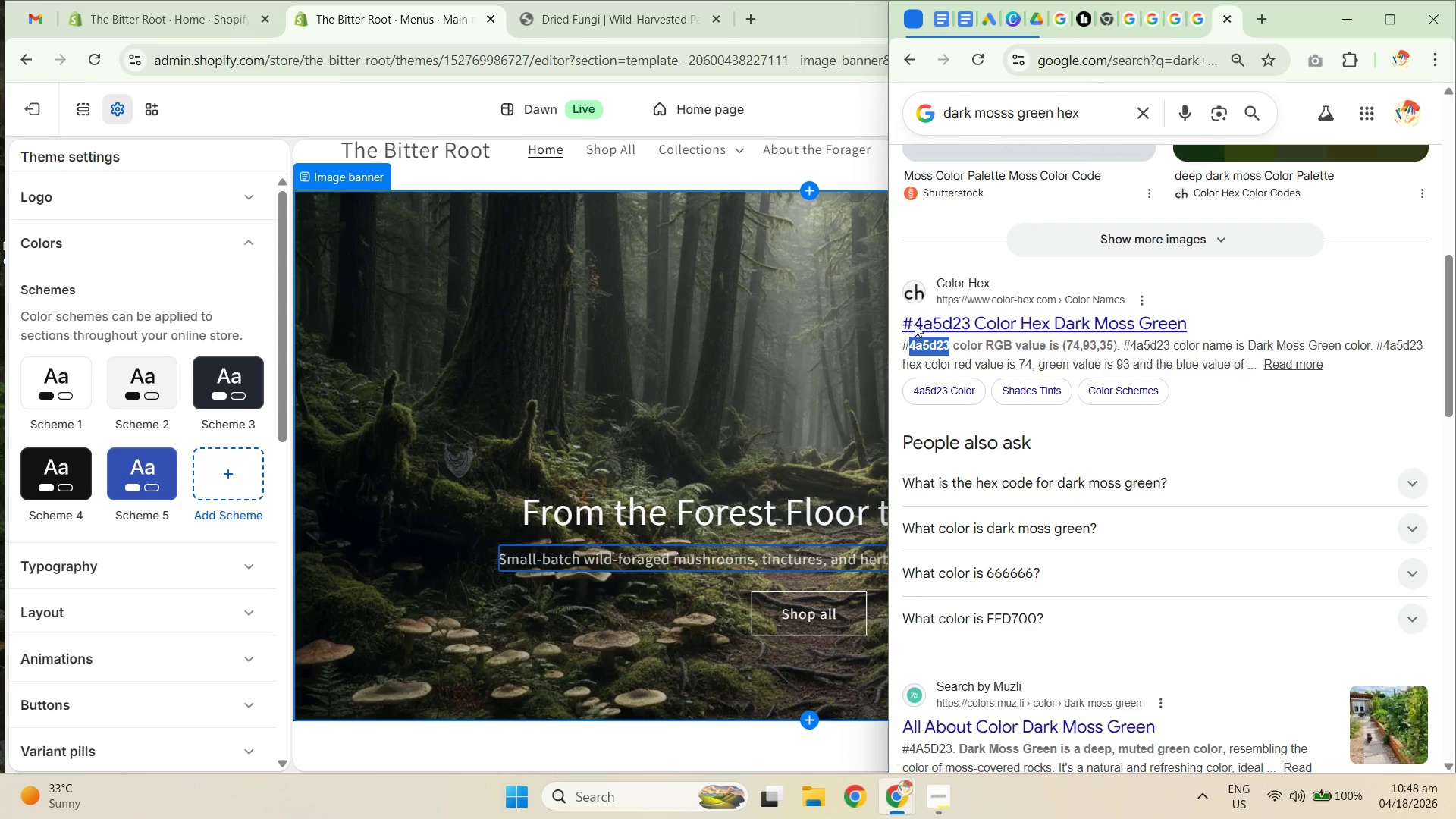 
key(Control+T)
 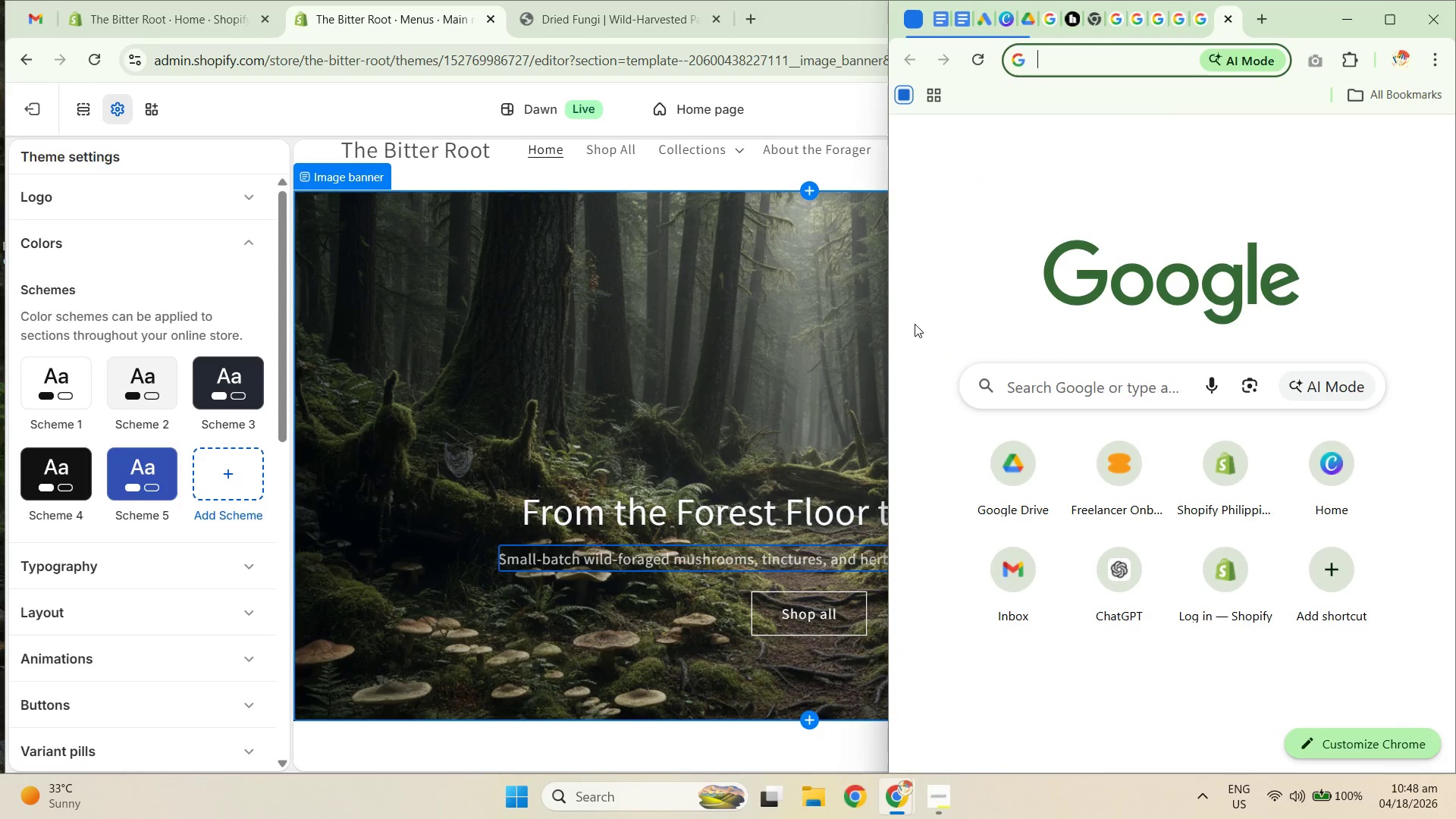 
key(Control+V)
 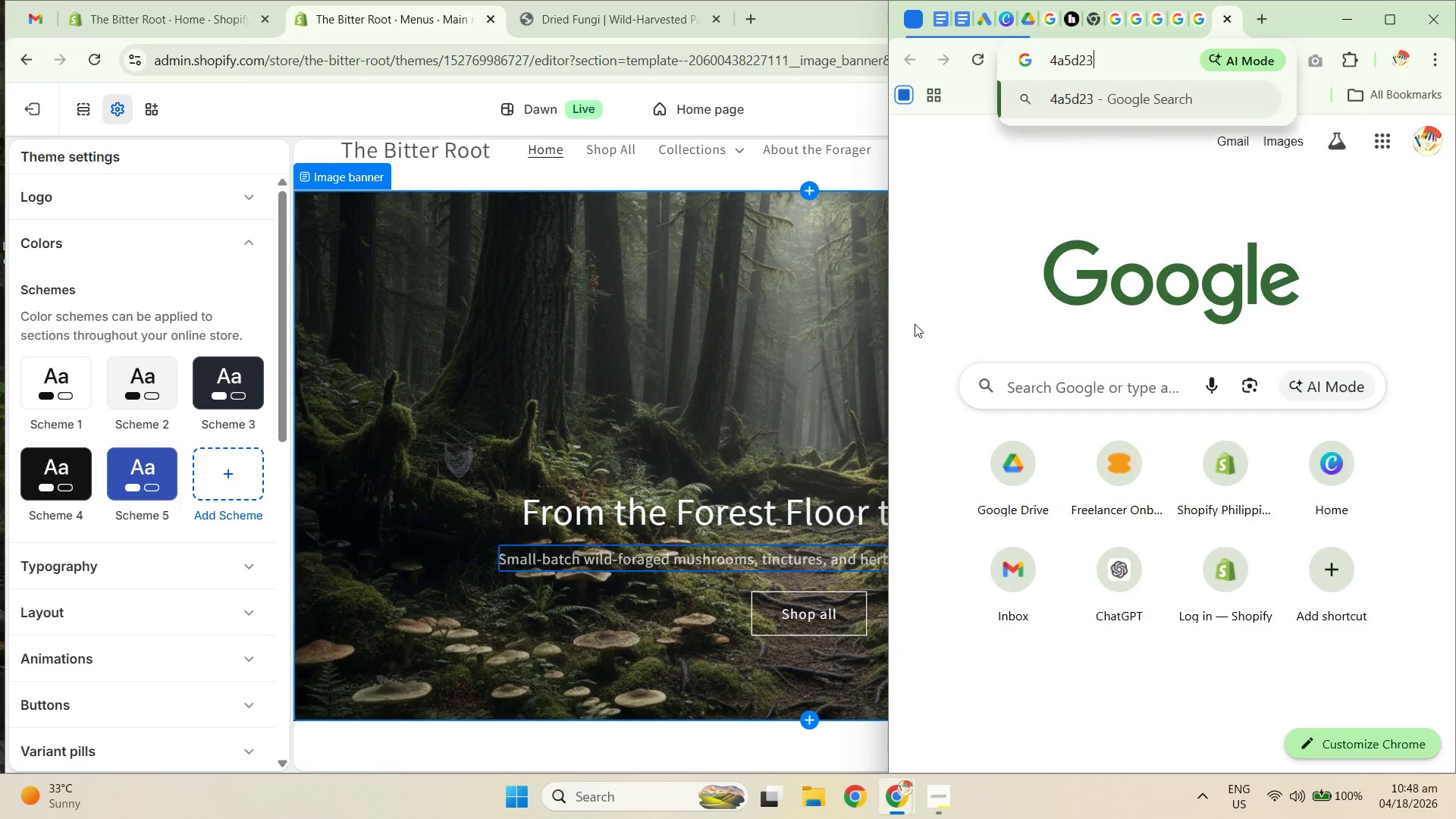 
key(NumpadEnter)
 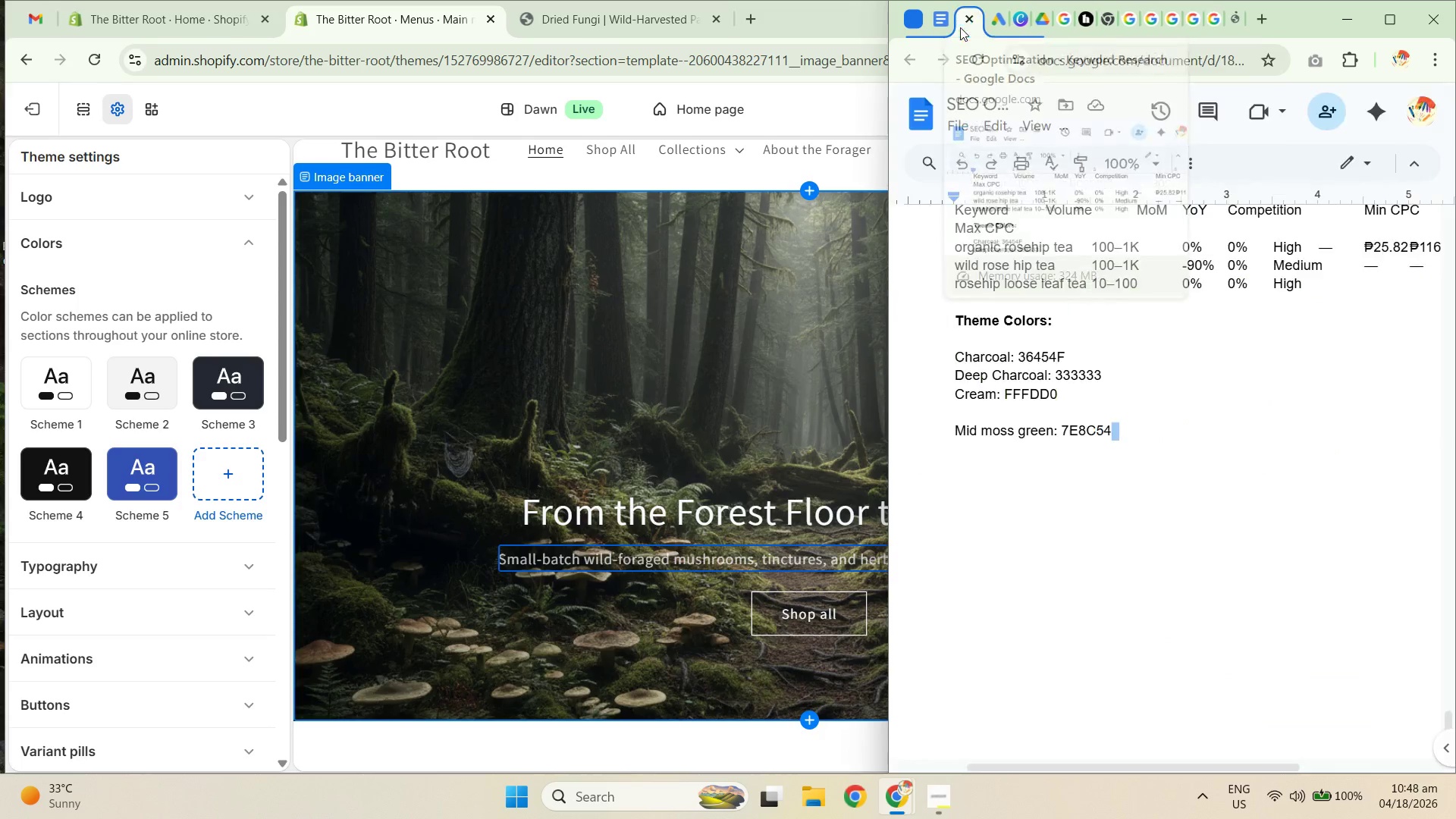 
left_click([1184, 443])
 